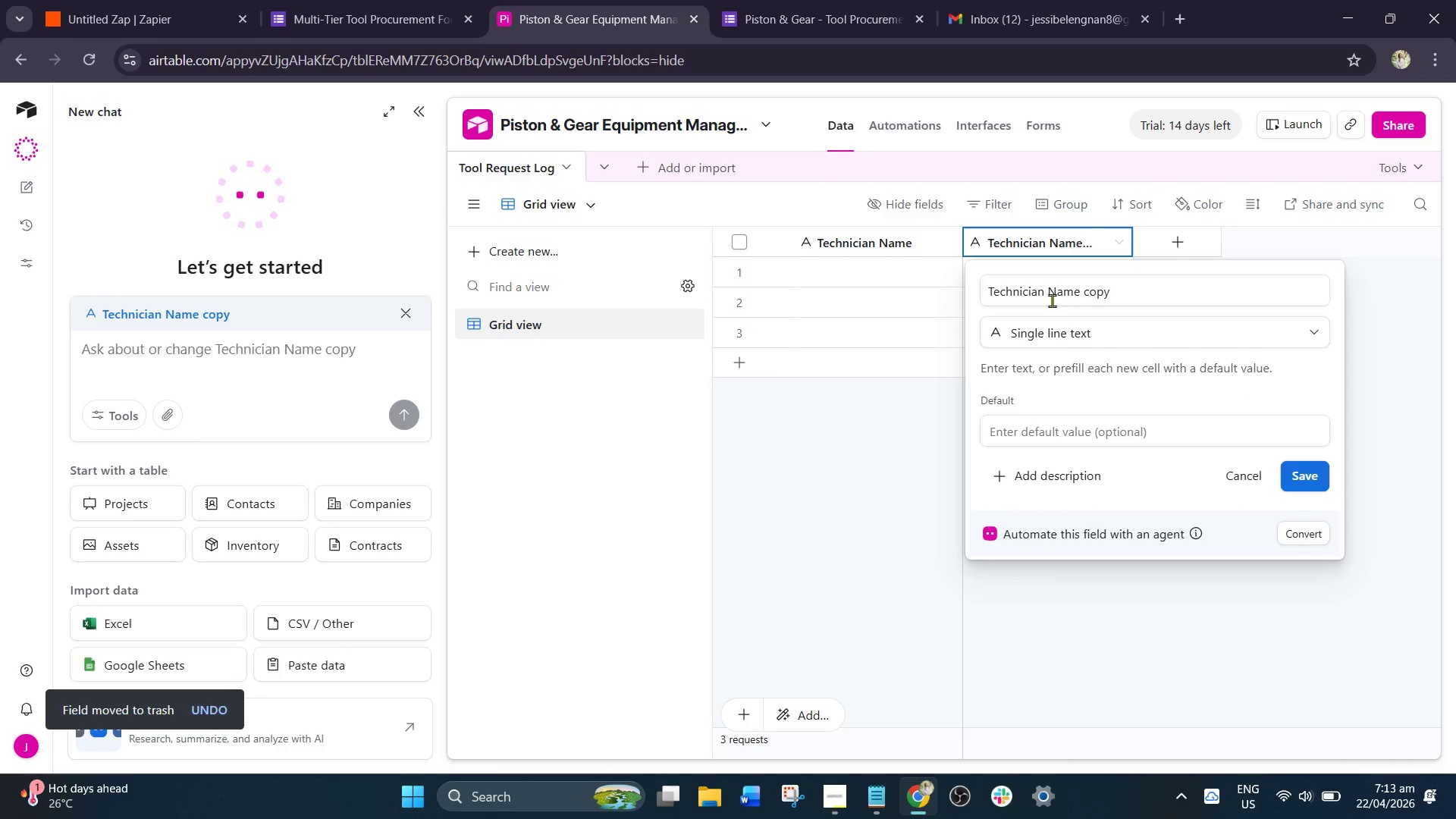 
left_click([1149, 294])
 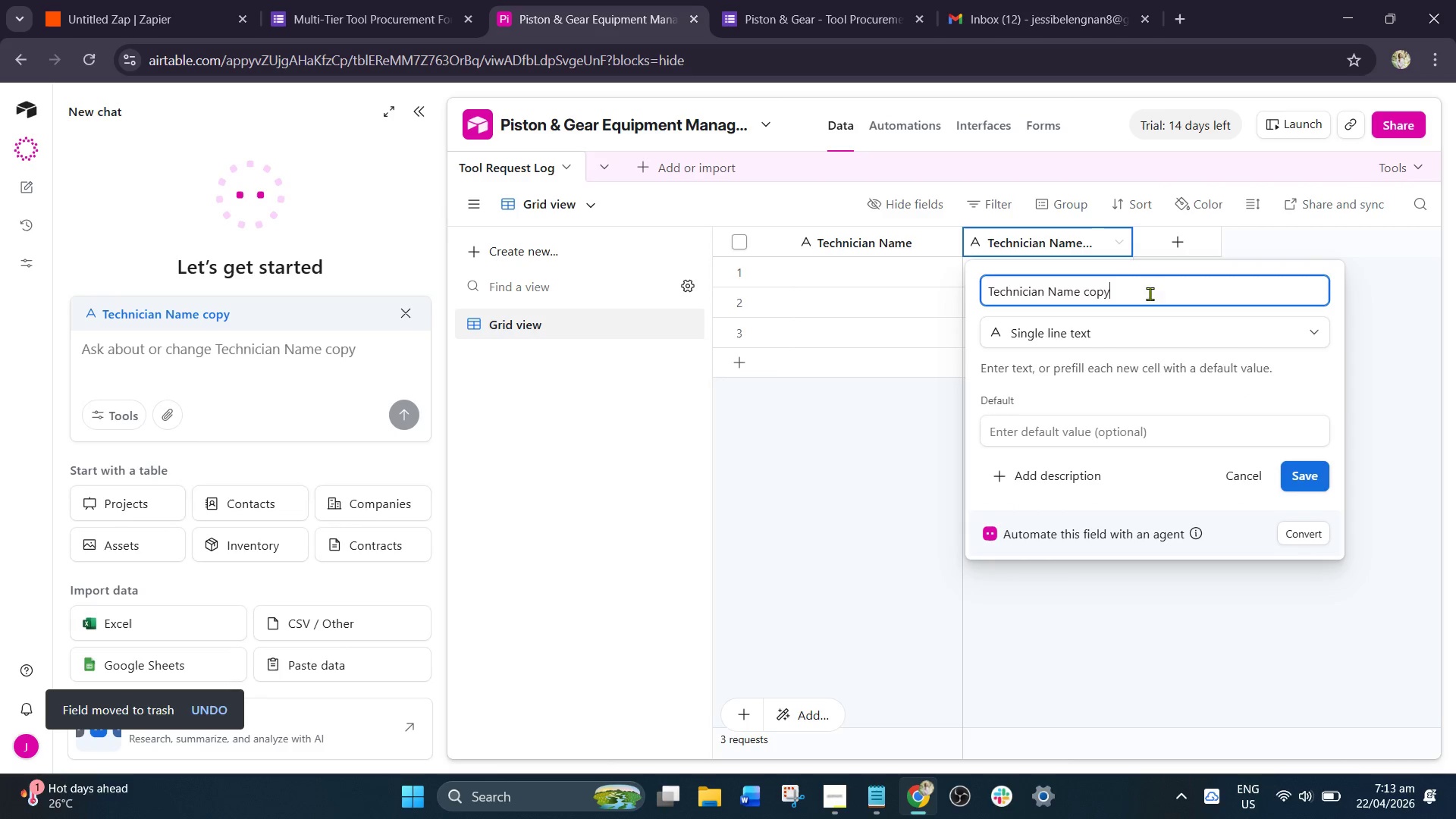 
left_click_drag(start_coordinate=[1145, 293], to_coordinate=[777, 278])
 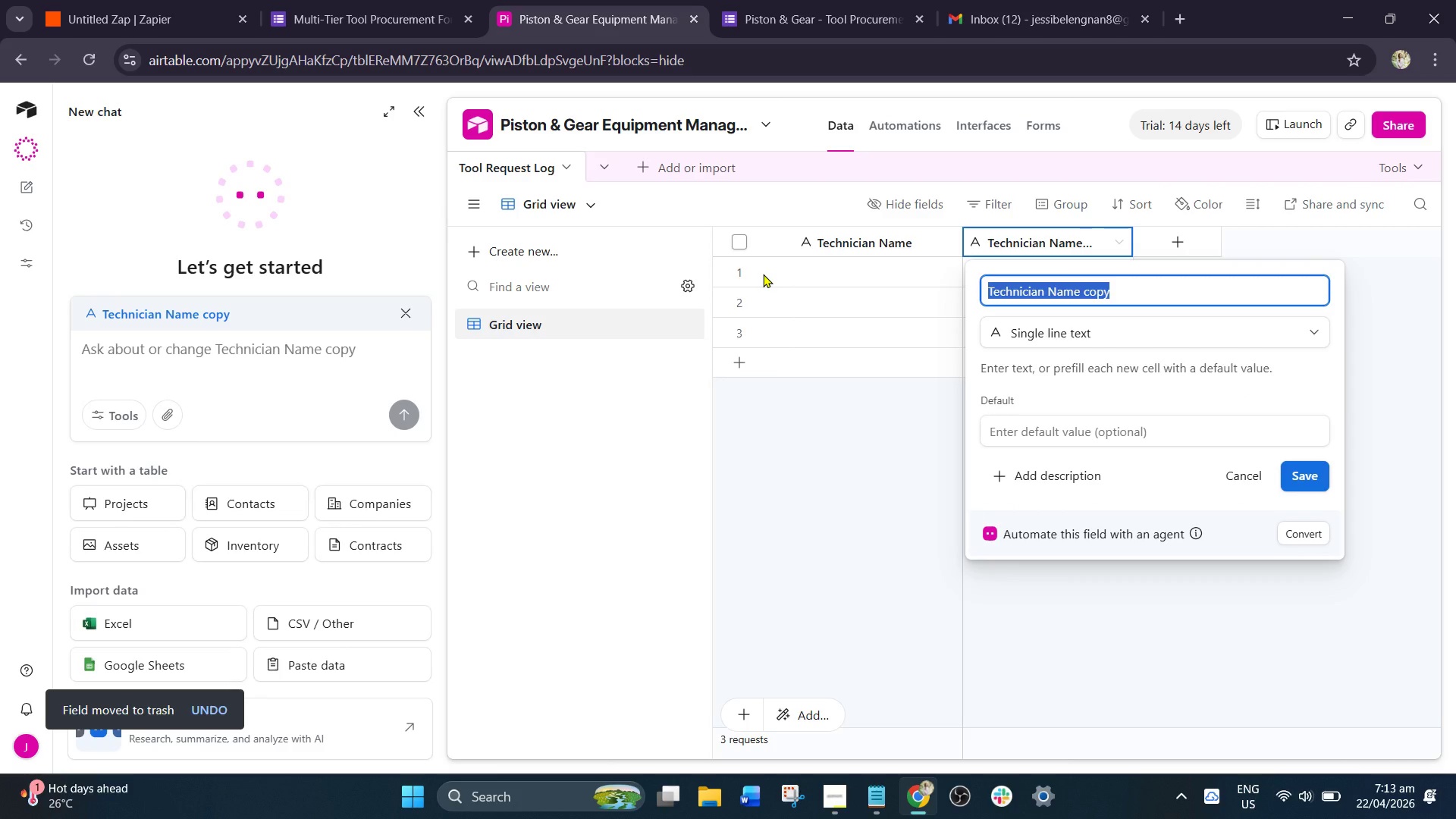 
type(Tool Name)
 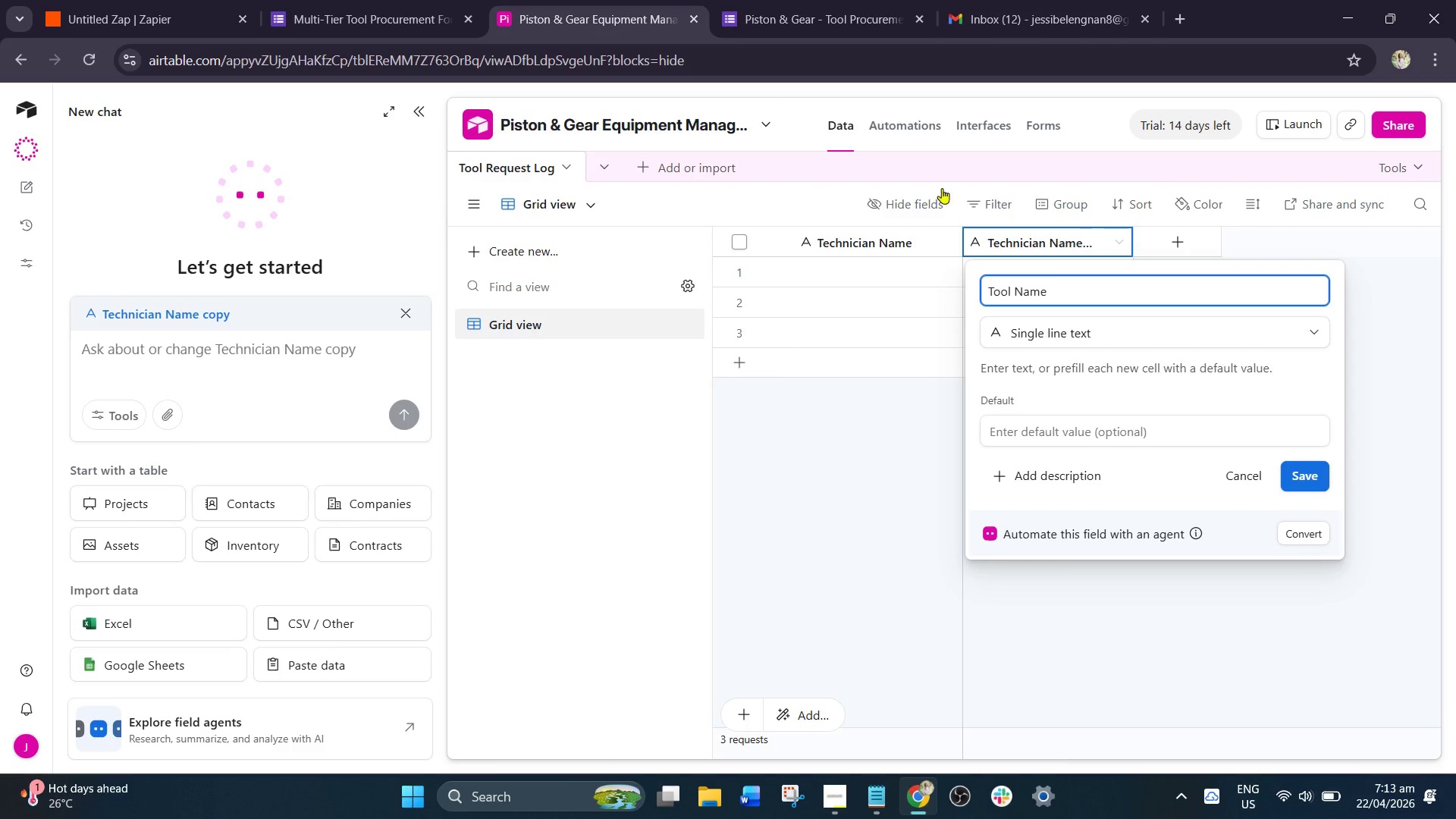 
double_click([1103, 337])
 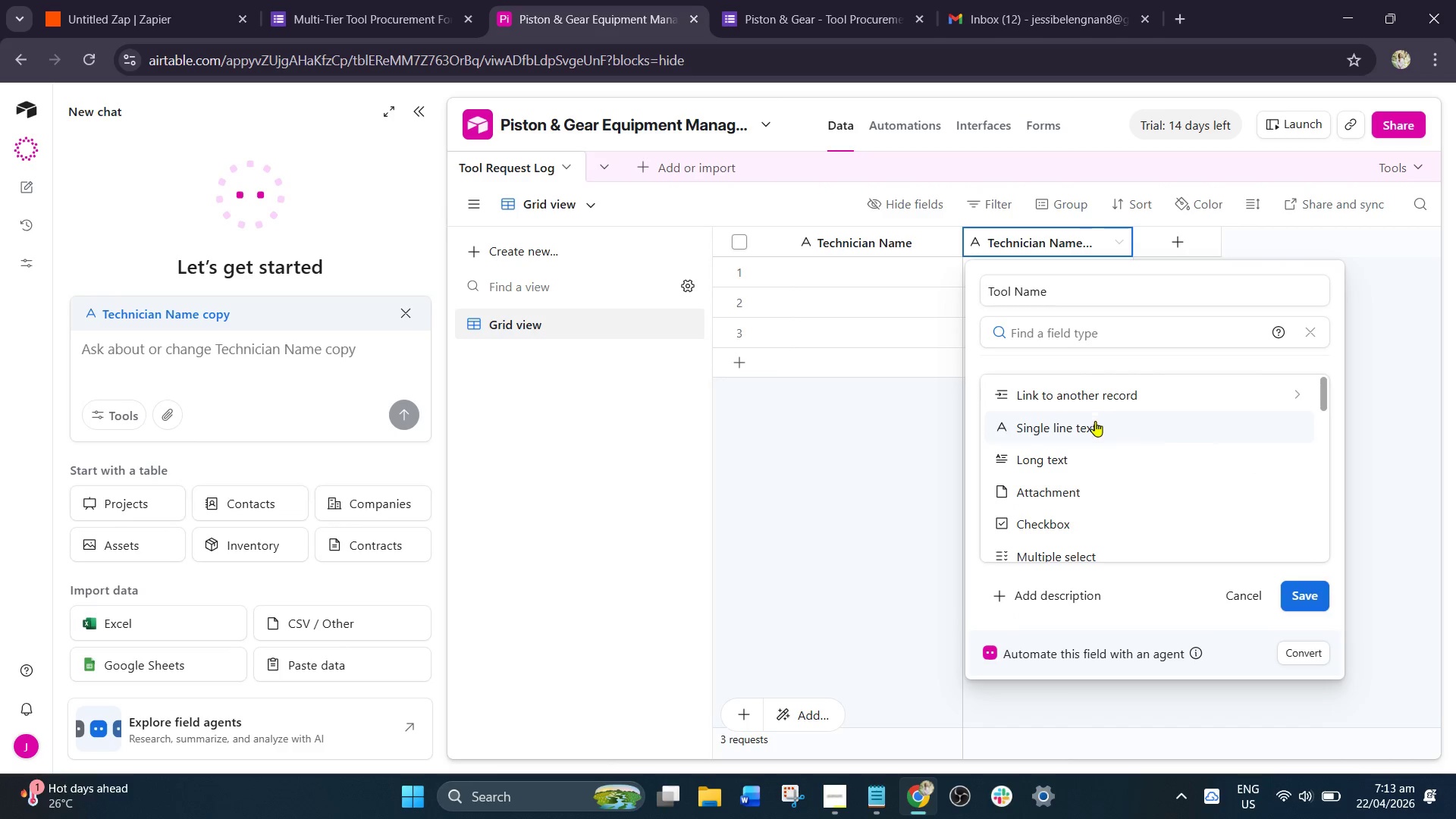 
left_click([1056, 460])
 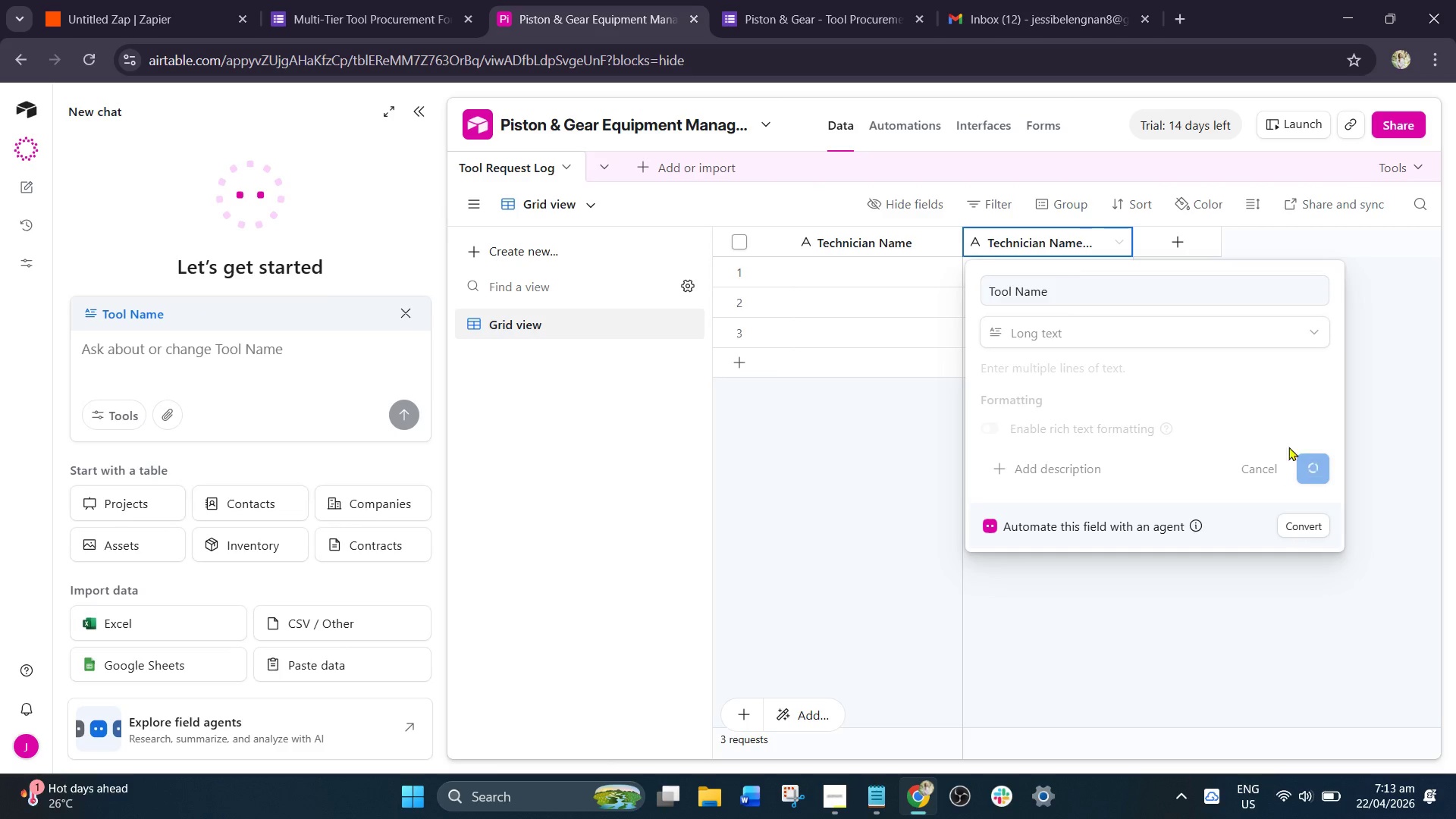 
mouse_move([1161, 271])
 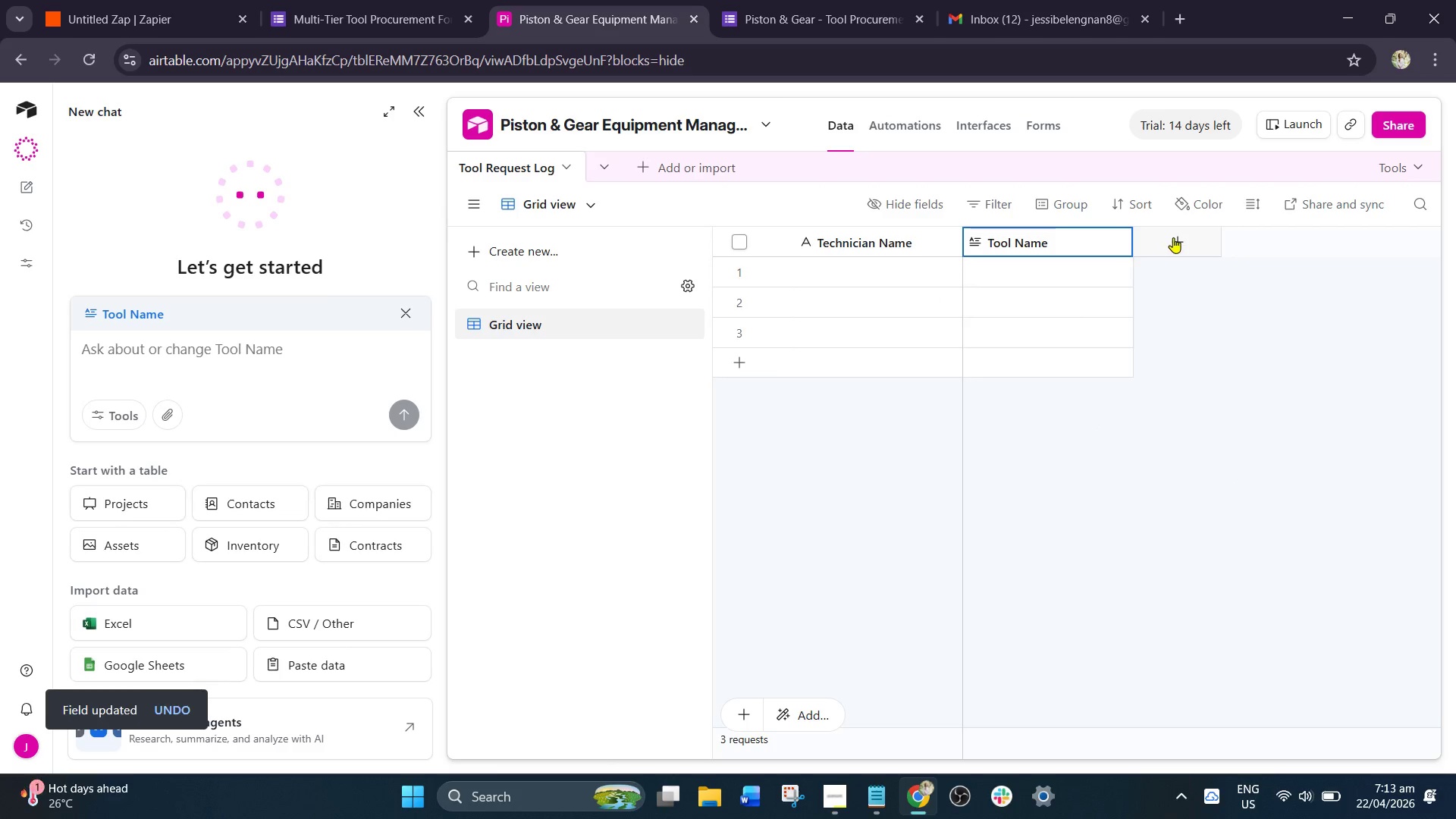 
left_click([1173, 237])
 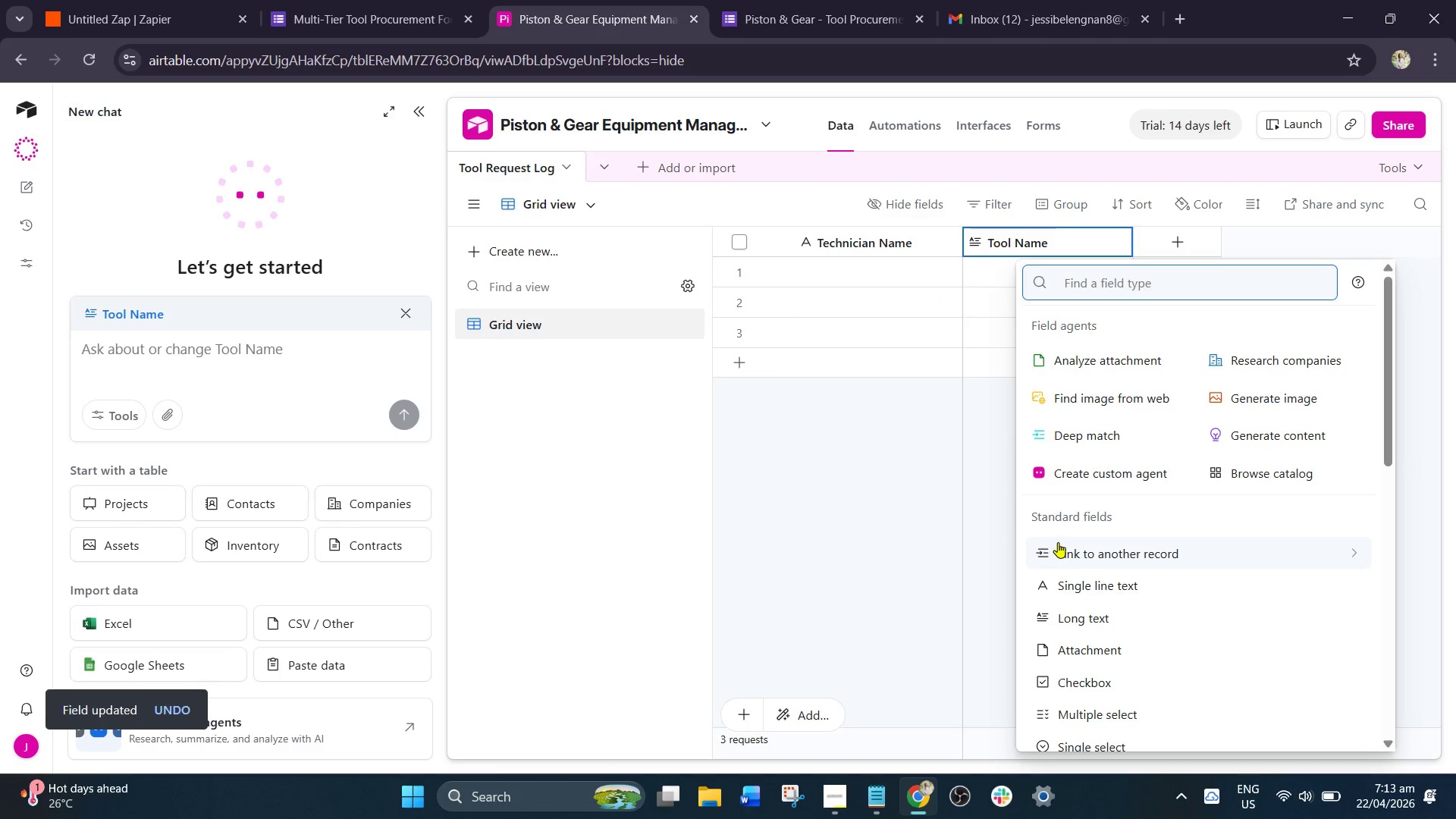 
wait(6.91)
 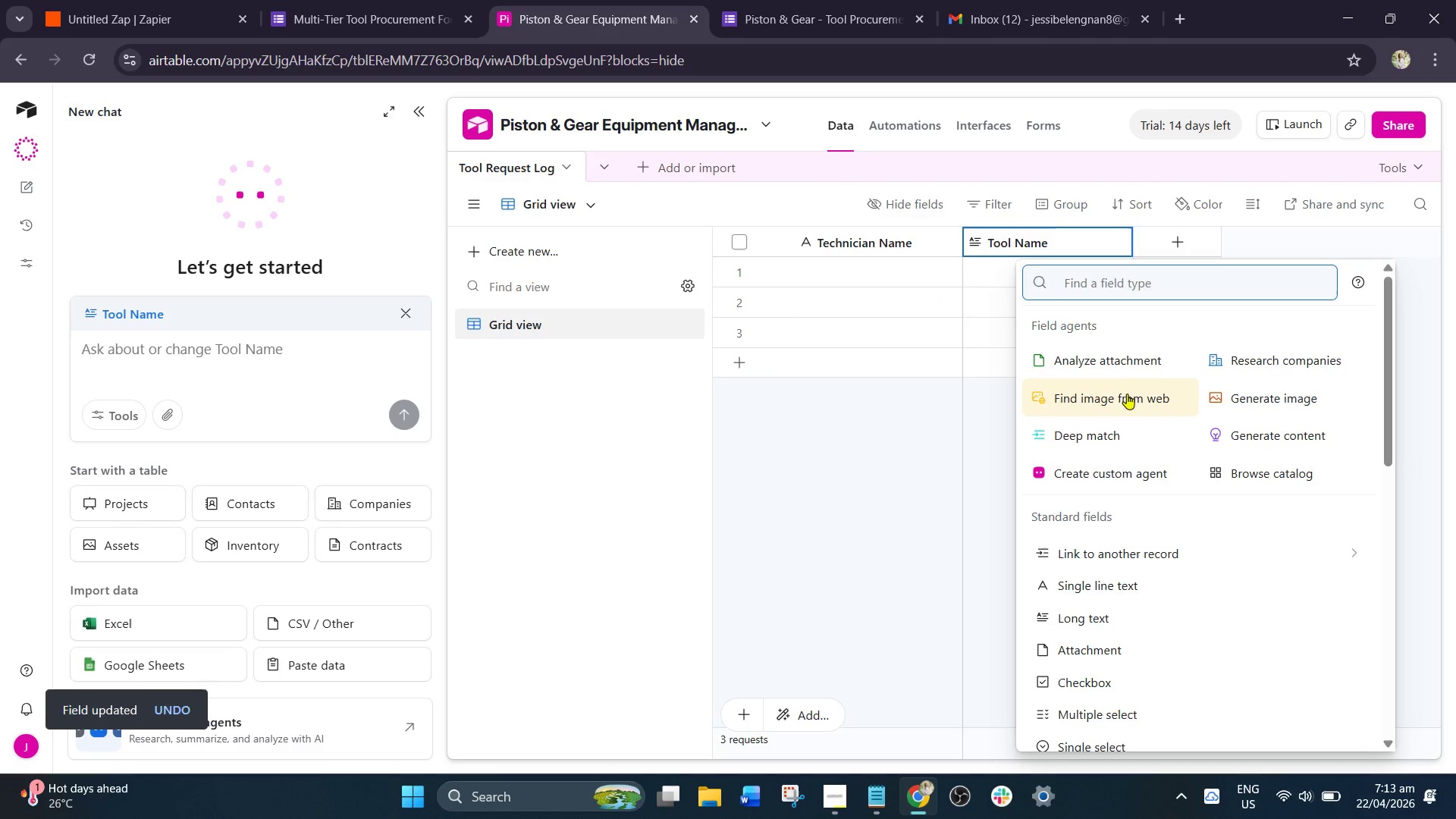 
scroll: coordinate [1109, 654], scroll_direction: down, amount: 3.0
 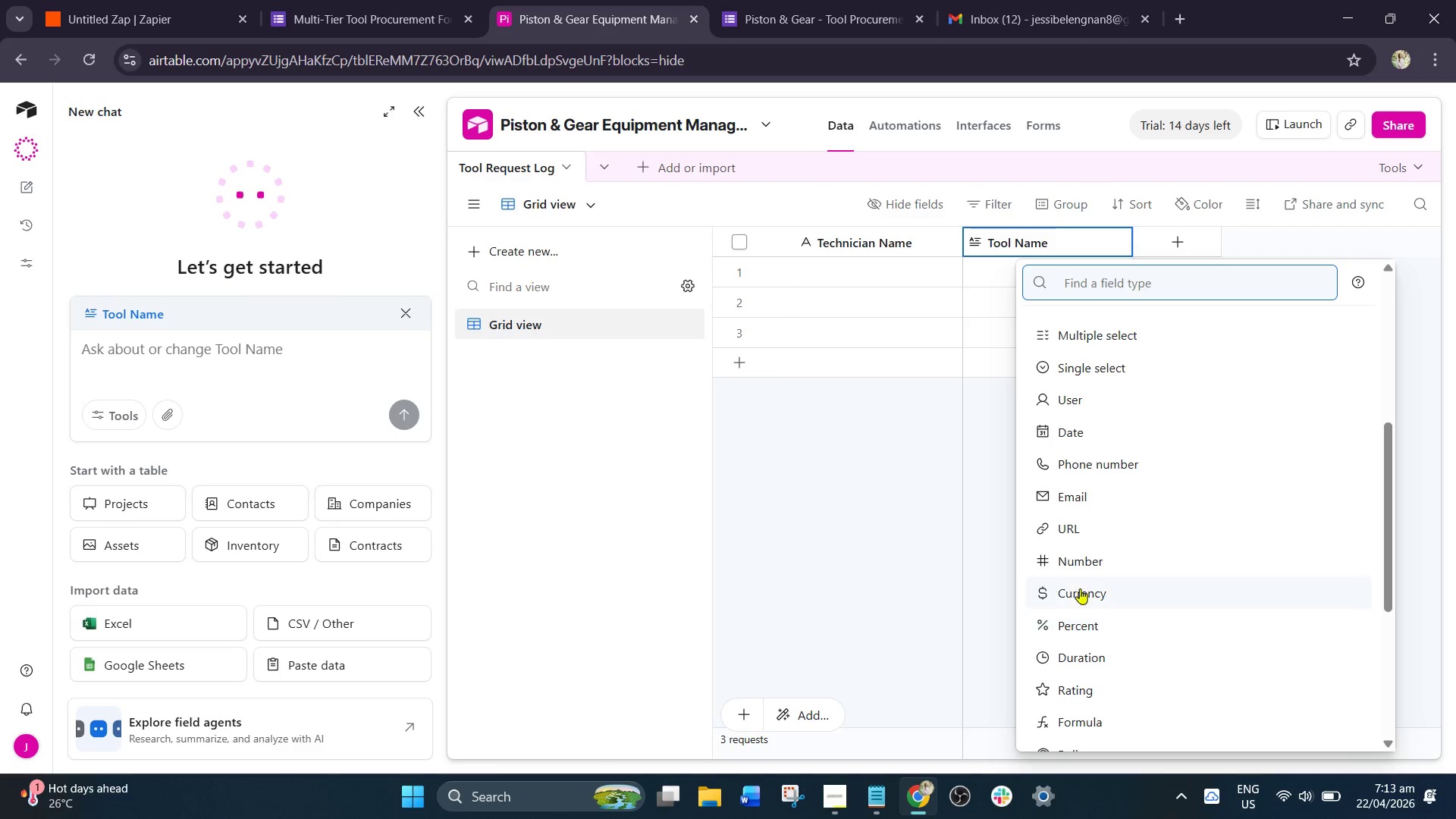 
left_click([1081, 566])
 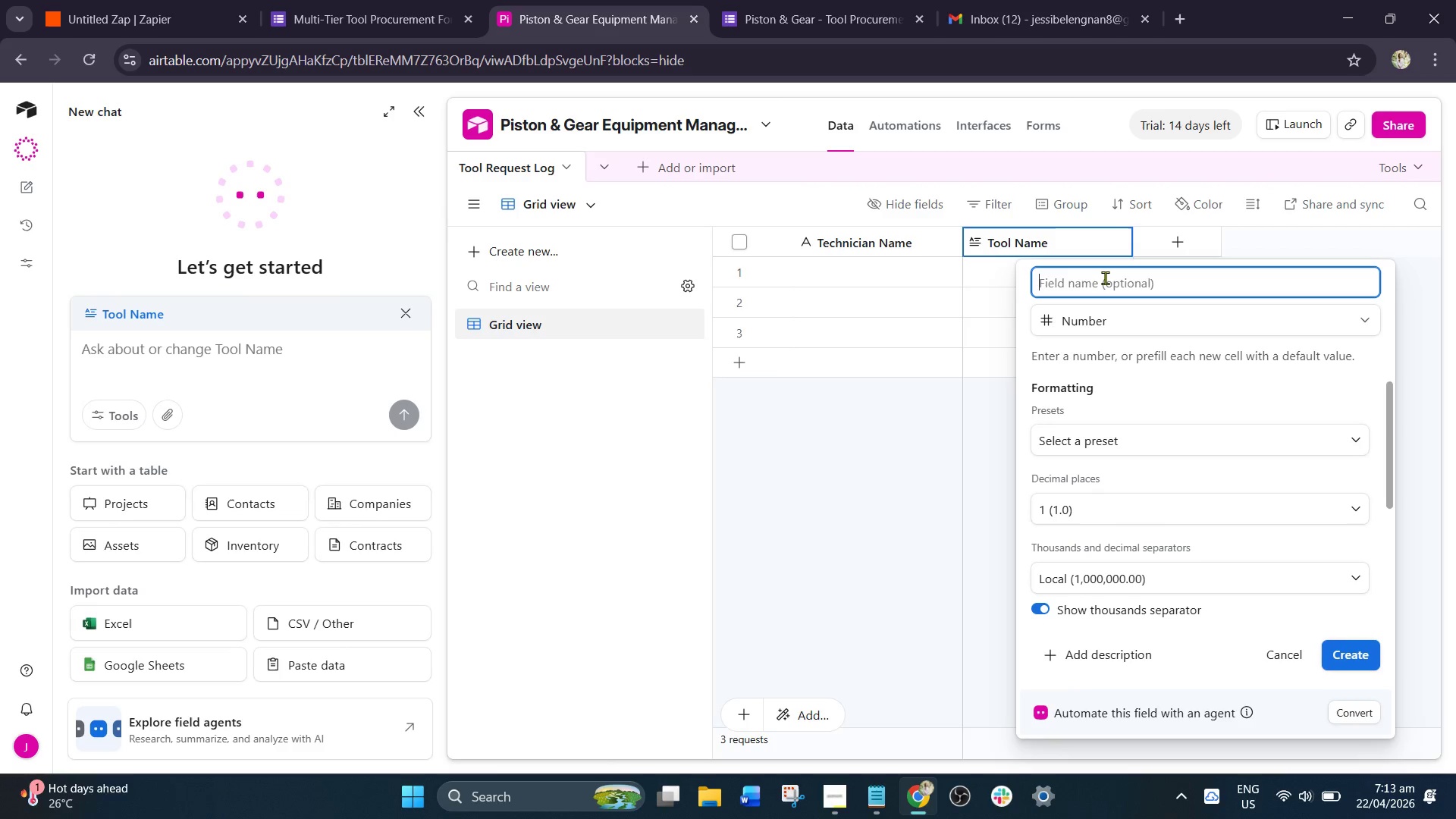 
type(Cost)
 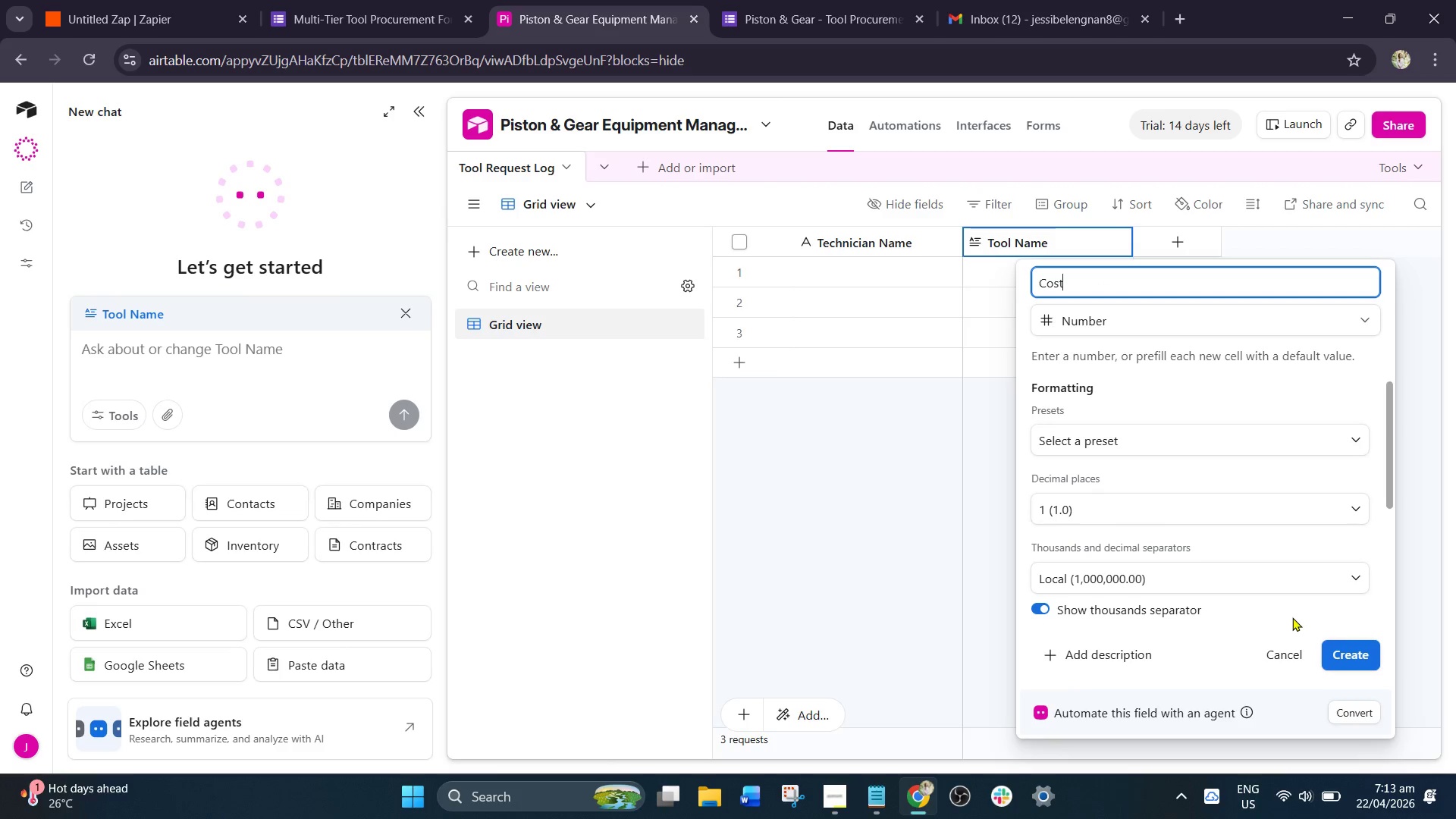 
left_click([1334, 647])
 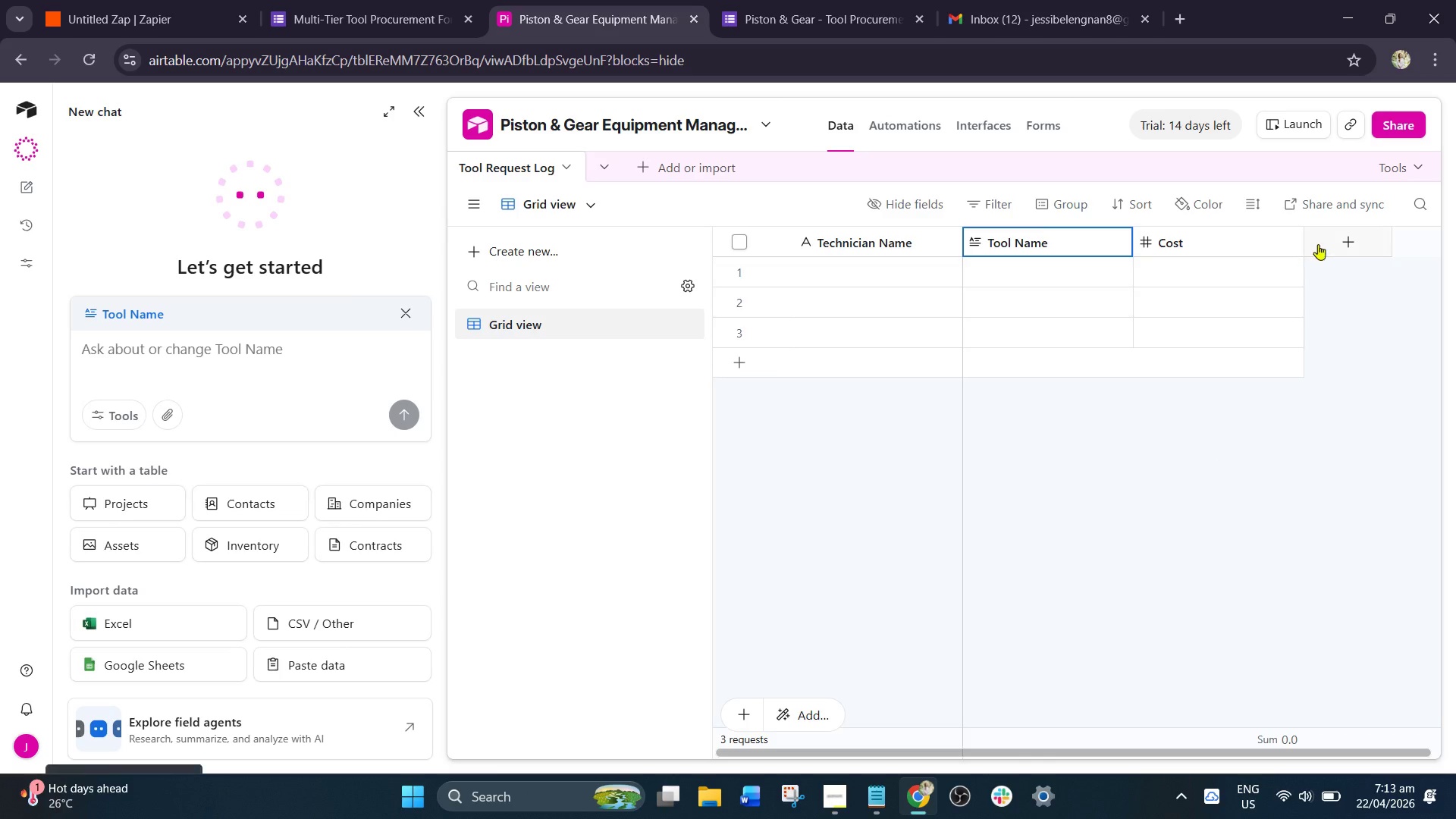 
left_click([1350, 245])
 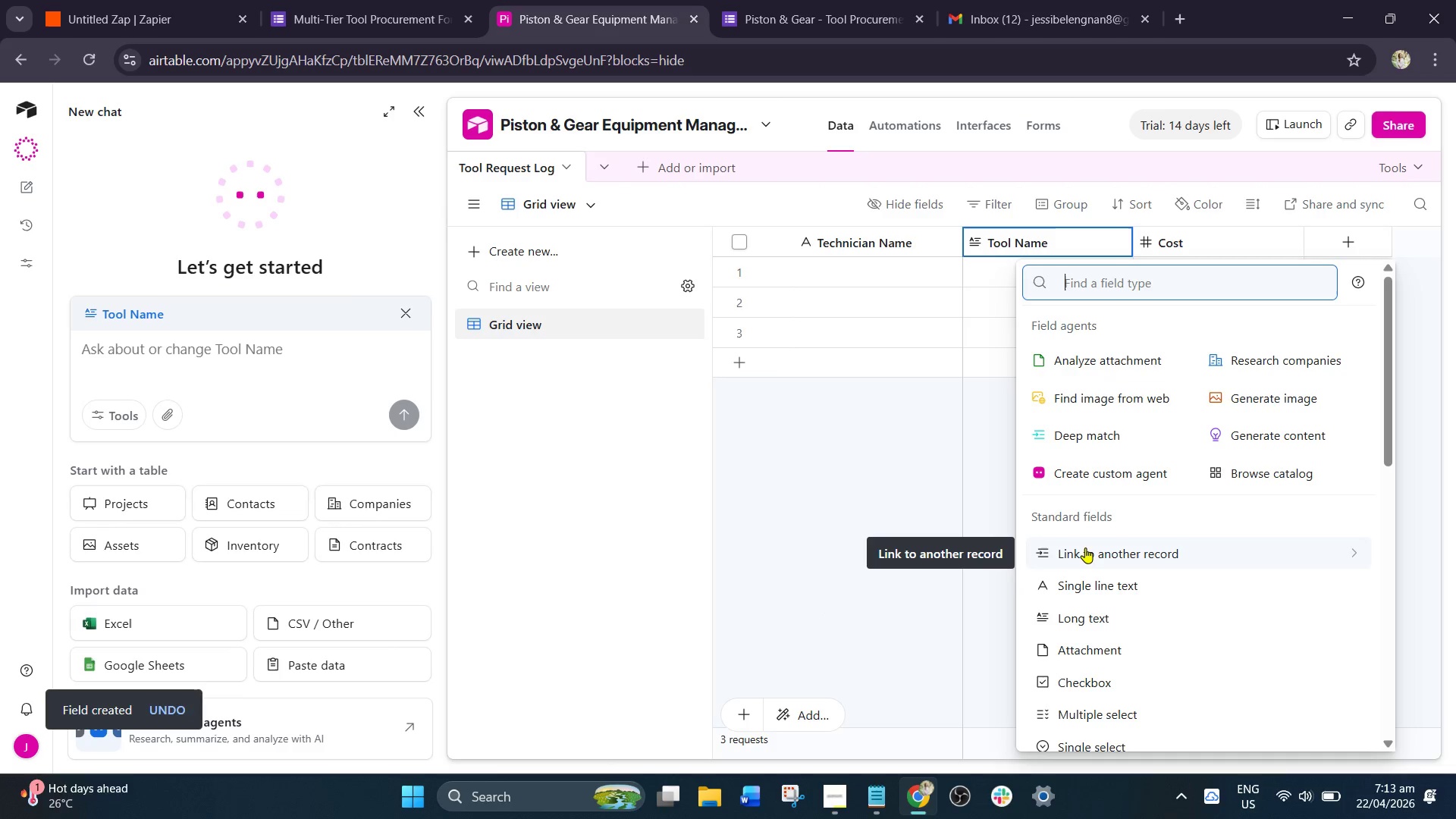 
wait(11.92)
 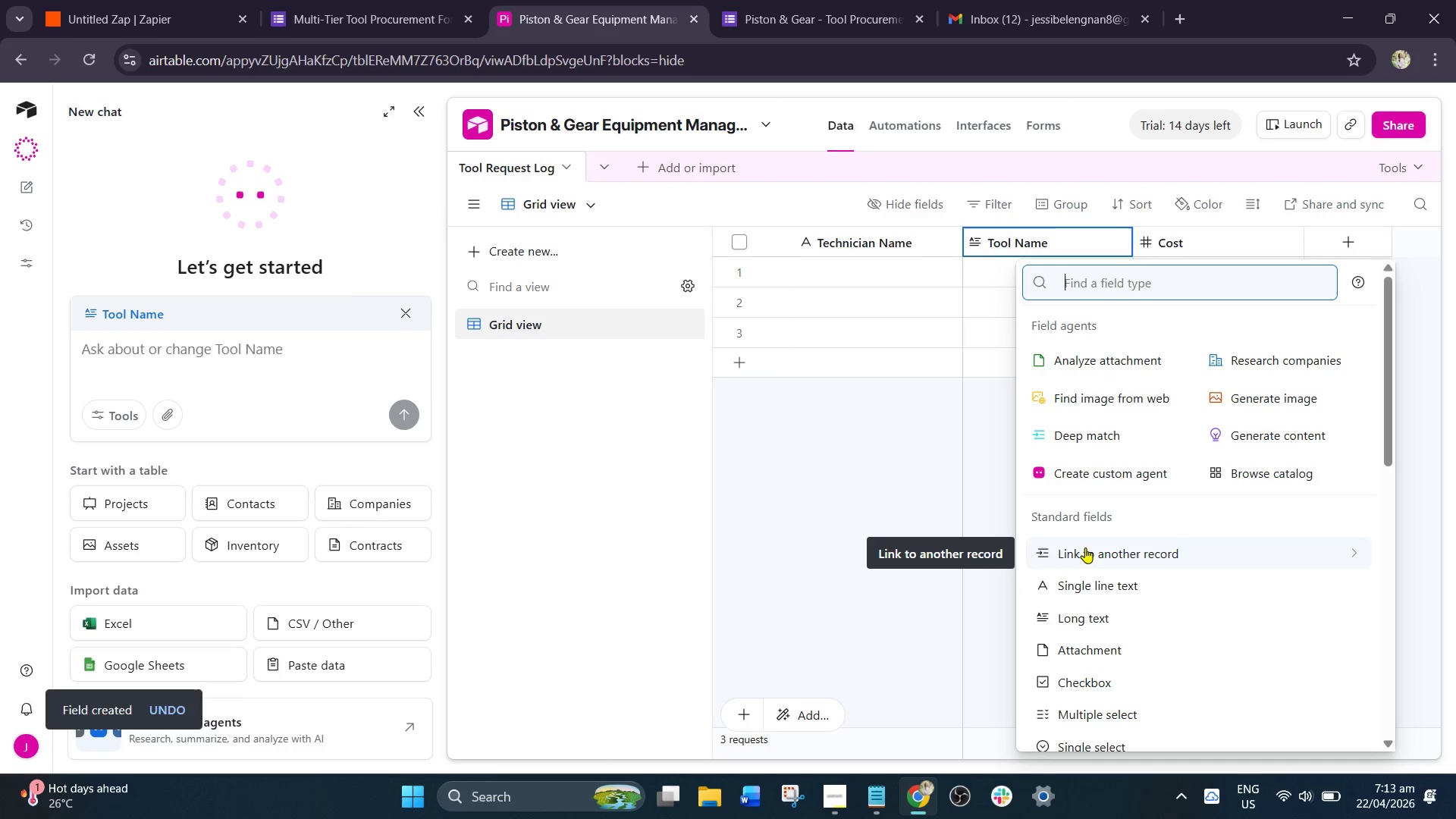 
scroll: coordinate [1124, 611], scroll_direction: down, amount: 2.0
 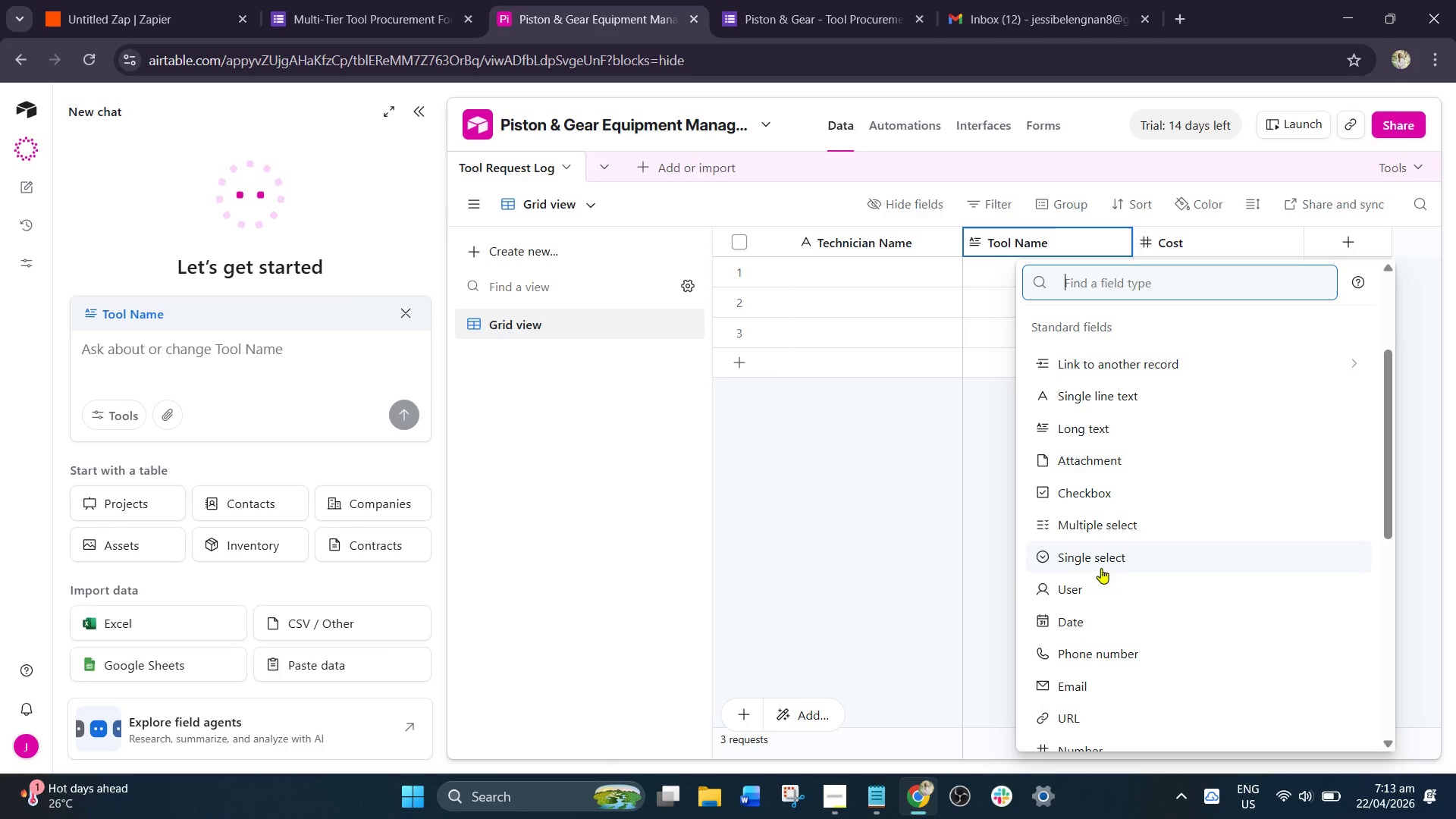 
left_click([1101, 558])
 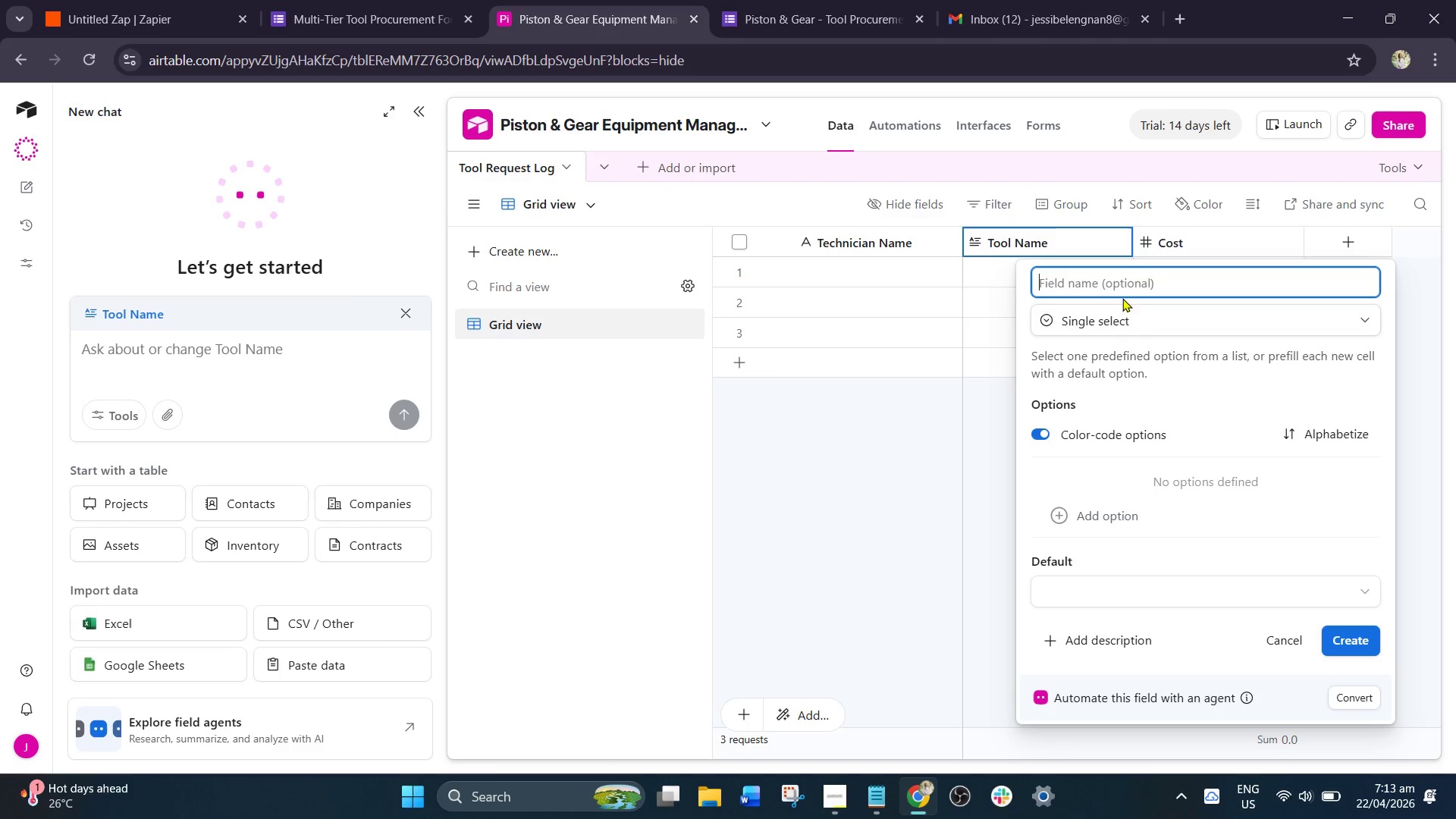 
type(Appor)
key(Backspace)
type(r)
key(Backspace)
key(Backspace)
type(roval Status)
 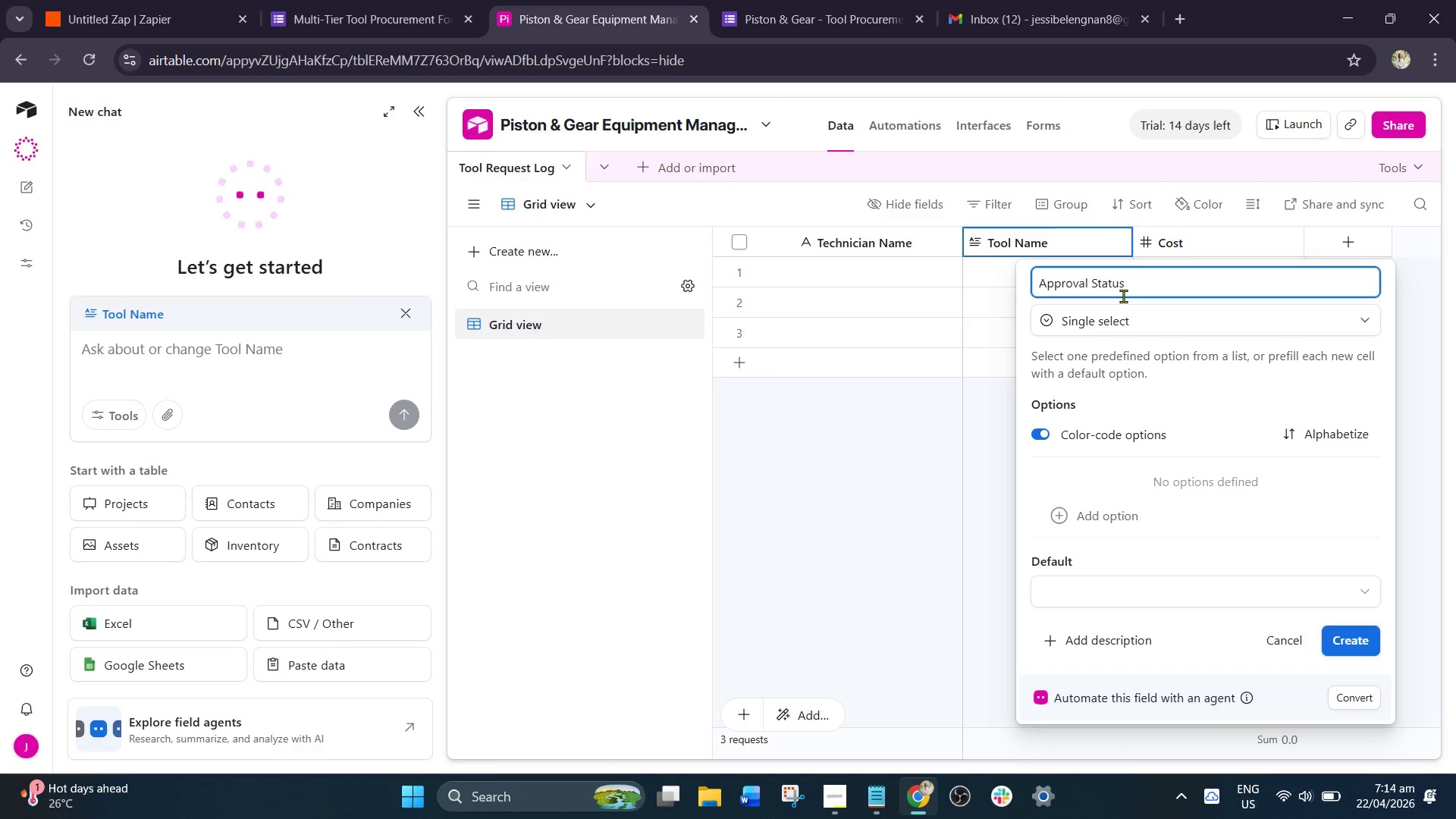 
left_click([1137, 328])
 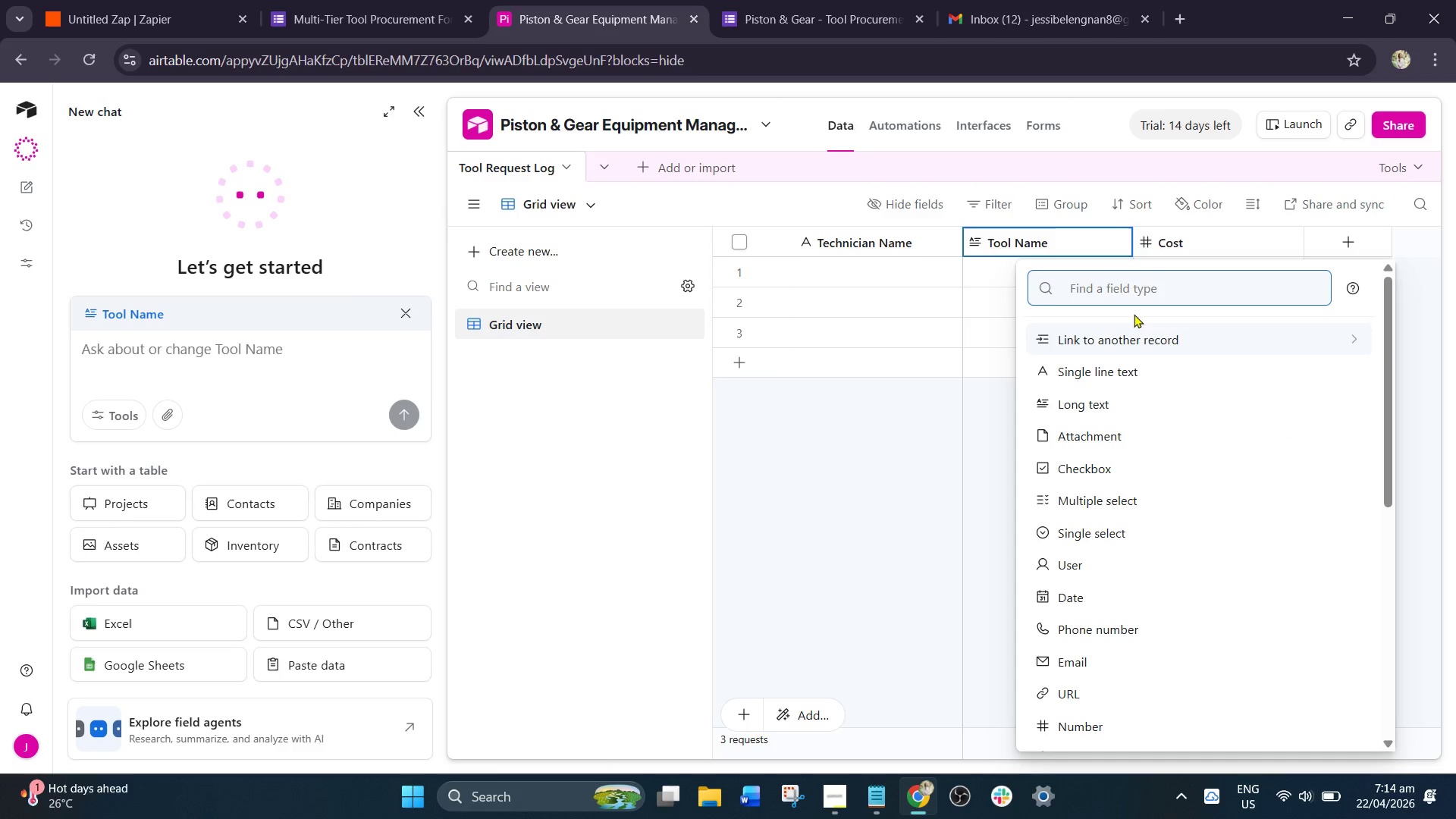 
left_click([1140, 287])
 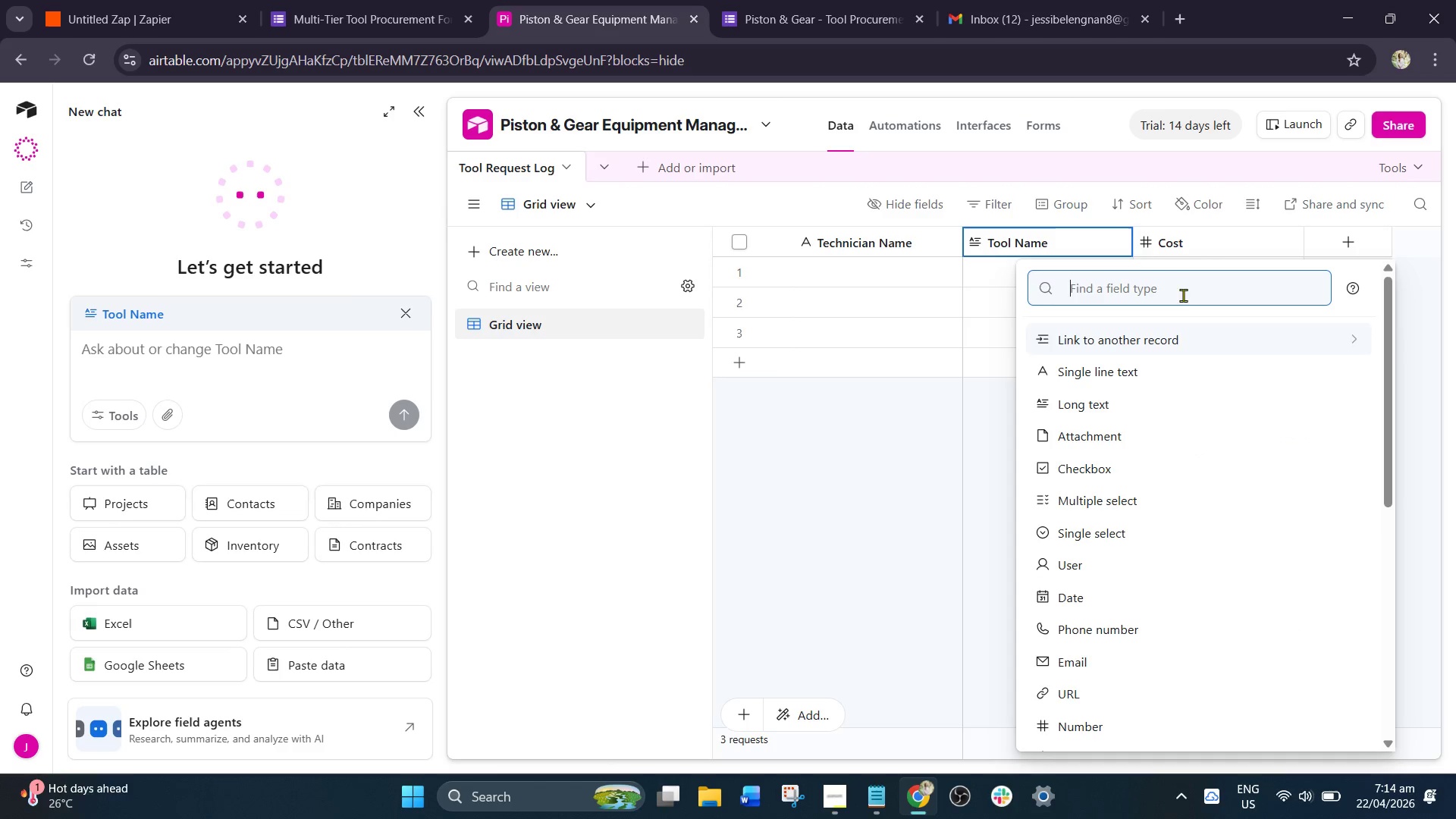 
left_click([1429, 309])
 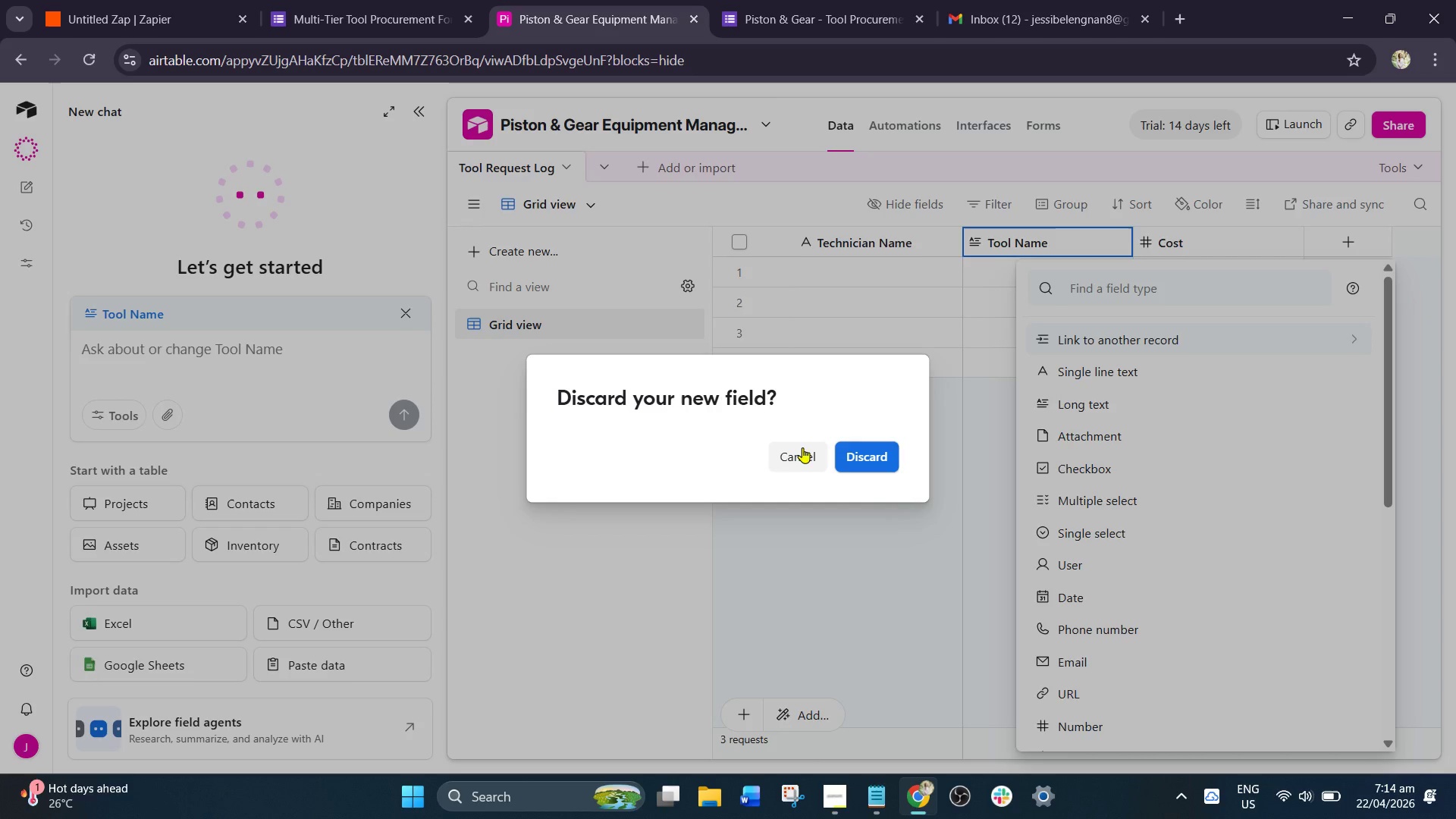 
left_click([795, 455])
 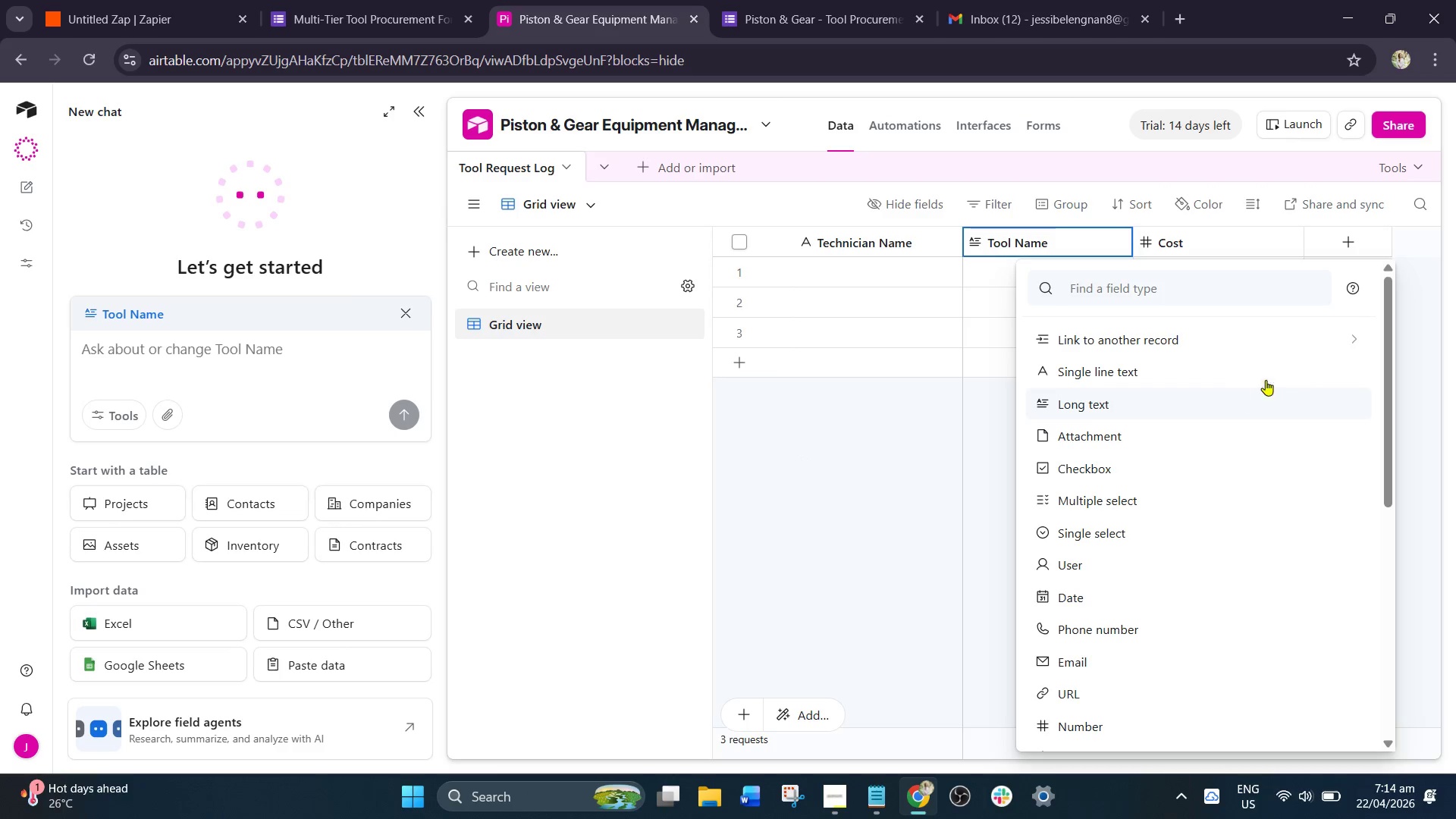 
scroll: coordinate [1217, 336], scroll_direction: up, amount: 4.0
 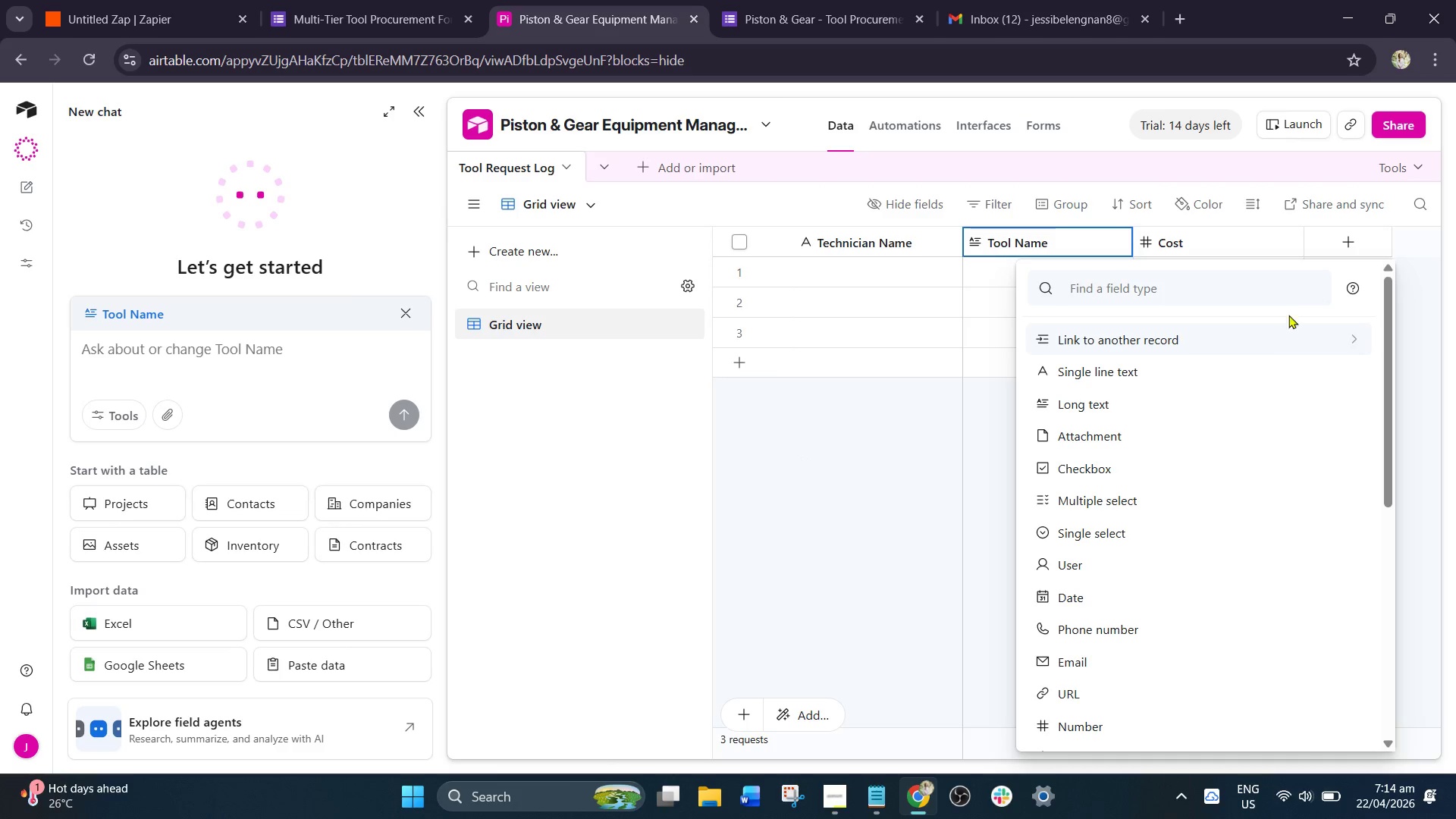 
scroll: coordinate [1247, 392], scroll_direction: down, amount: 4.0
 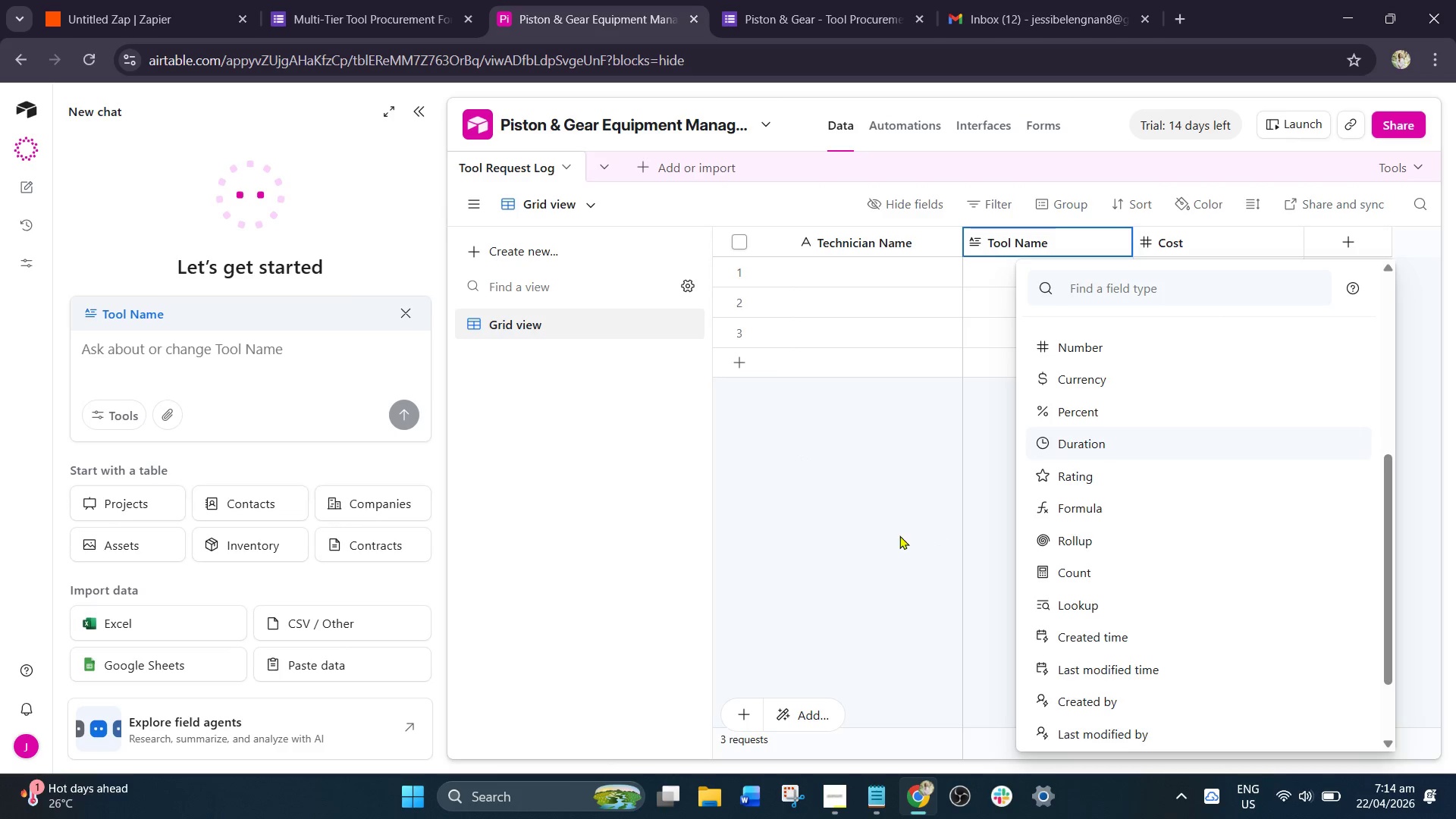 
left_click([899, 535])
 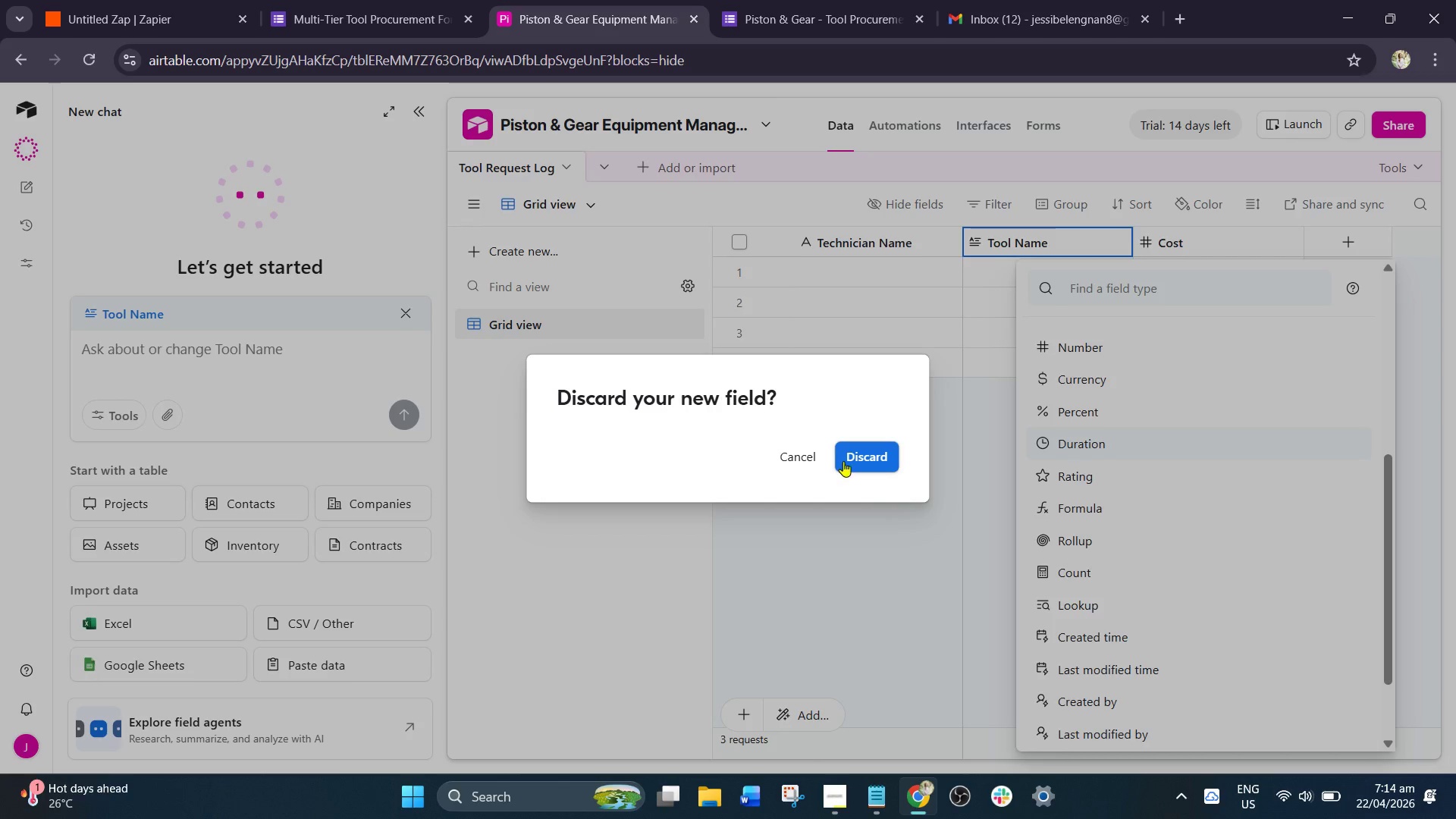 
left_click([876, 458])
 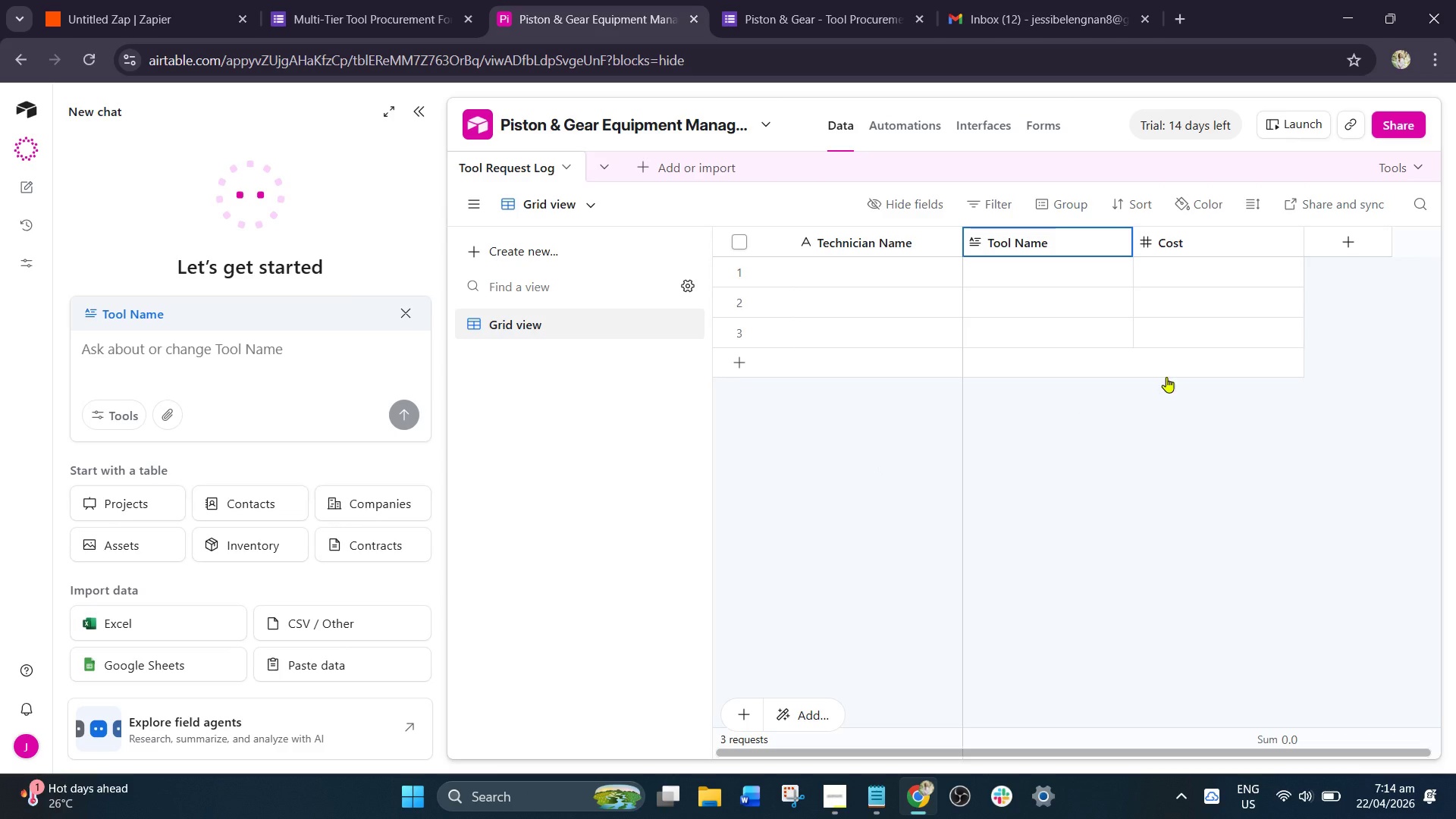 
scroll: coordinate [1205, 353], scroll_direction: up, amount: 2.0
 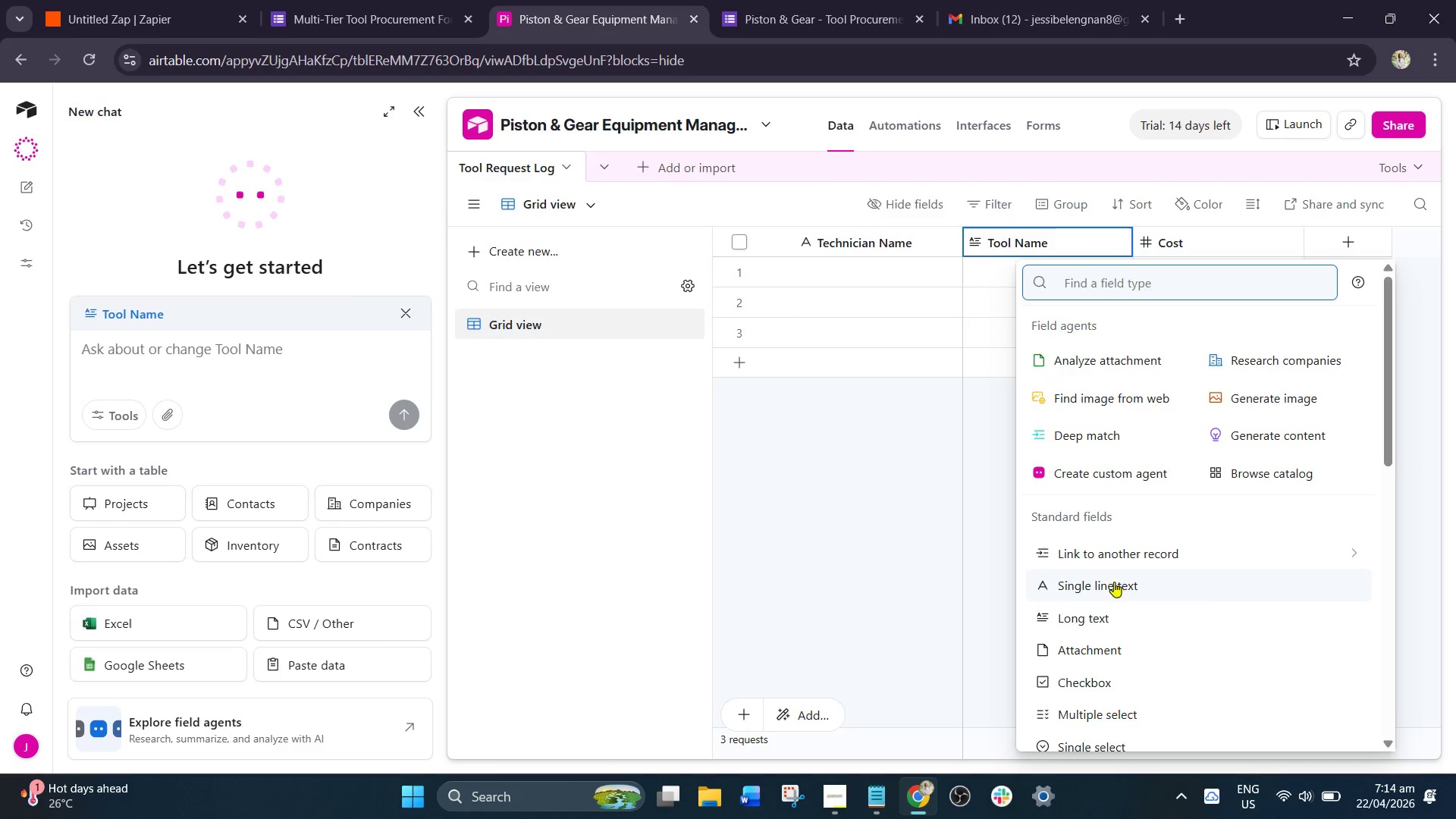 
scroll: coordinate [1133, 646], scroll_direction: down, amount: 1.0
 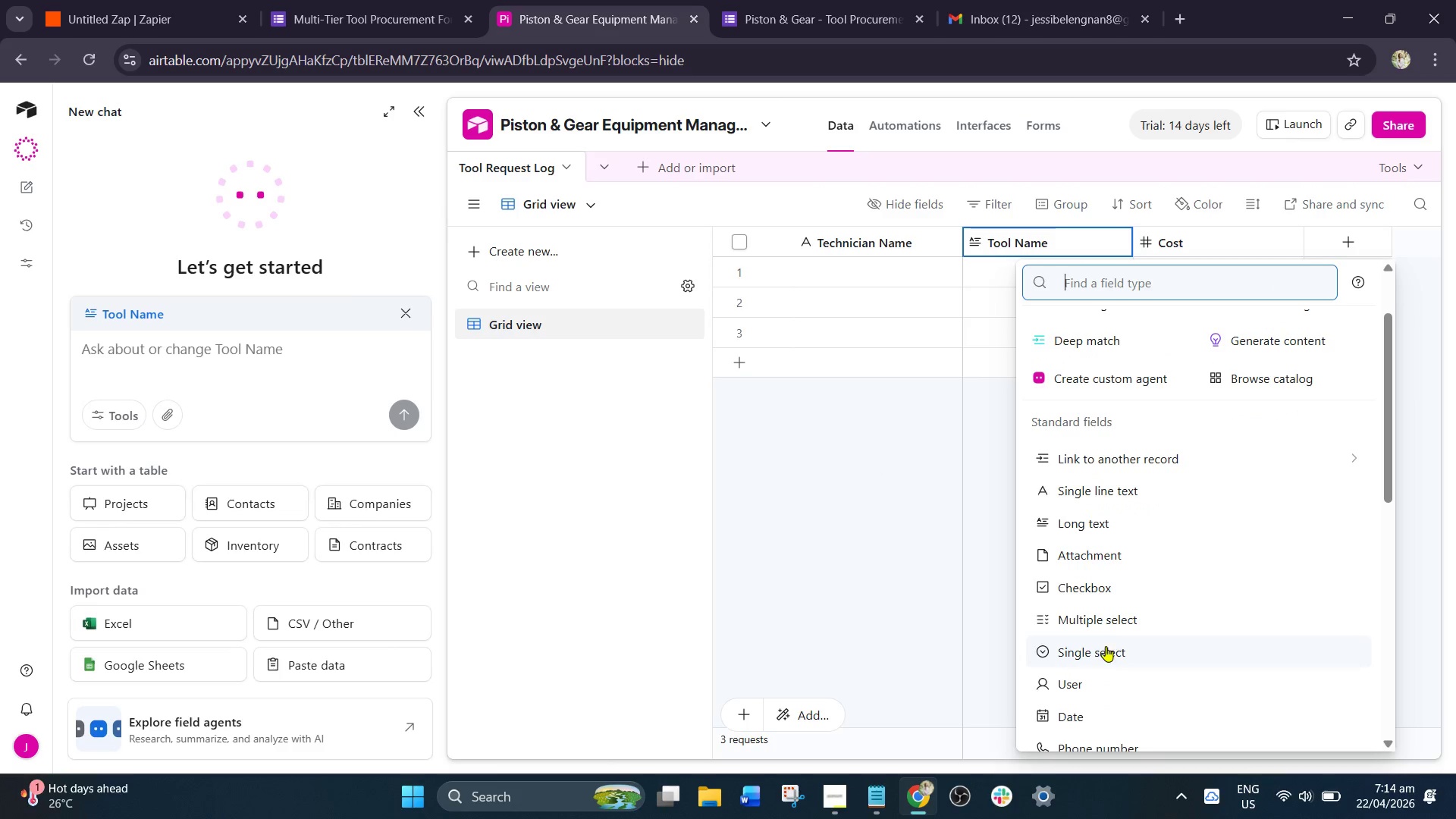 
left_click([1106, 652])
 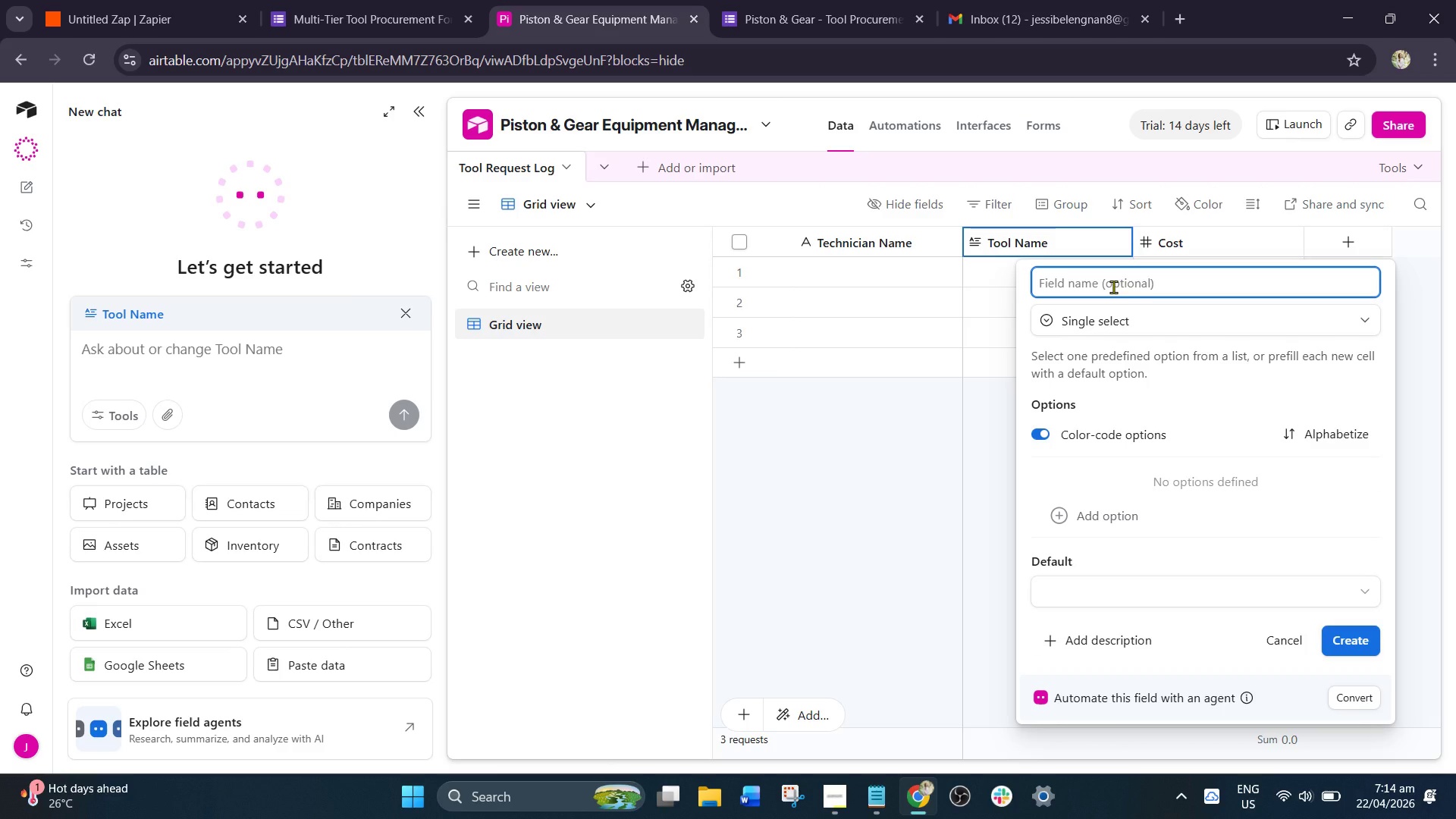 
wait(6.09)
 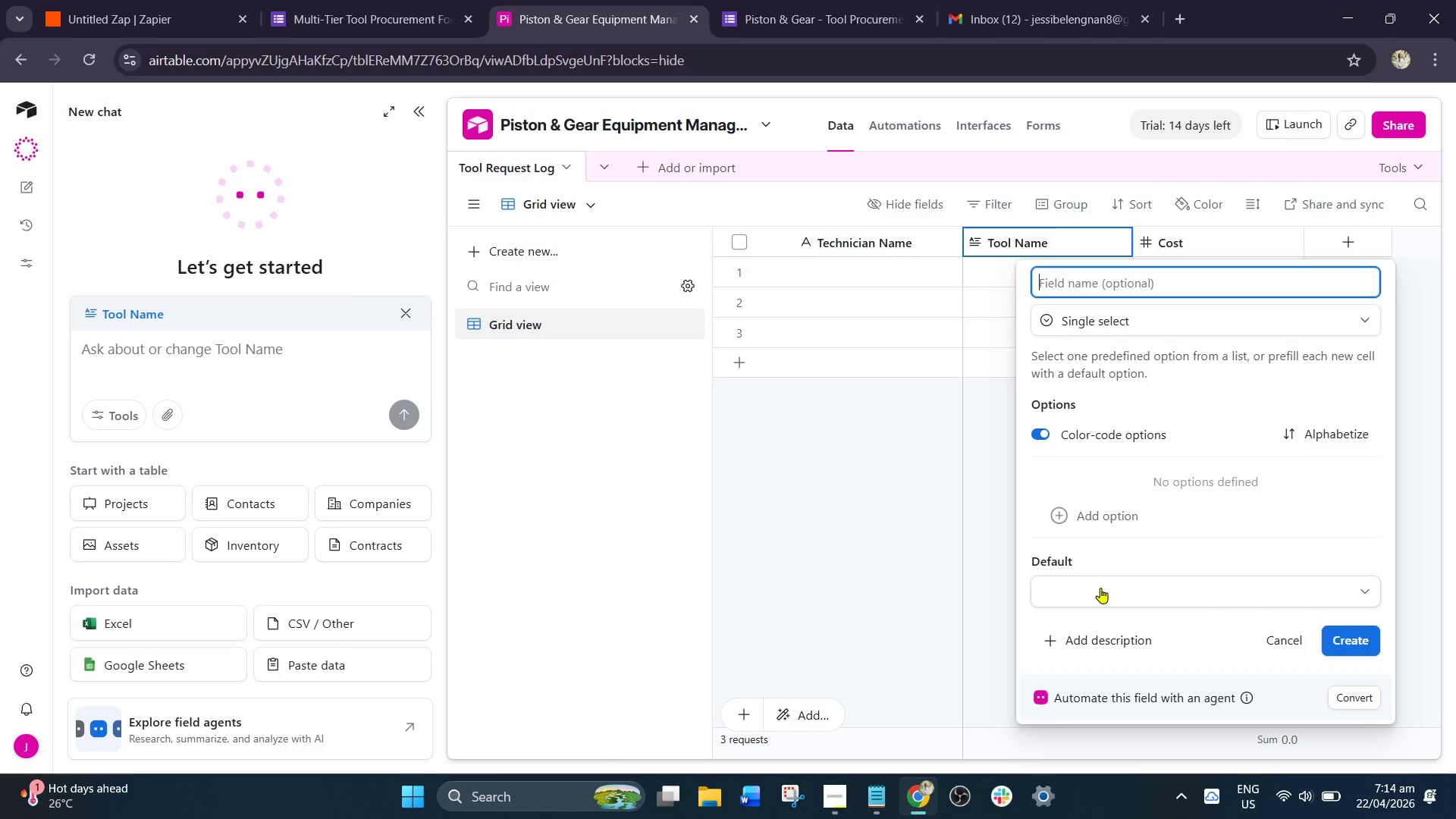 
type(Approval Status)
 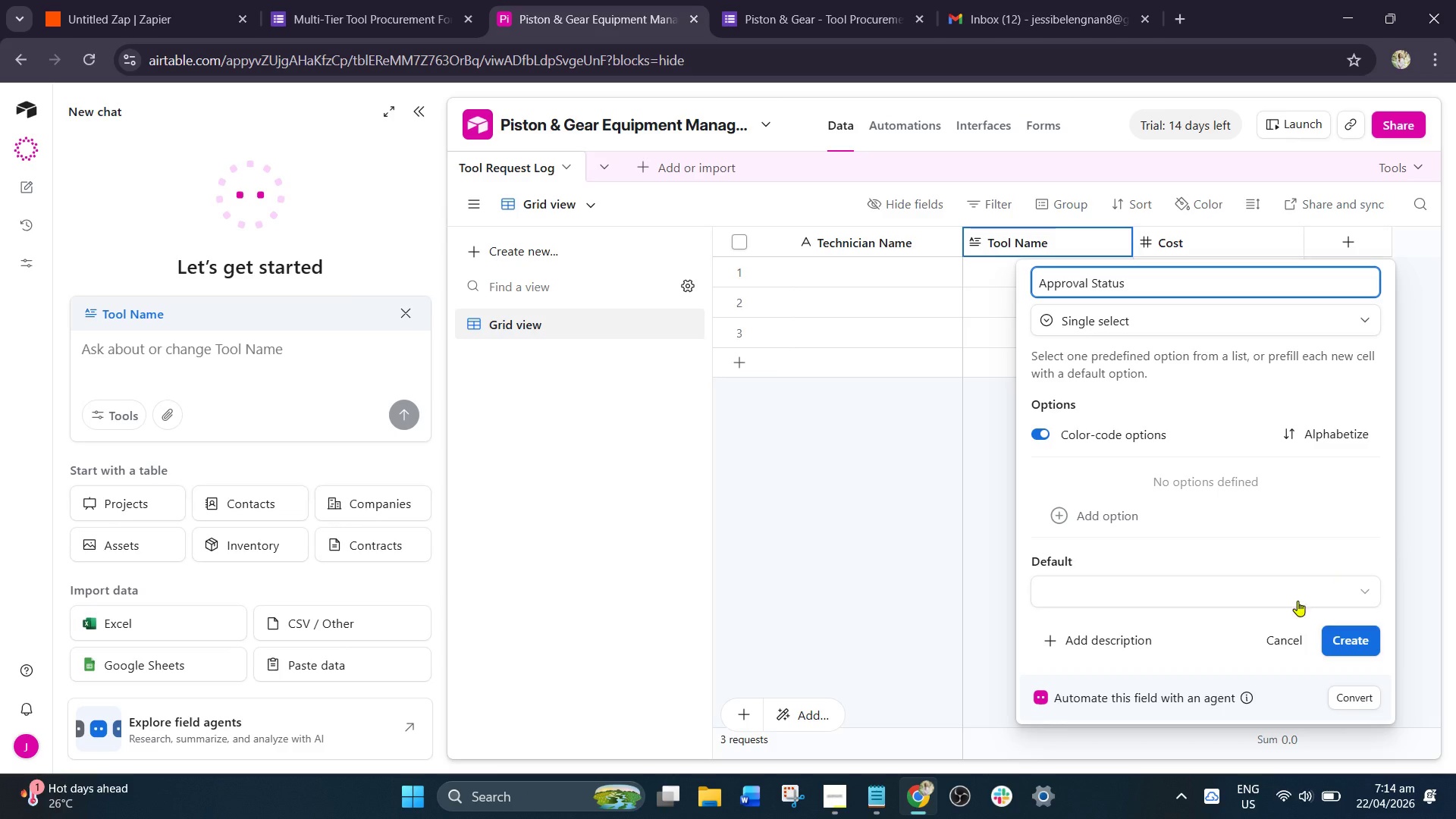 
left_click([1131, 582])
 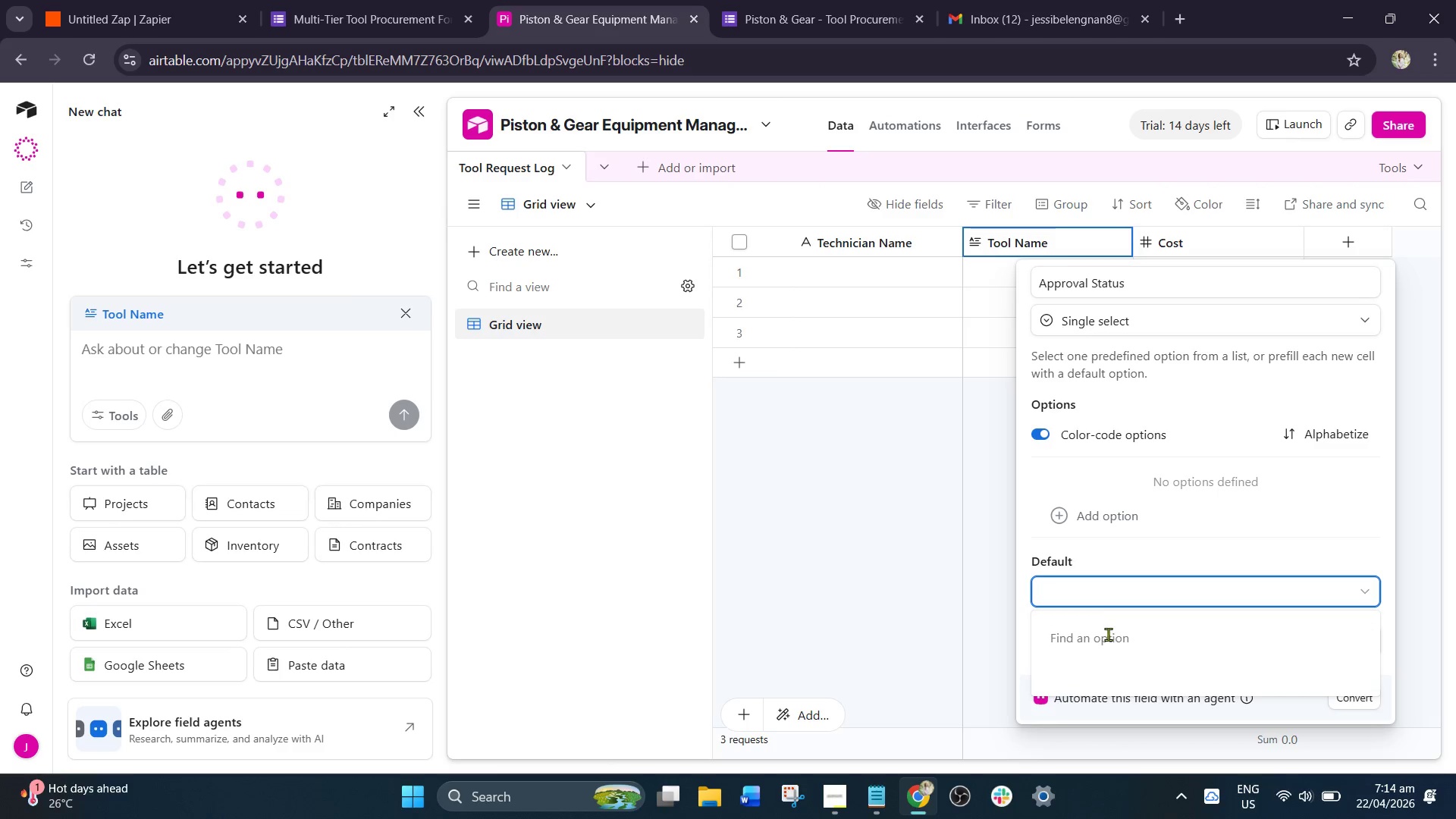 
left_click([1105, 647])
 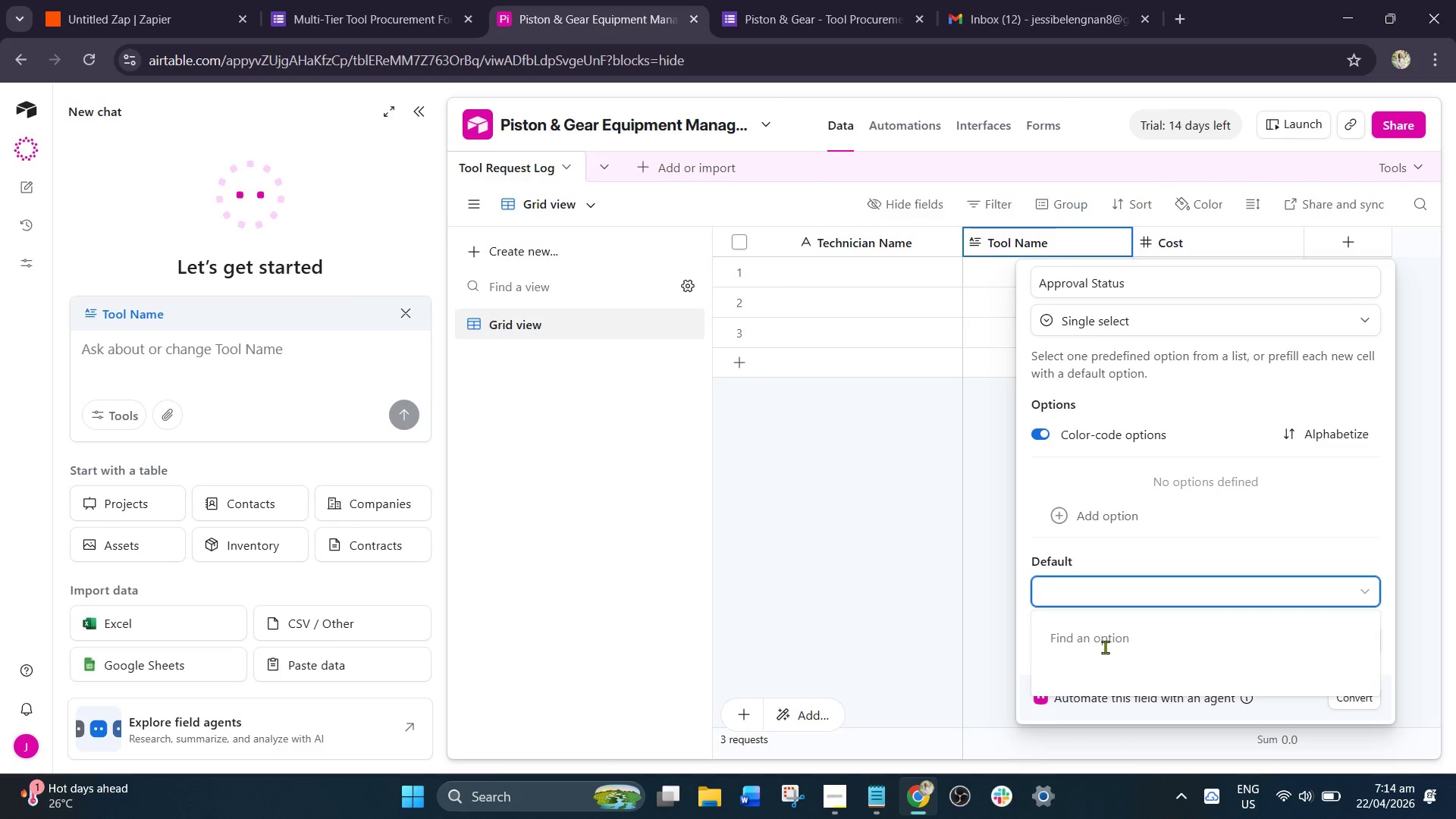 
scroll: coordinate [1105, 646], scroll_direction: down, amount: 2.0
 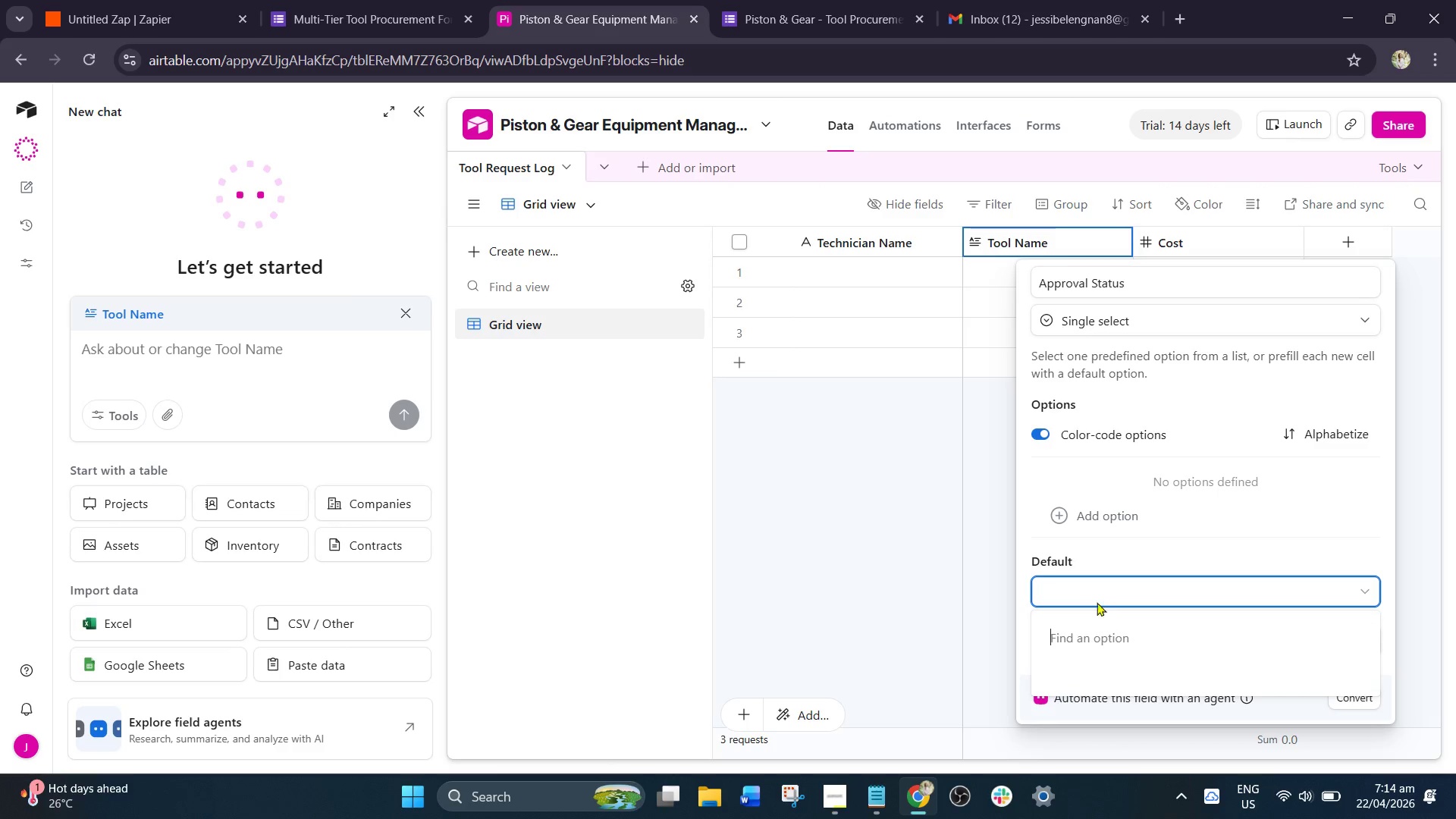 
left_click([1093, 593])
 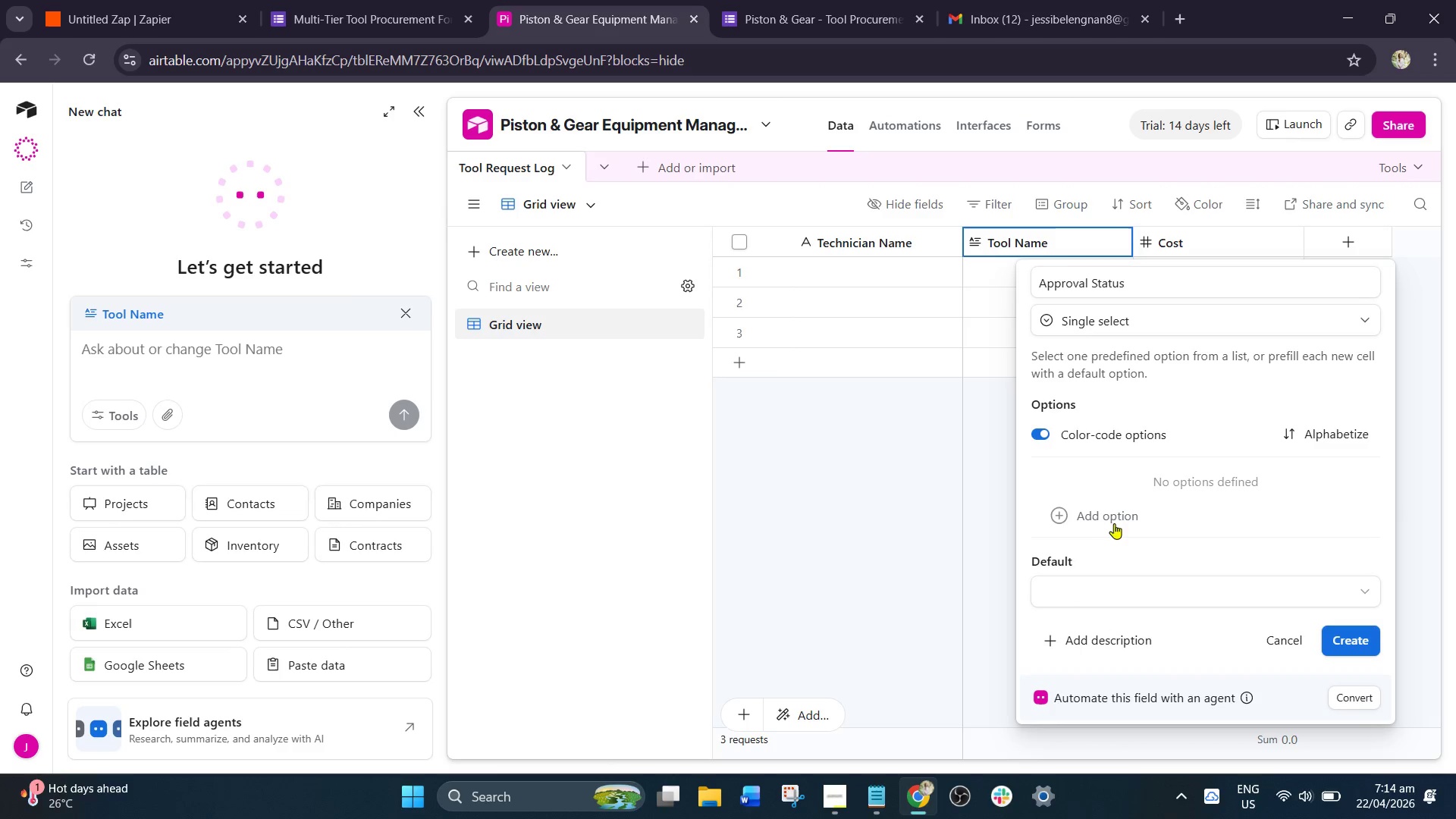 
left_click([1116, 519])
 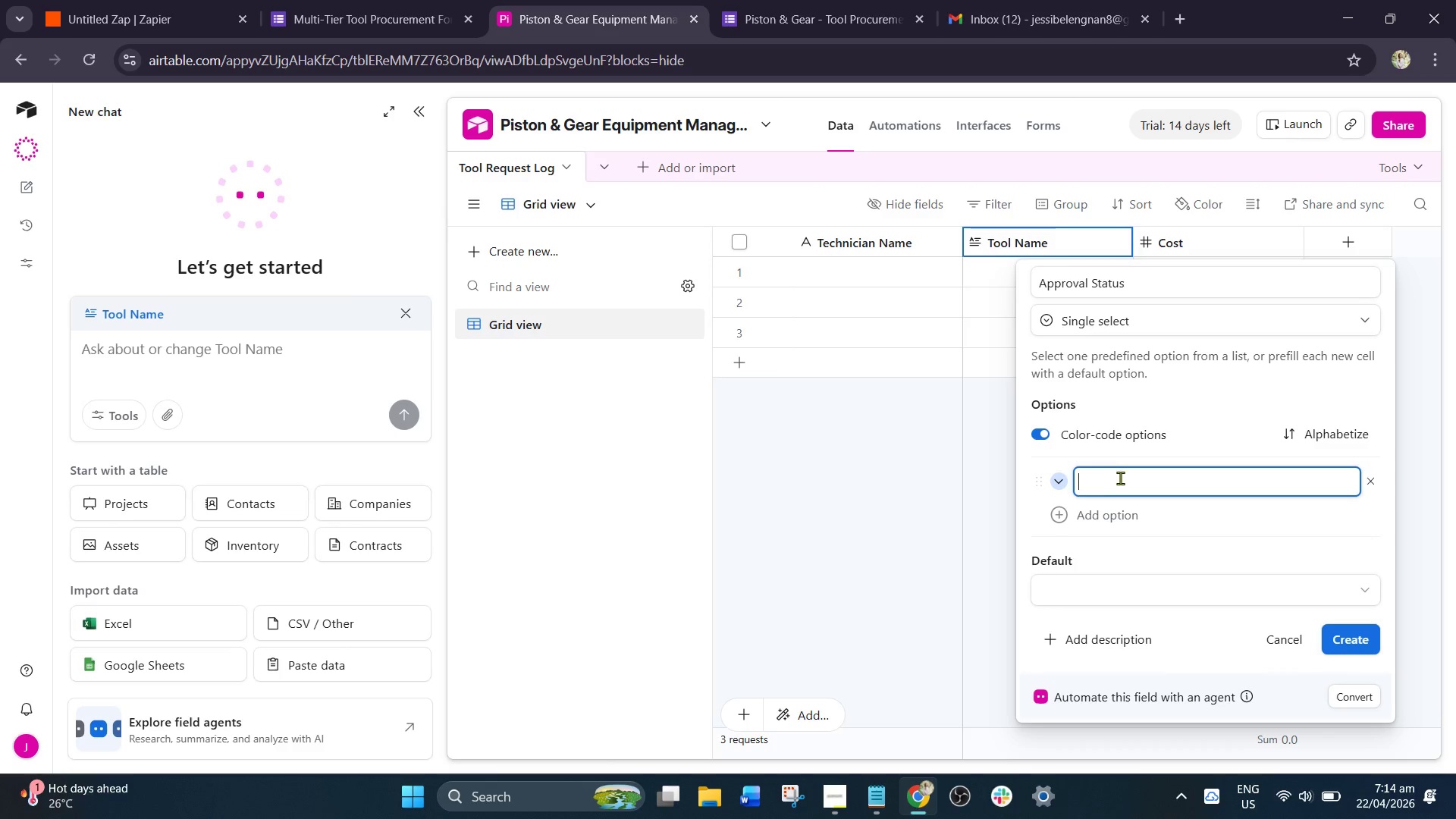 
left_click([1122, 475])
 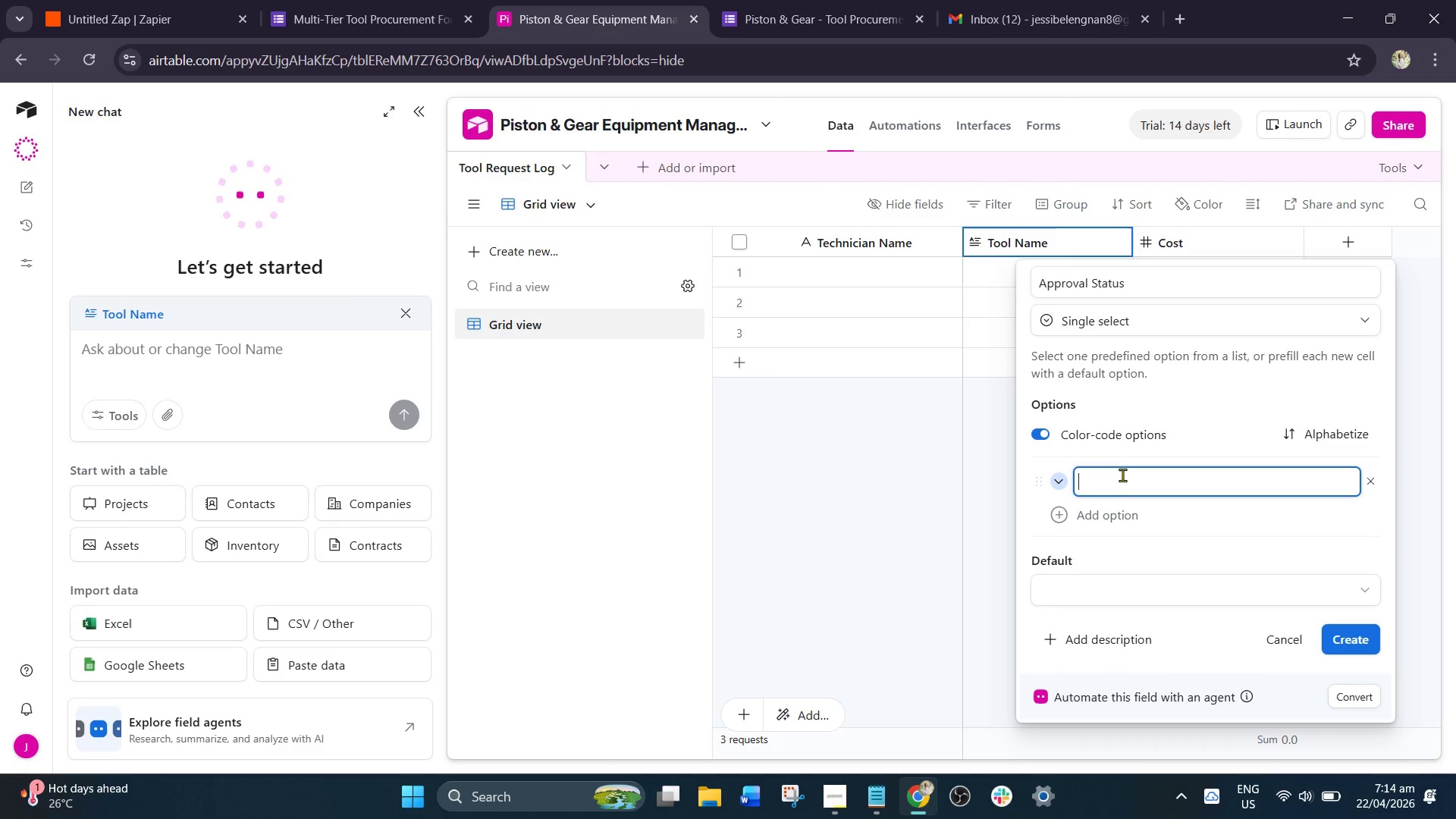 
type(Approved)
 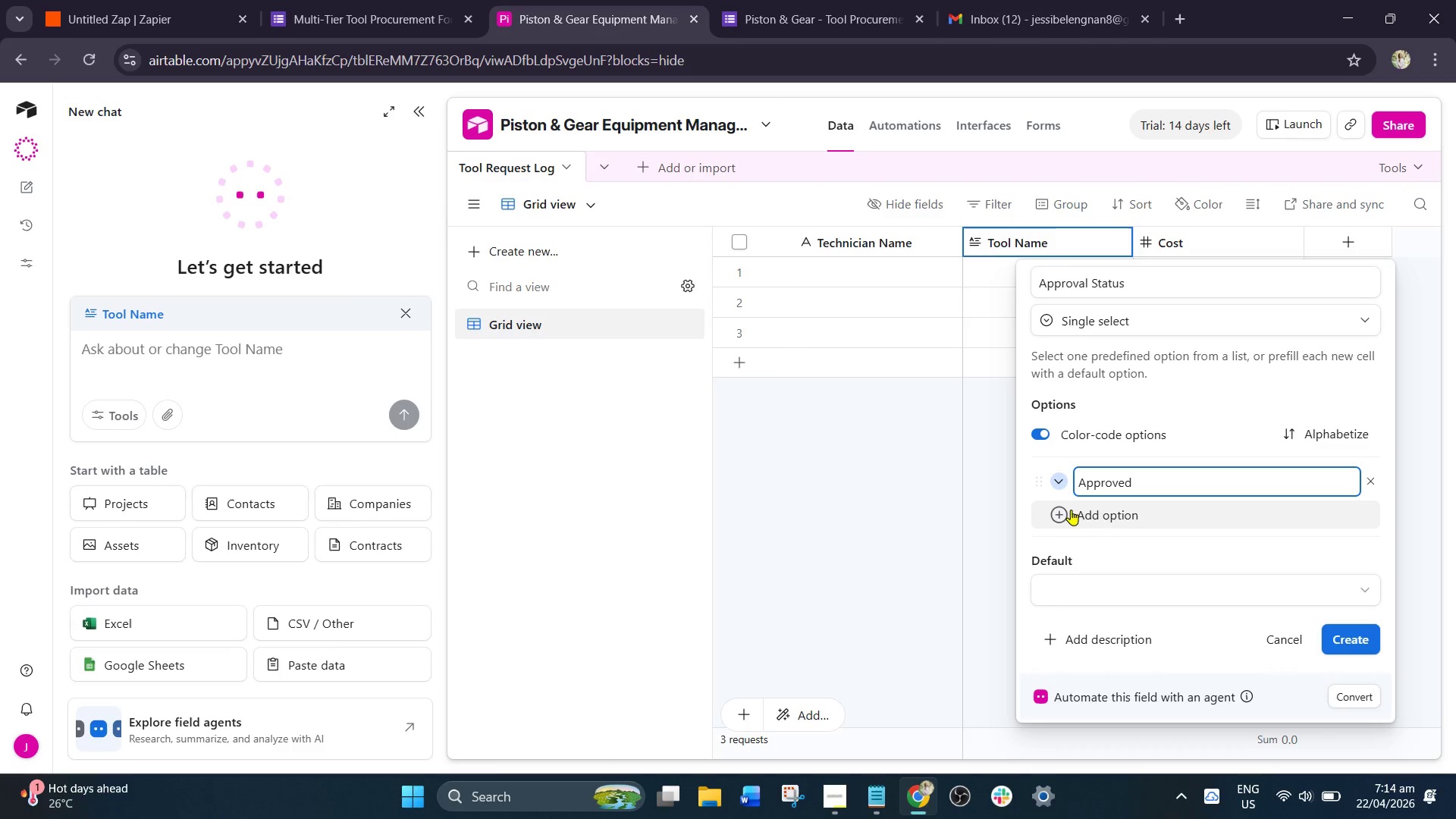 
left_click([1109, 512])
 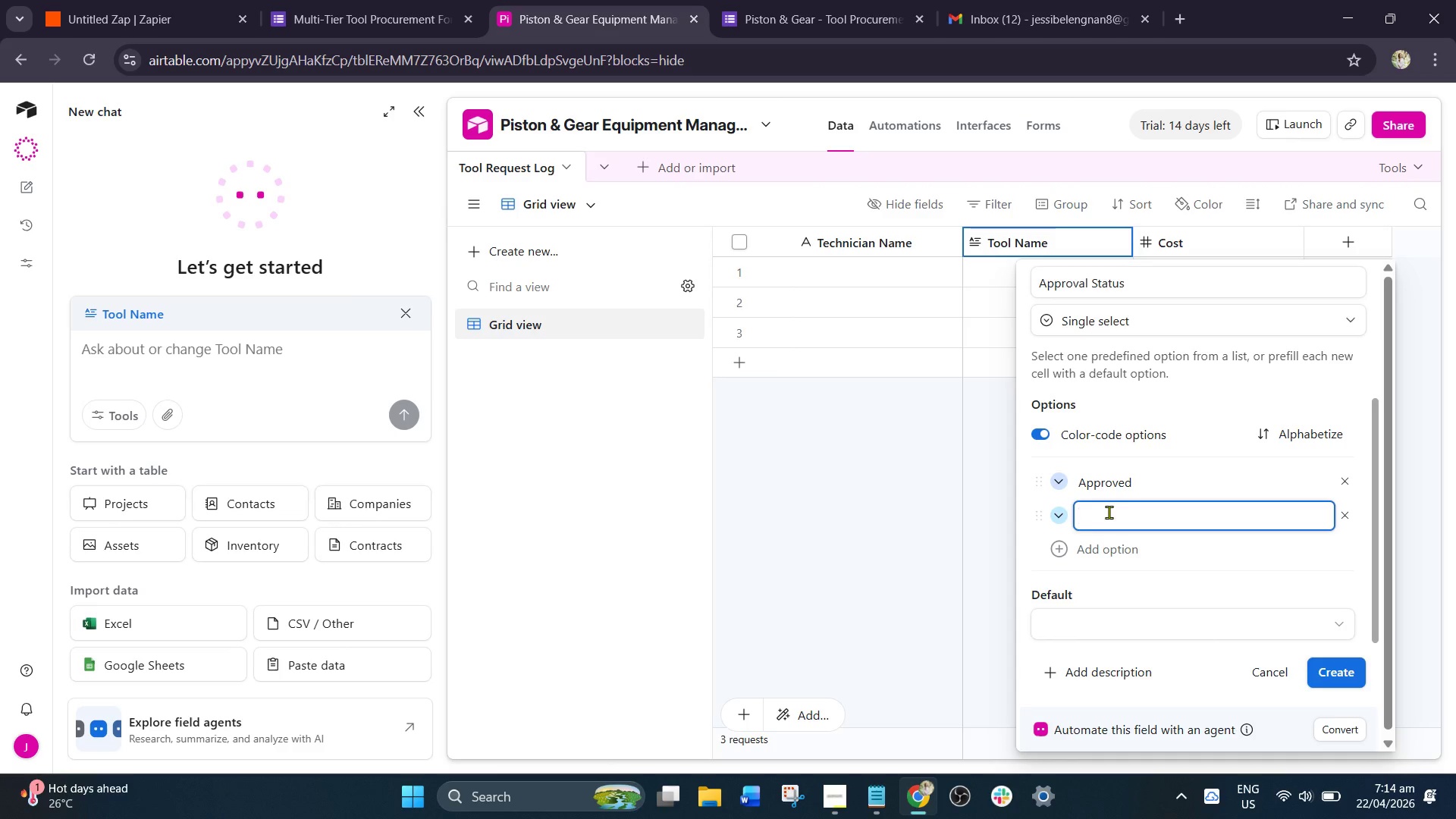 
type(Denied)
 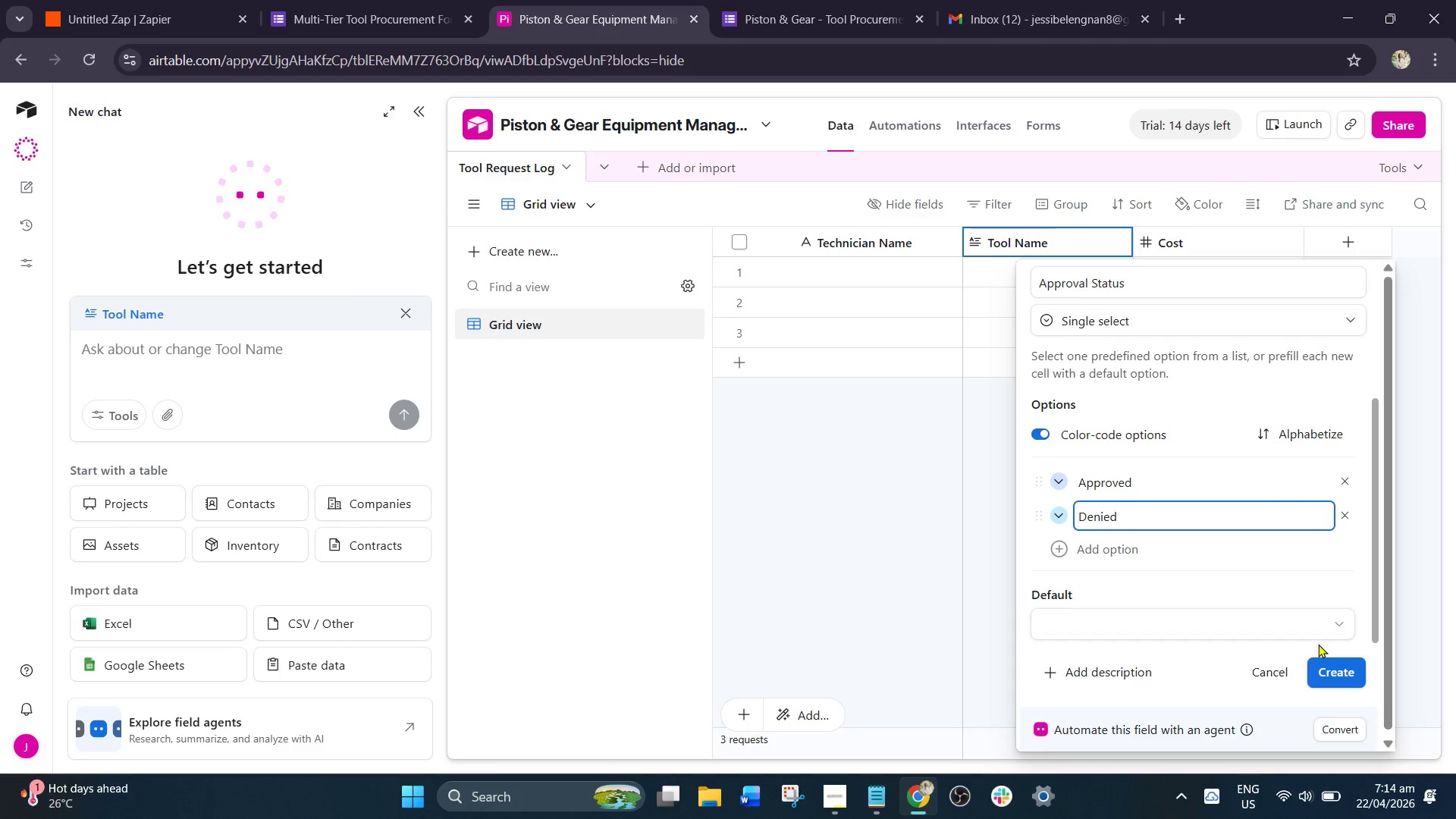 
left_click([1334, 667])
 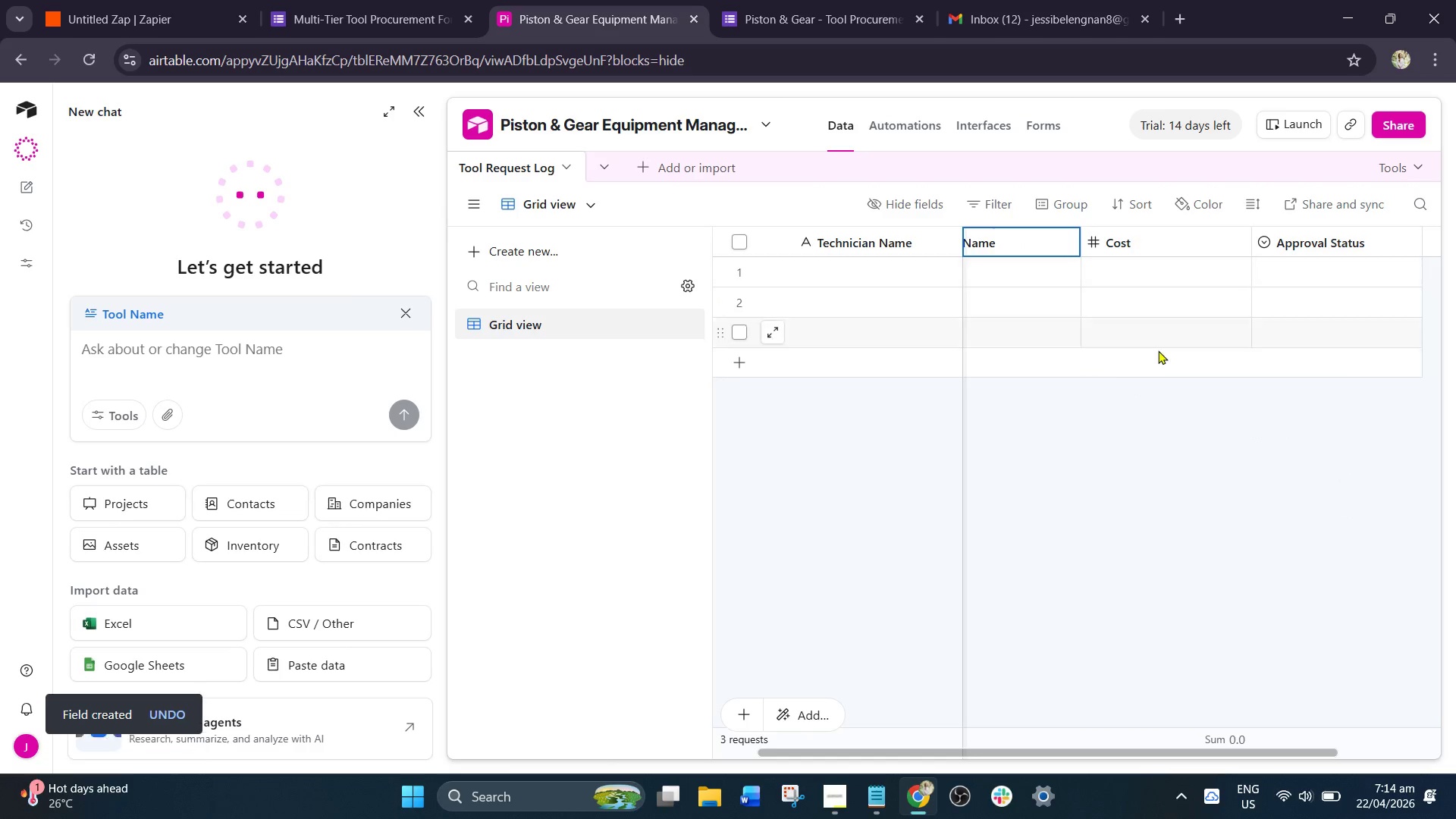 
left_click([1051, 521])
 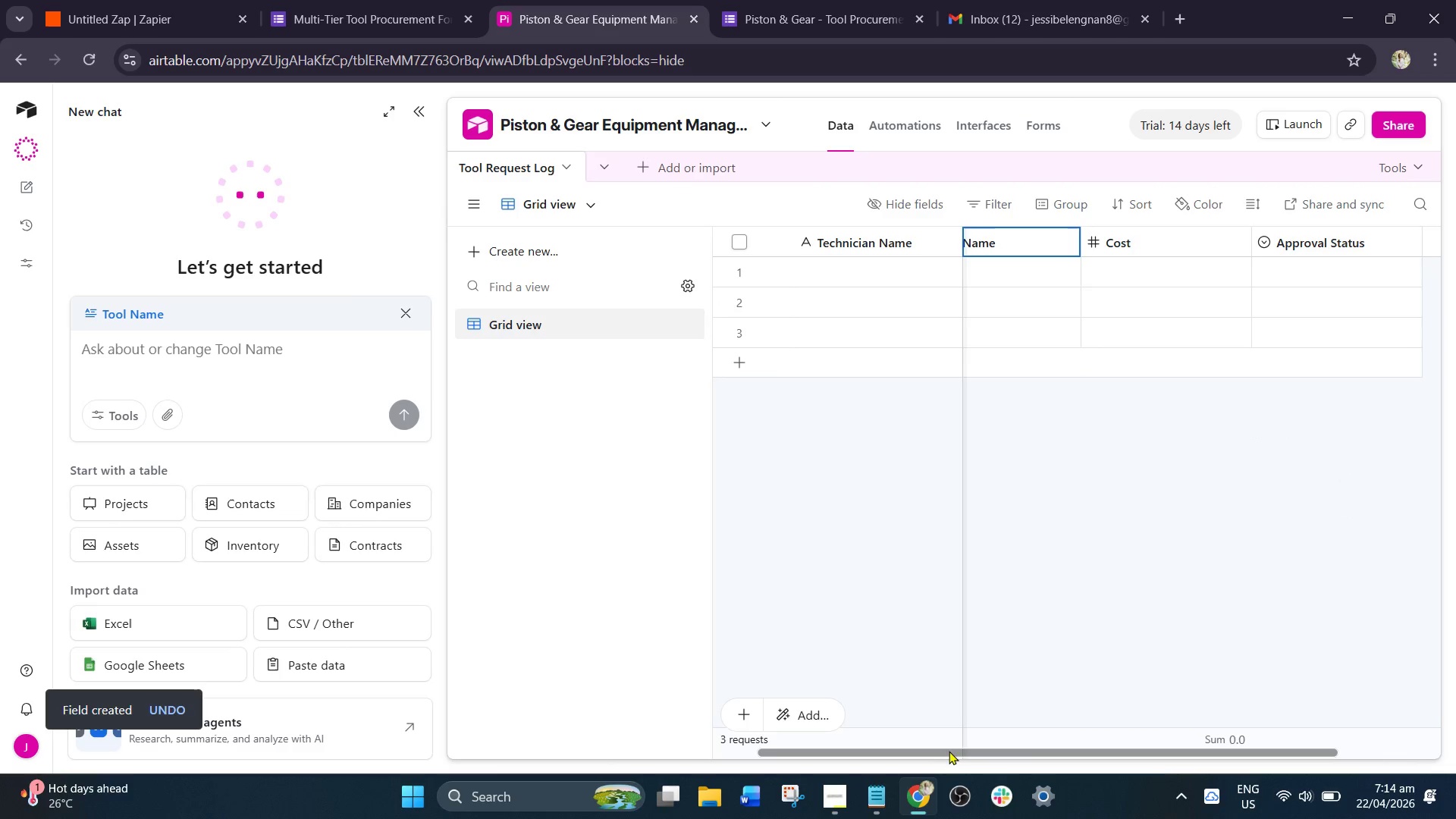 
left_click_drag(start_coordinate=[950, 752], to_coordinate=[1310, 779])
 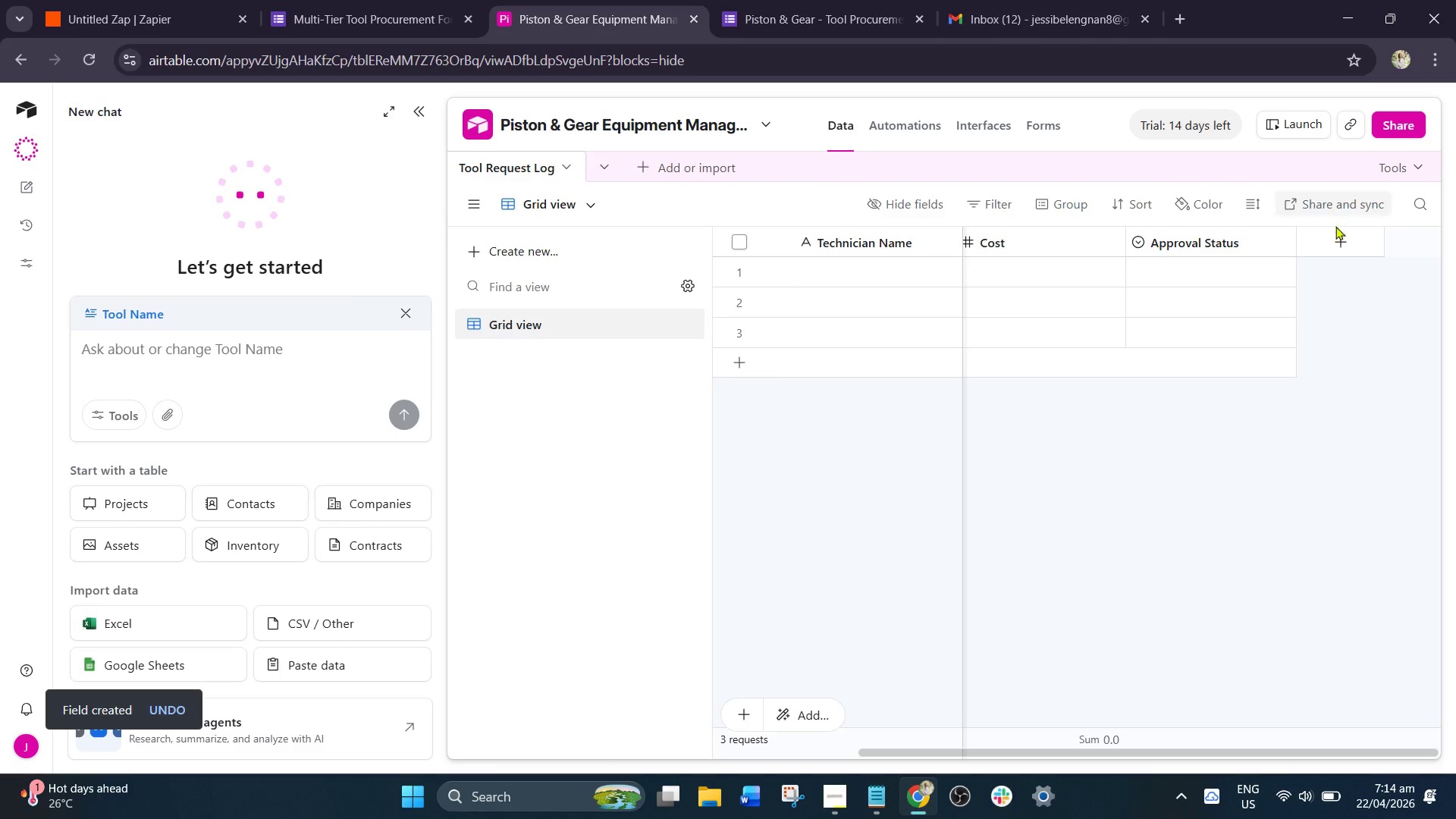 
left_click([1338, 240])
 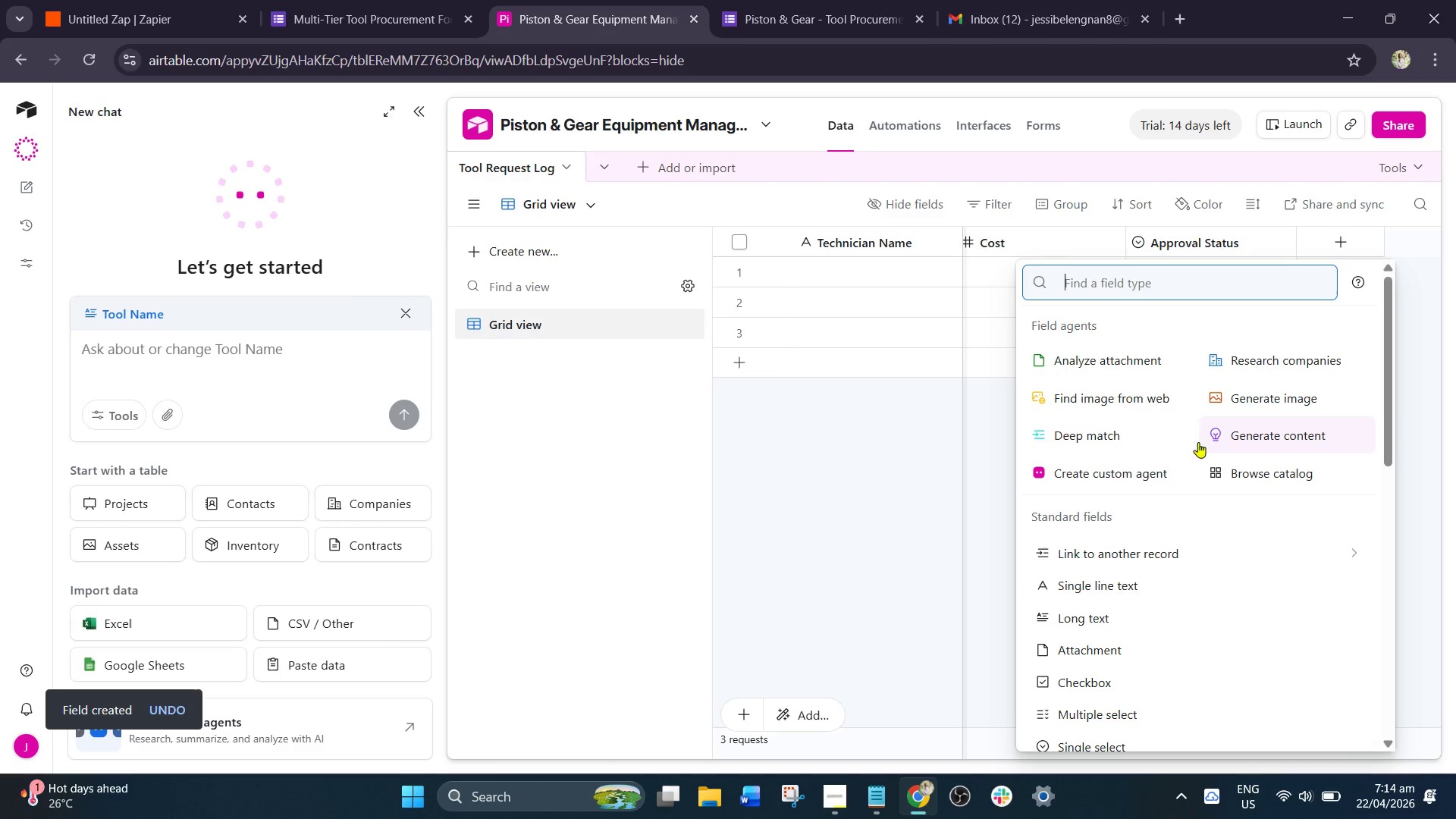 
scroll: coordinate [1116, 635], scroll_direction: down, amount: 2.0
 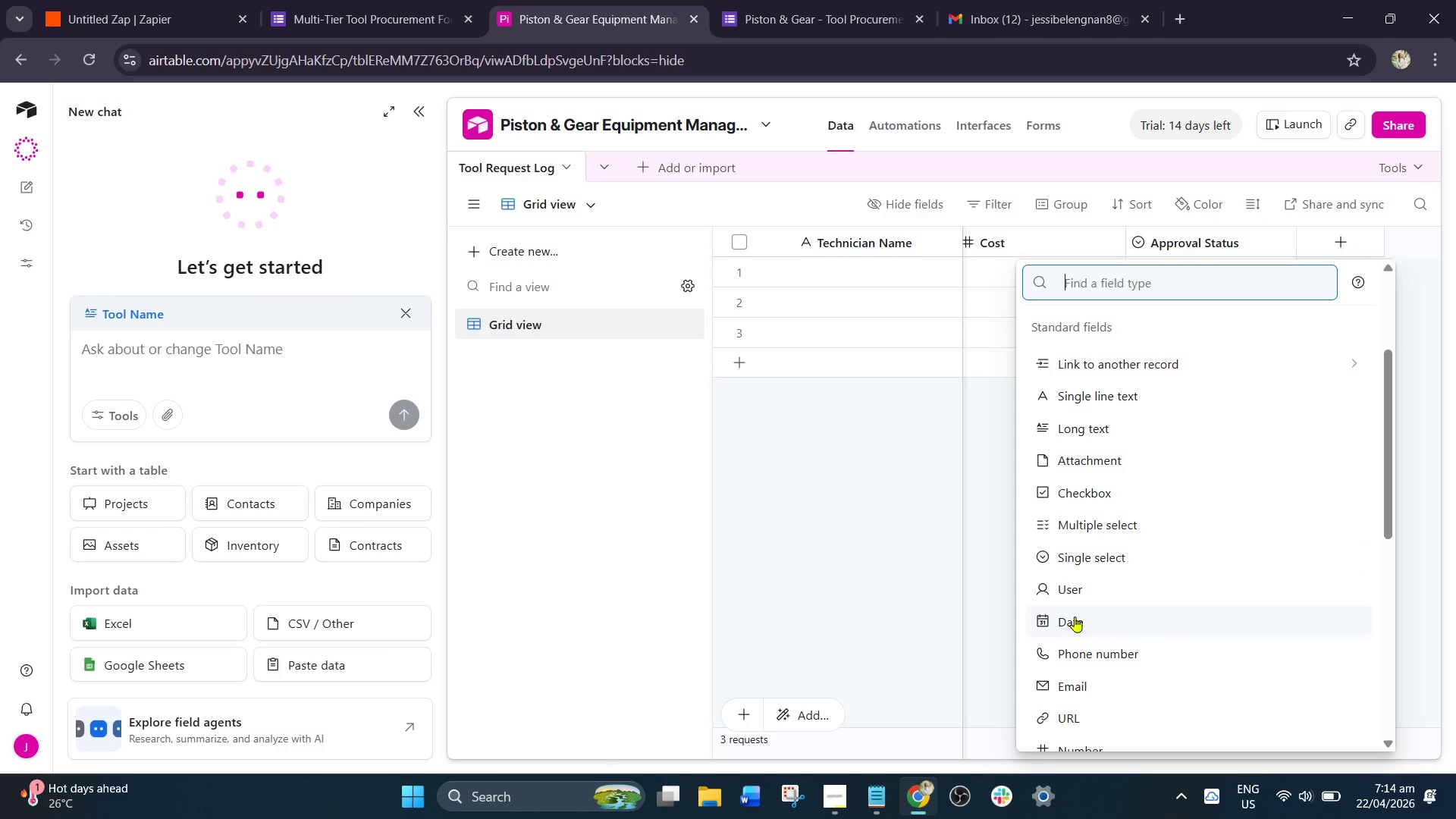 
left_click([1067, 609])
 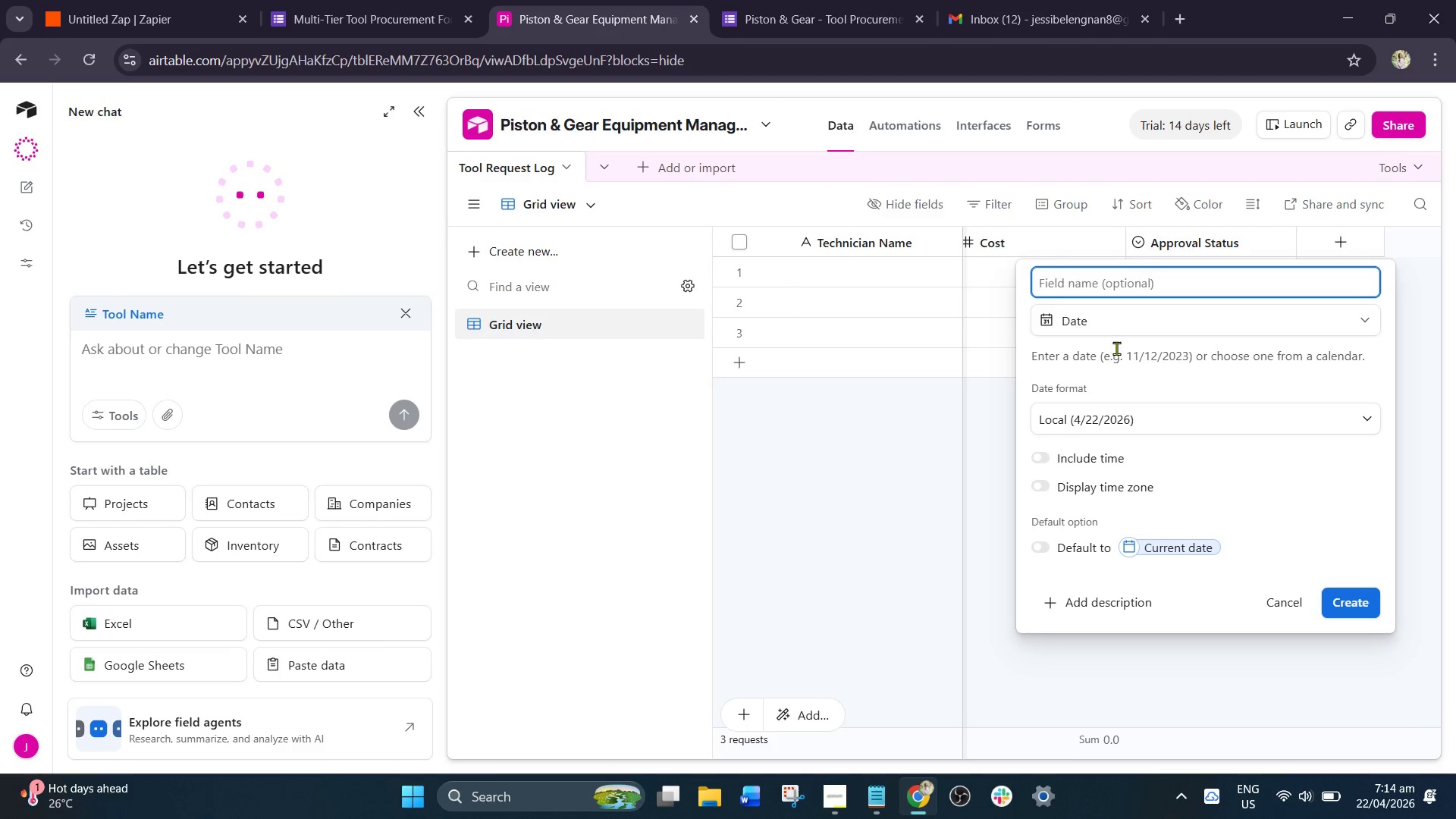 
type(Appri)
key(Backspace)
type(oval Dat)
 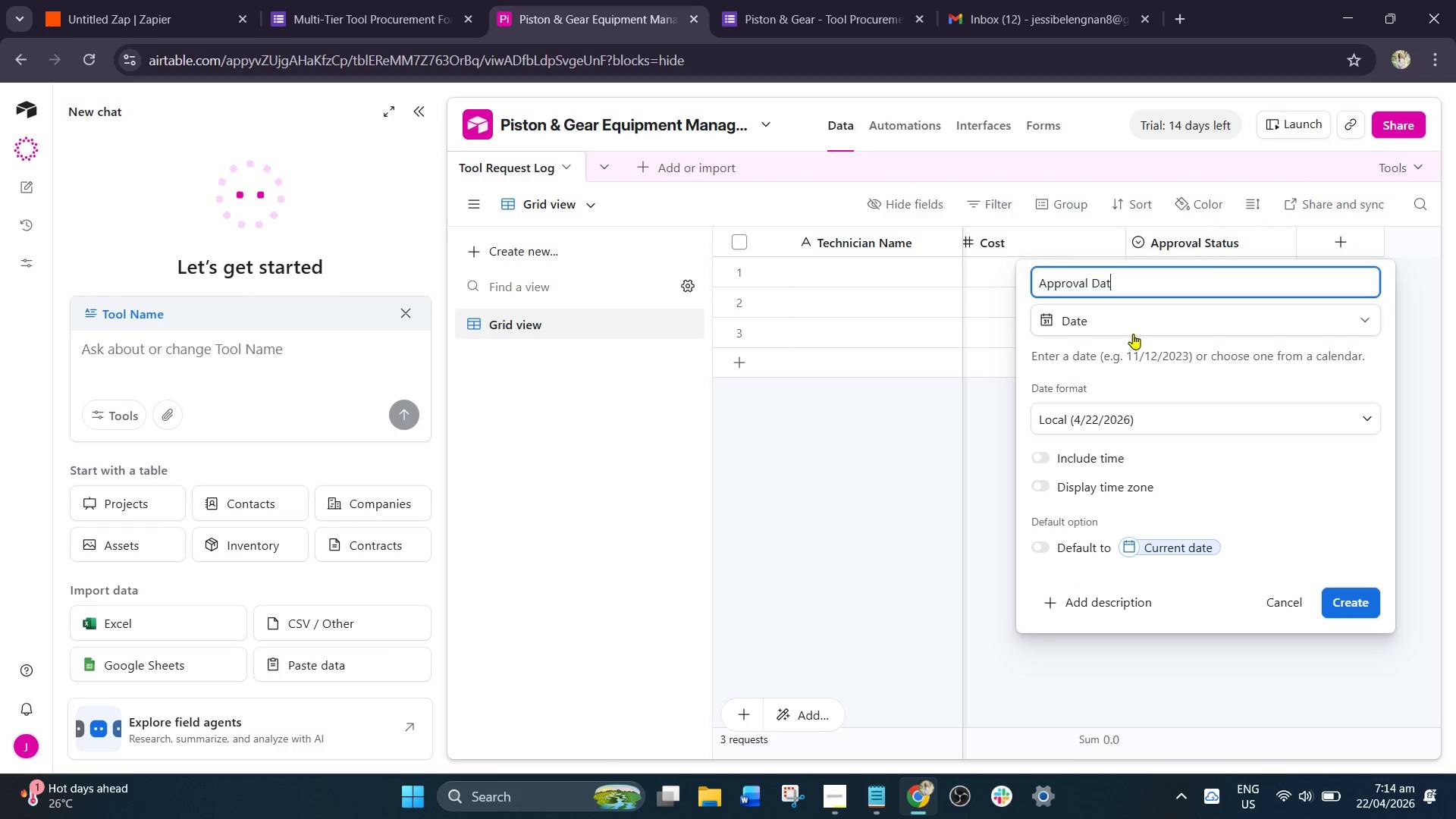 
key(E)
 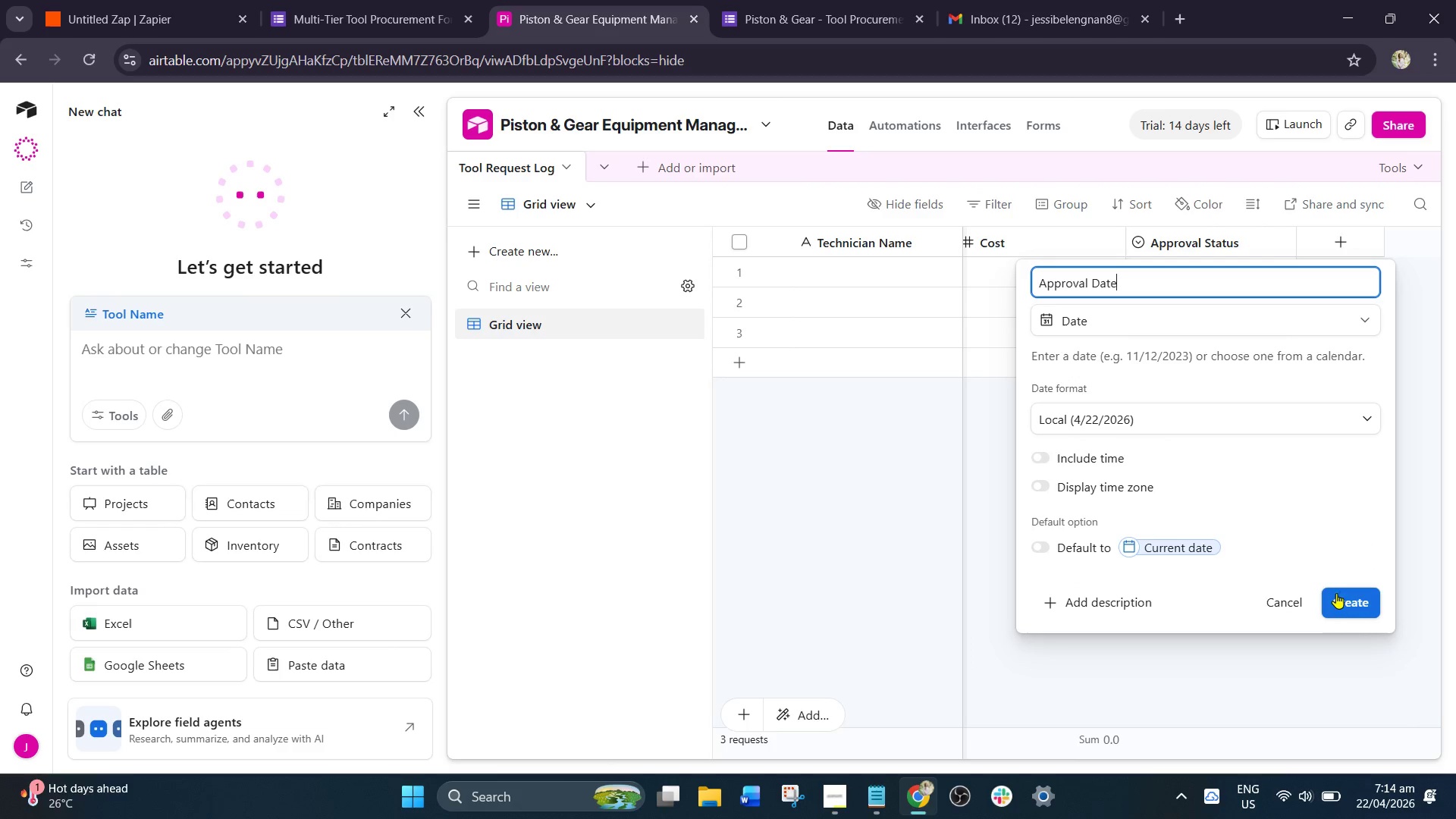 
left_click([1357, 599])
 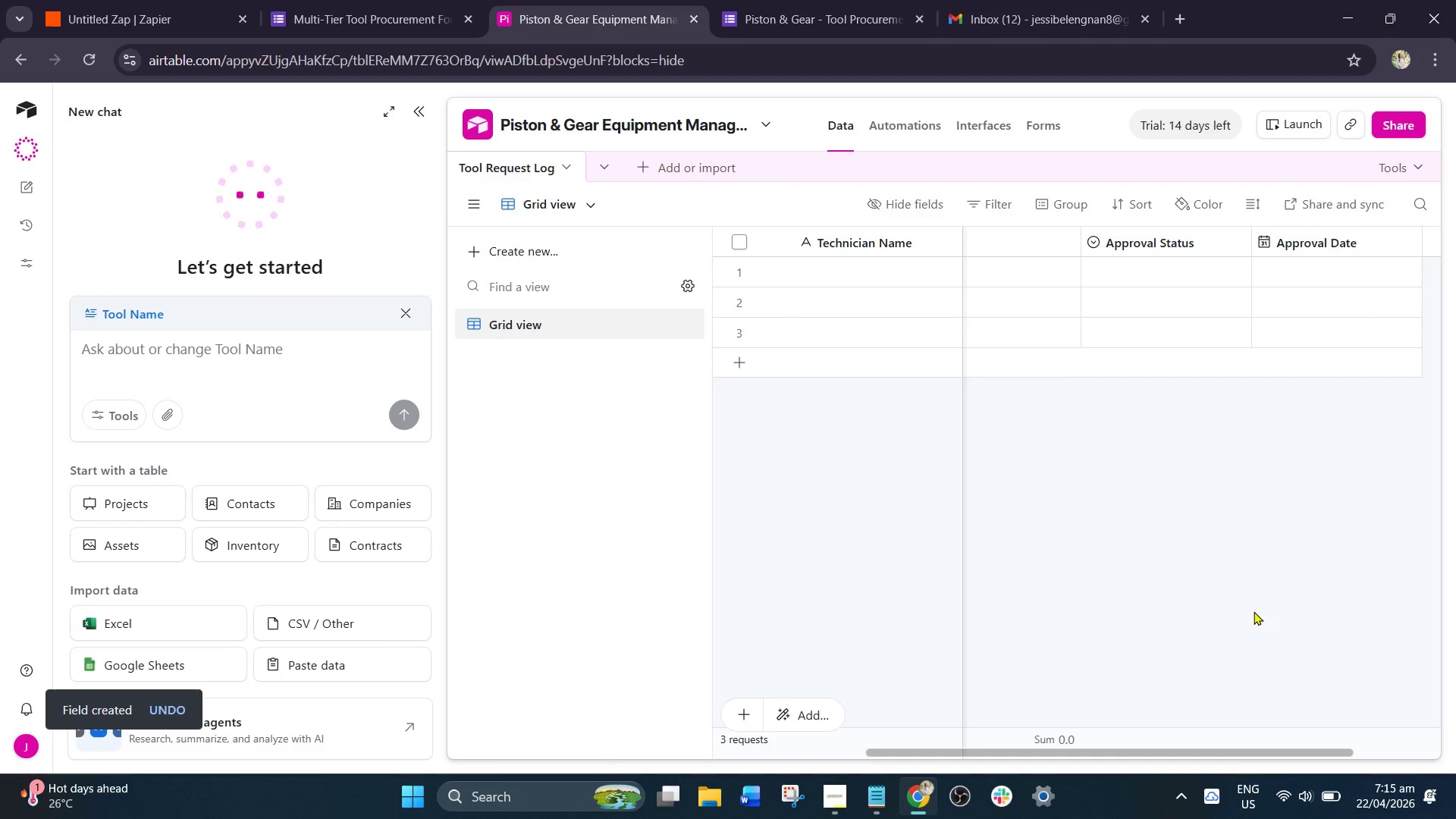 
left_click_drag(start_coordinate=[1233, 749], to_coordinate=[1455, 780])
 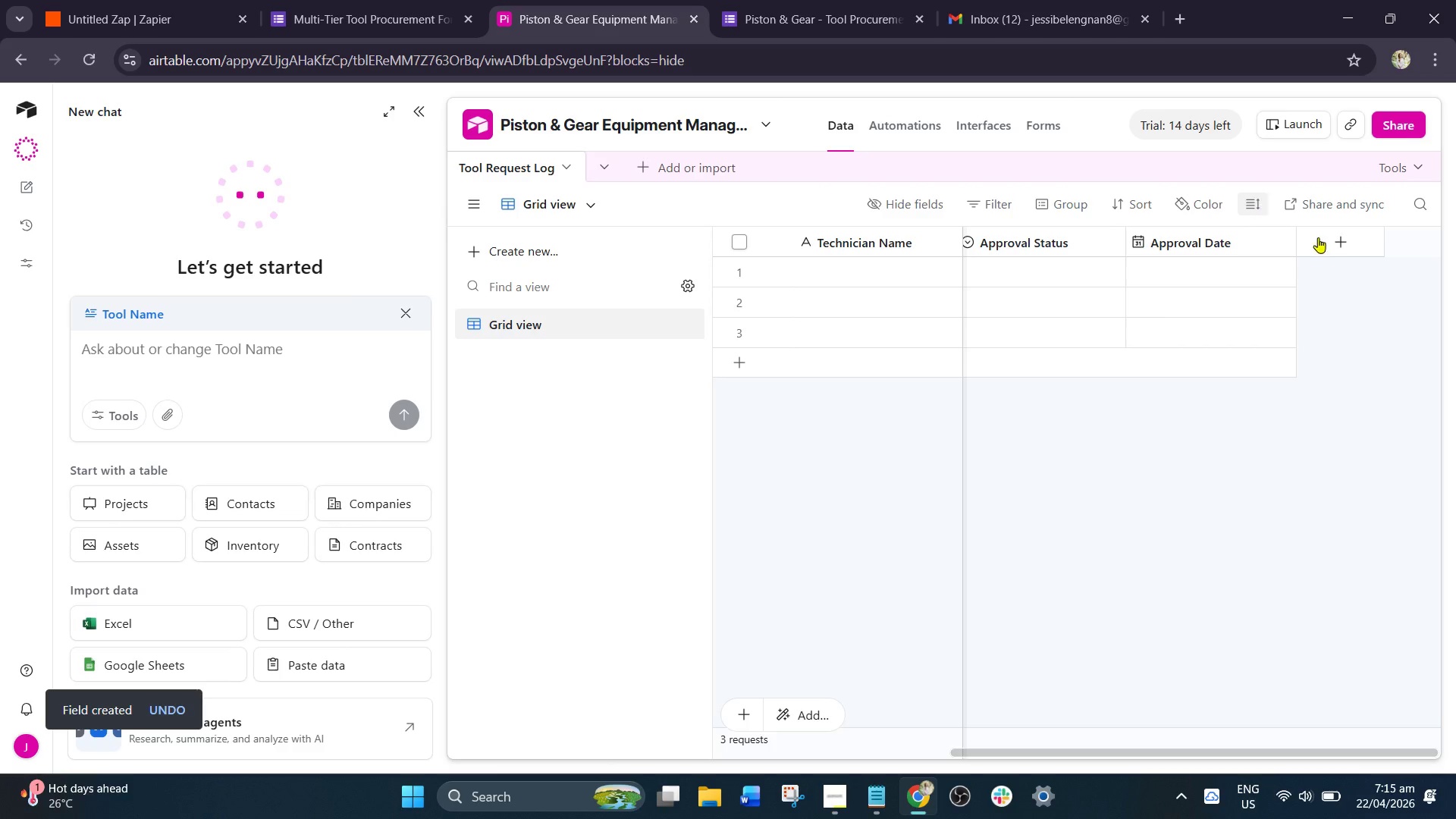 
left_click([1341, 240])
 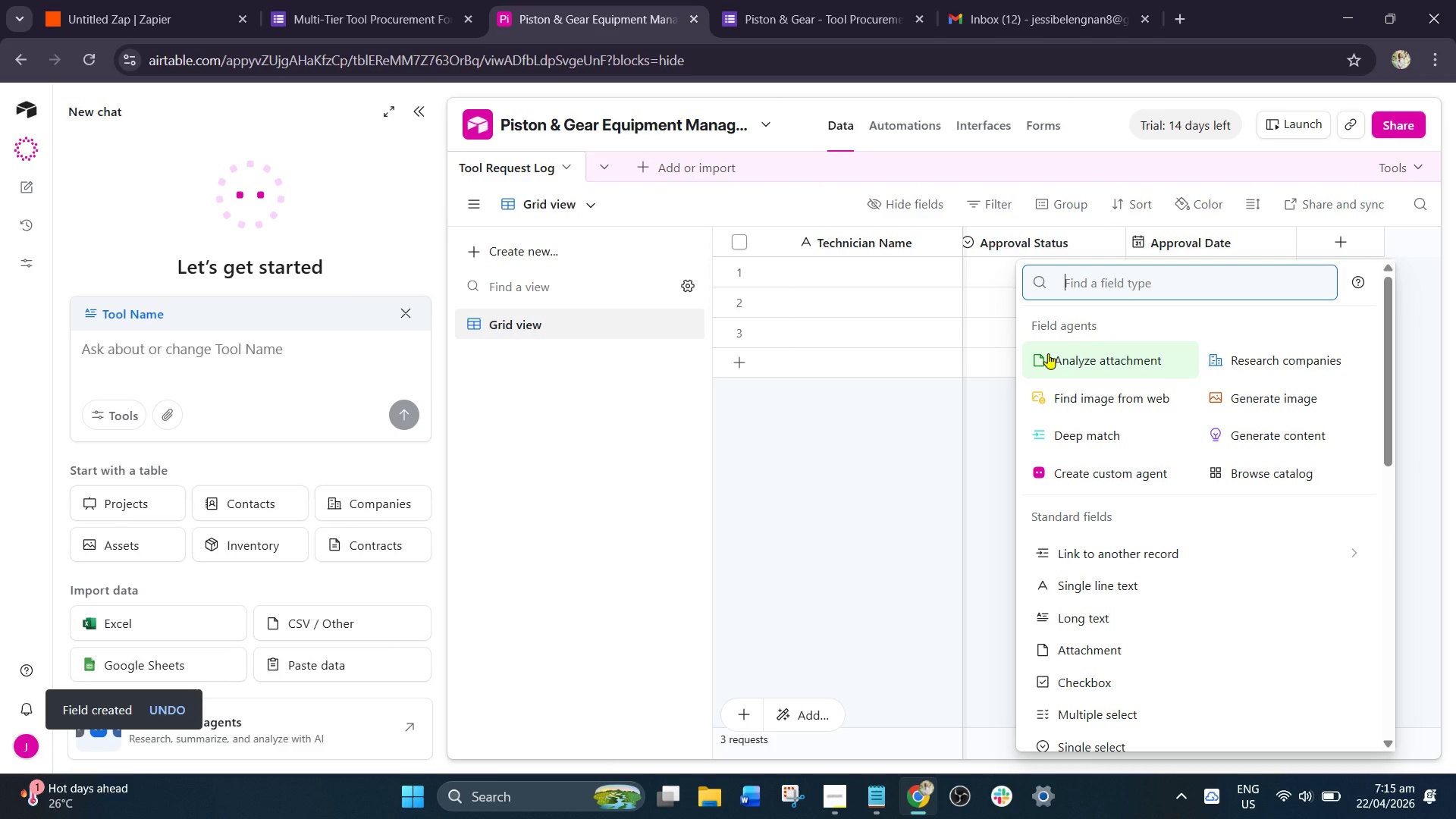 
wait(8.72)
 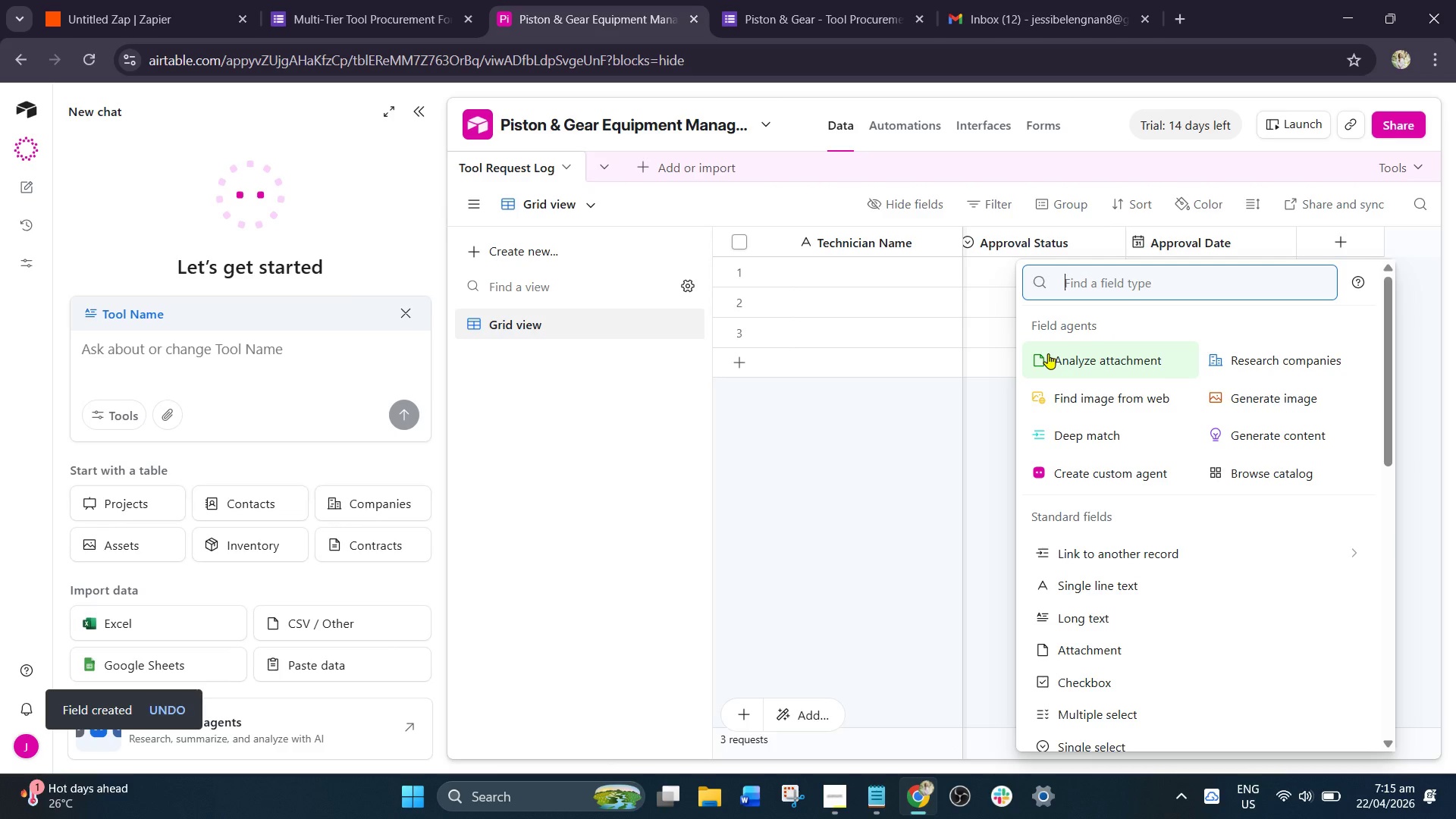 
type(Urgency)
 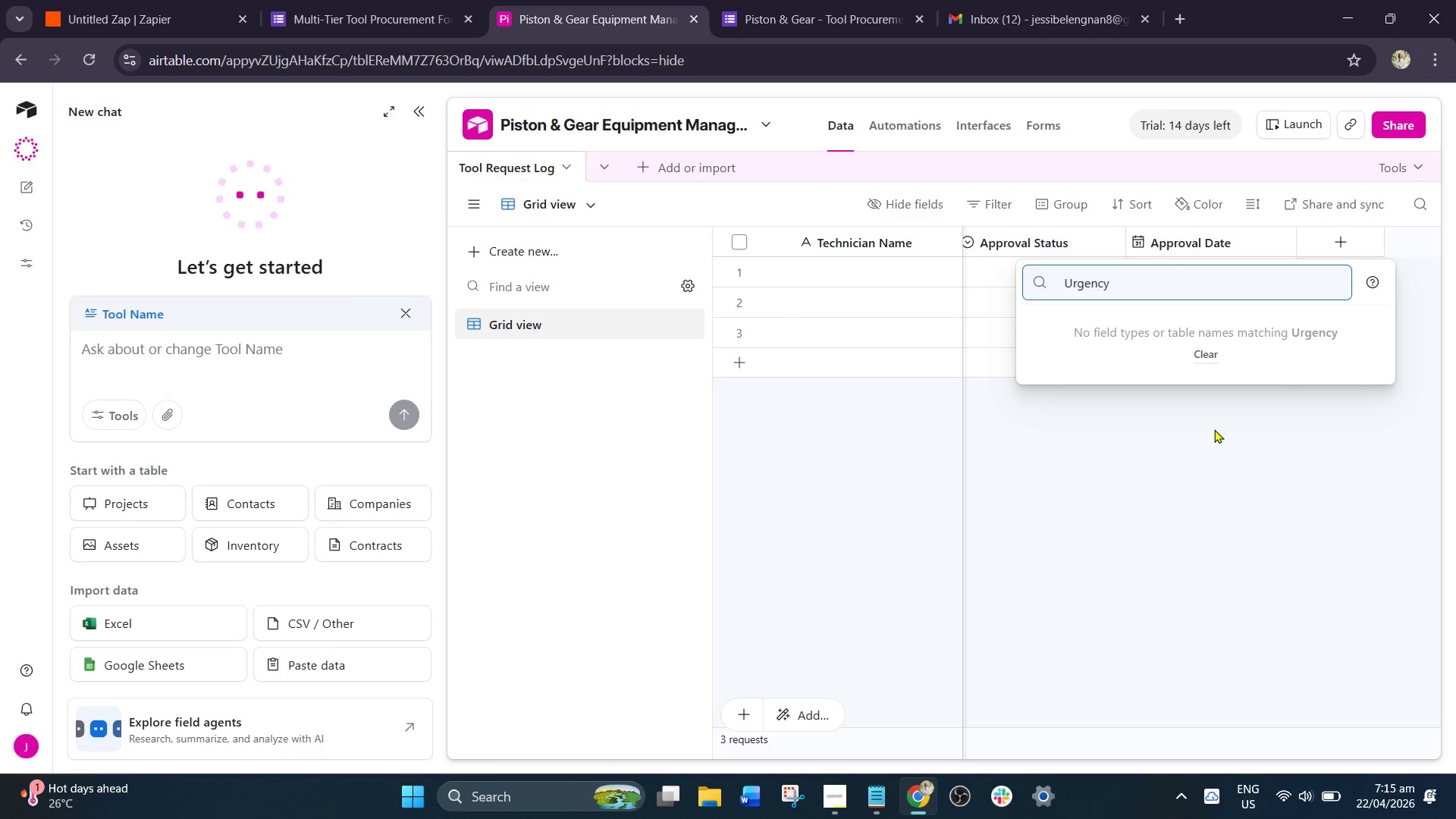 
left_click([1268, 384])
 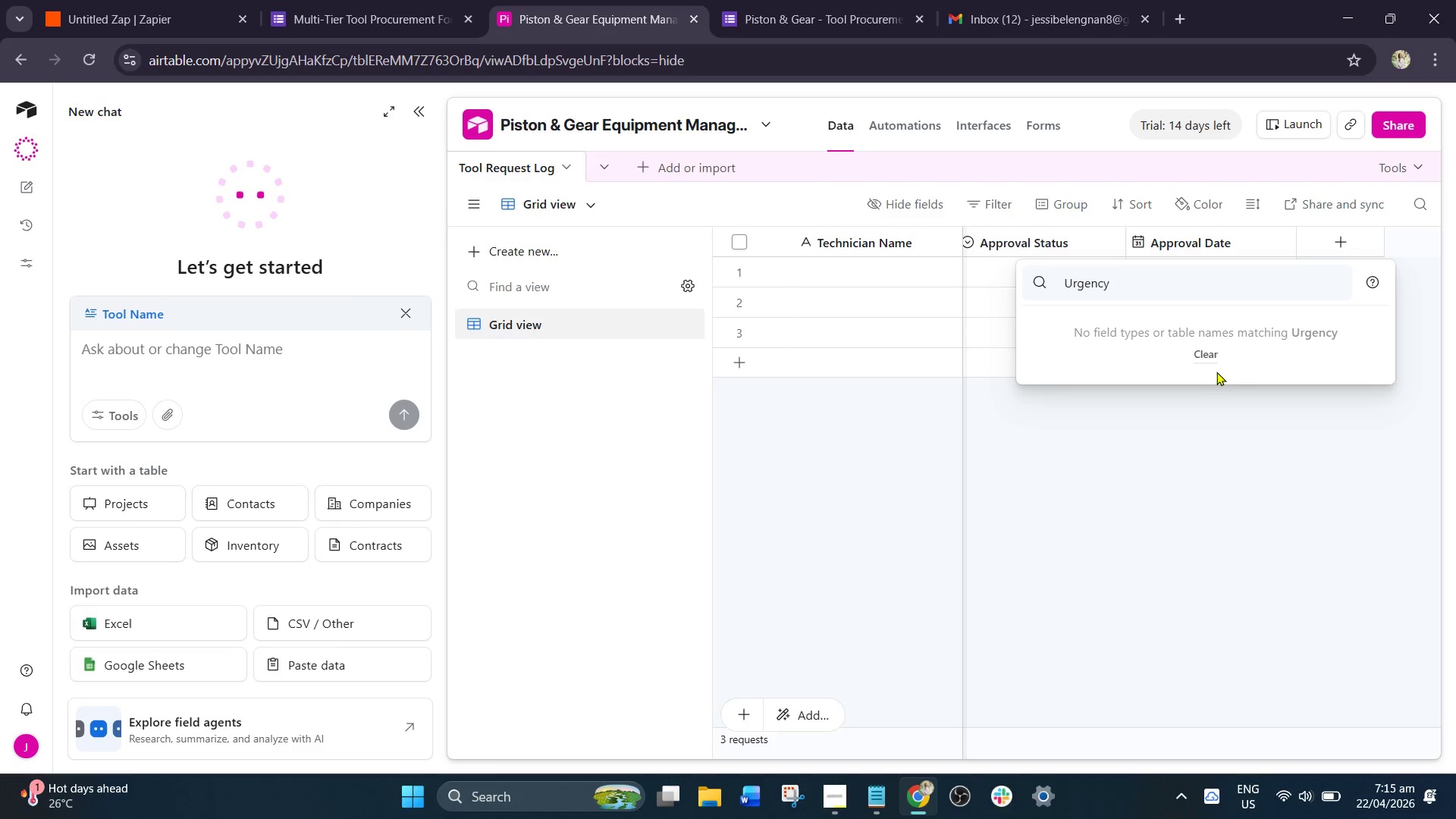 
left_click([1209, 352])
 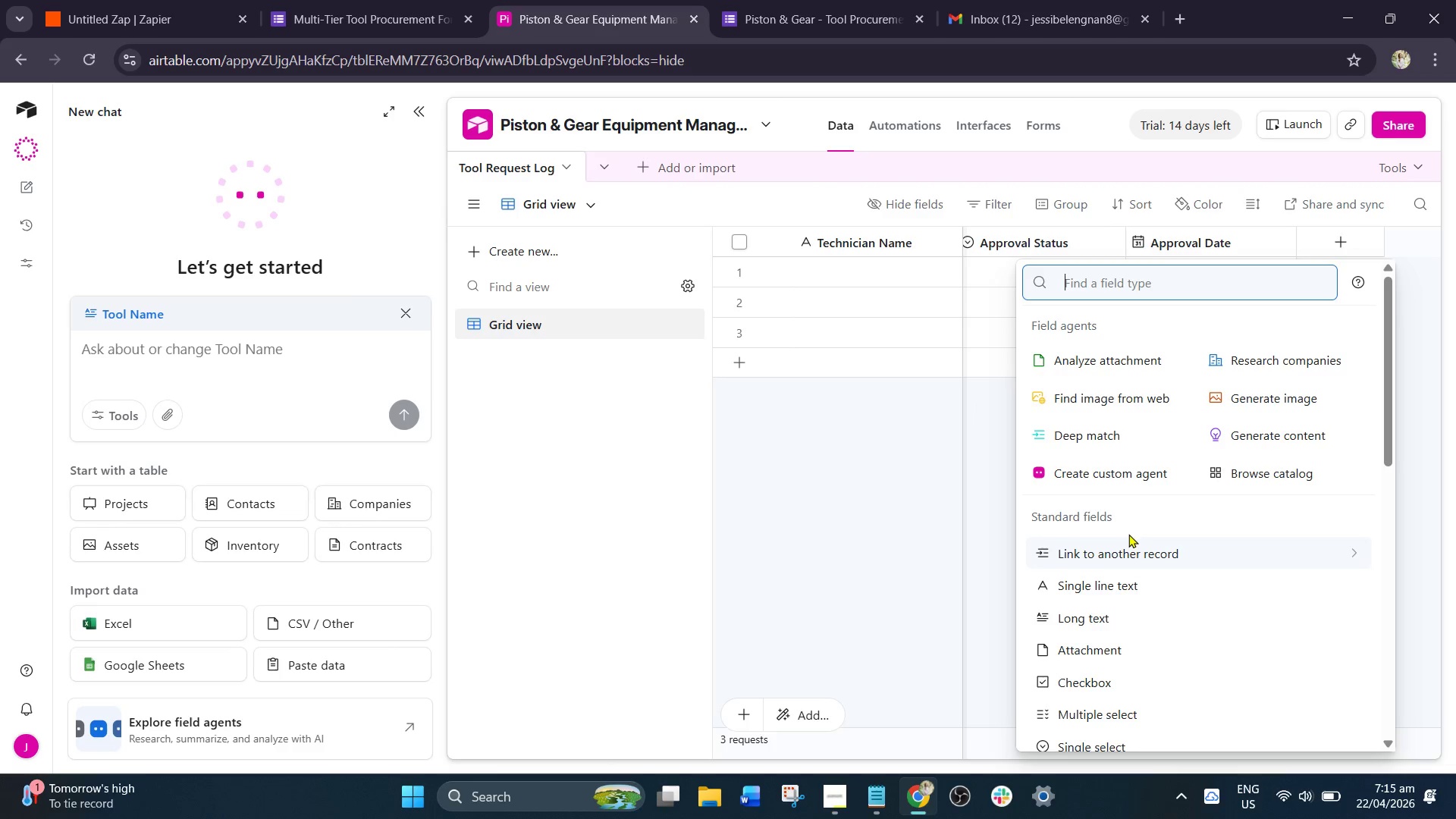 
left_click([1342, 245])
 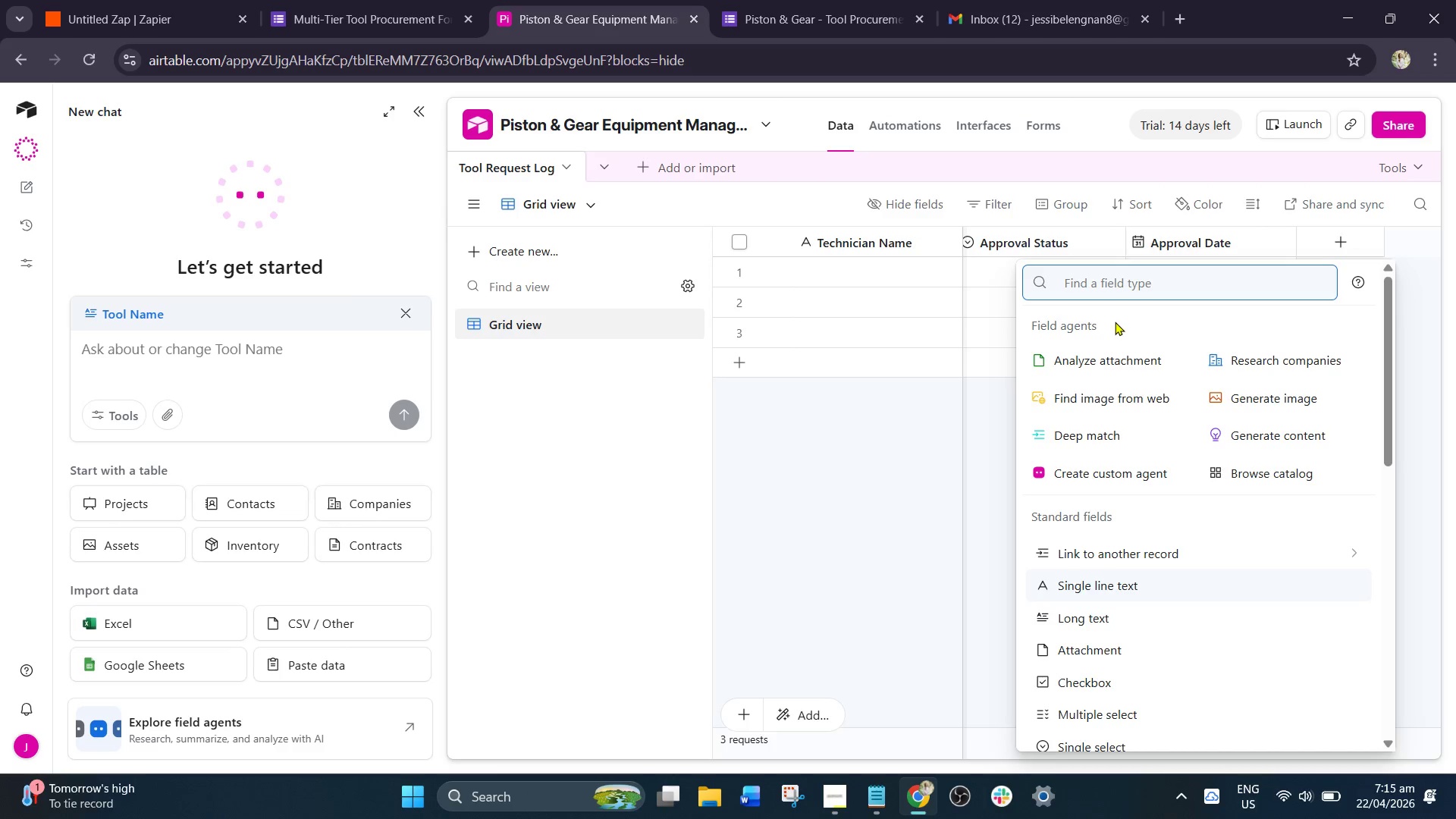 
scroll: coordinate [1140, 496], scroll_direction: down, amount: 2.0
 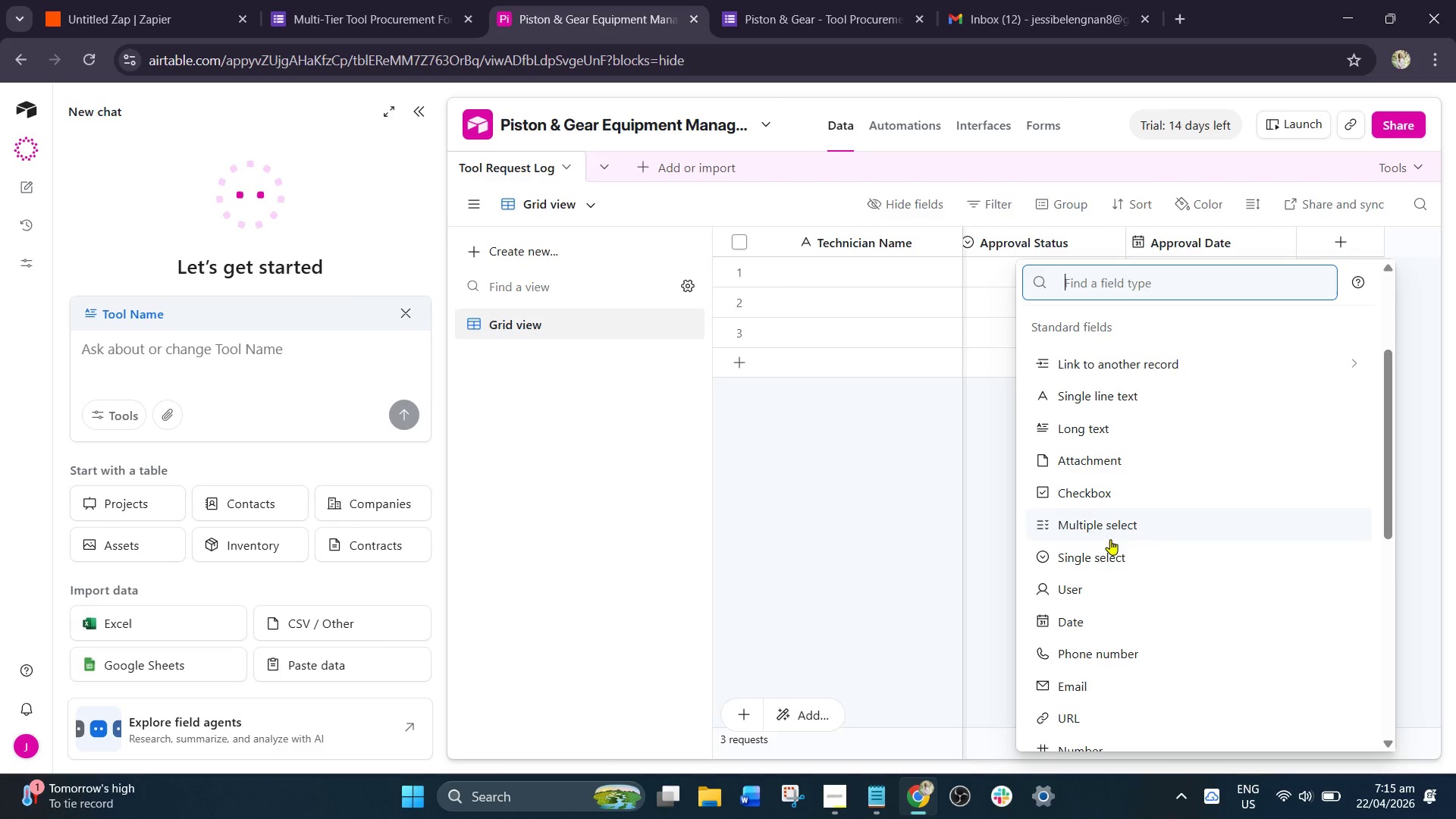 
left_click([1108, 556])
 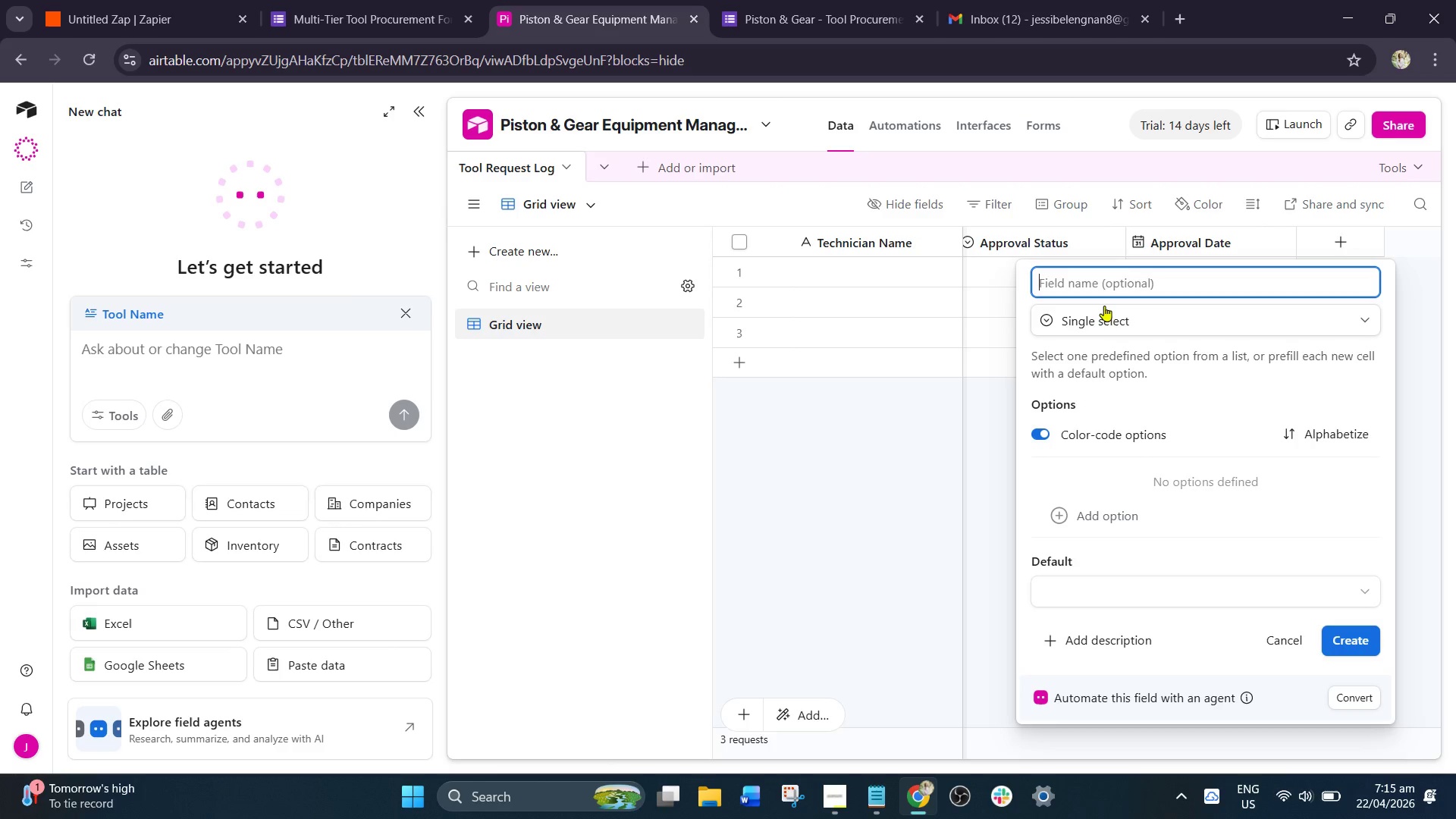 
type(Urgemc)
key(Backspace)
key(Backspace)
type(ncy Lebv)
key(Backspace)
key(Backspace)
type(e)
key(Backspace)
type(vel)
 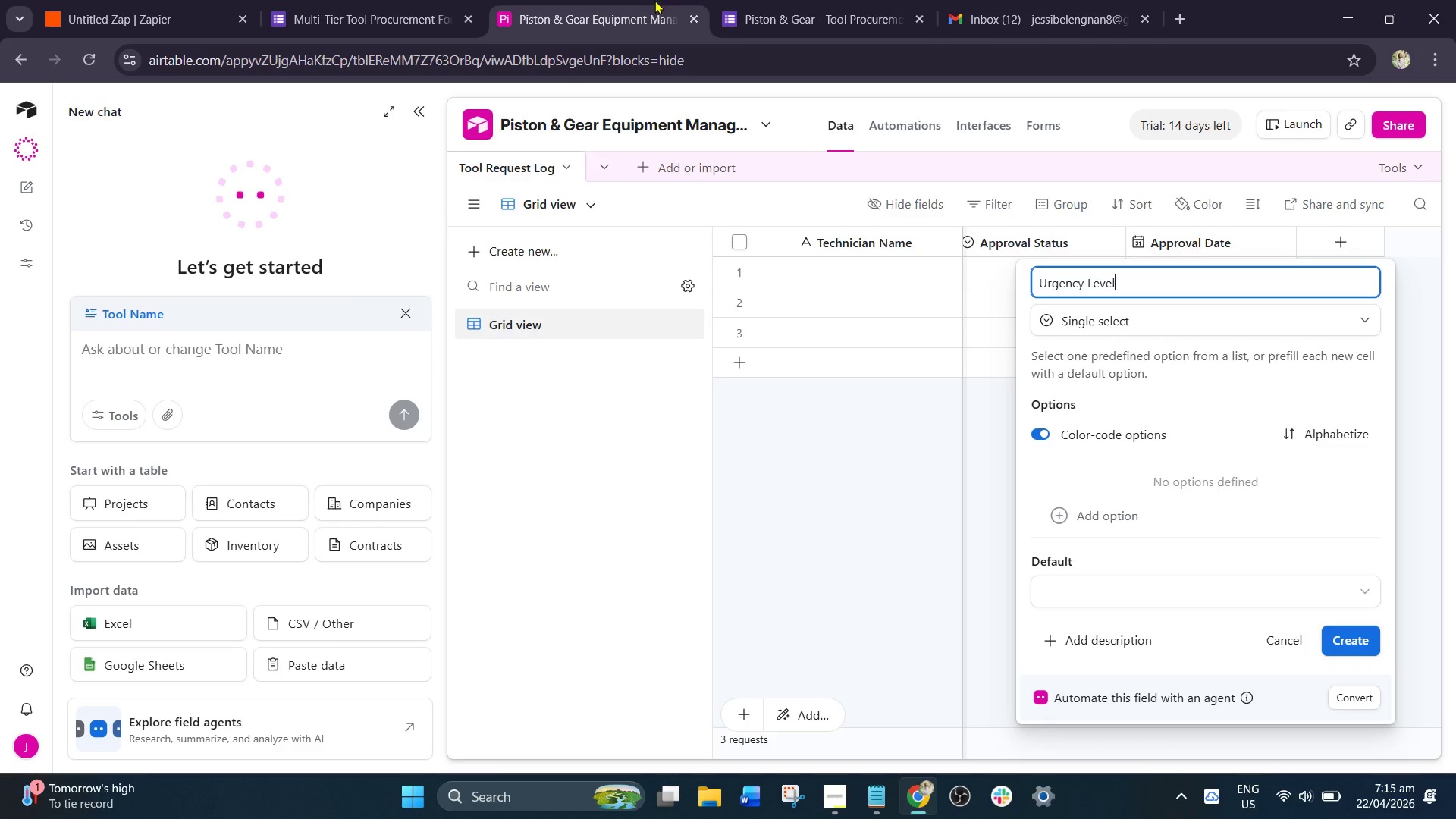 
left_click([794, 0])
 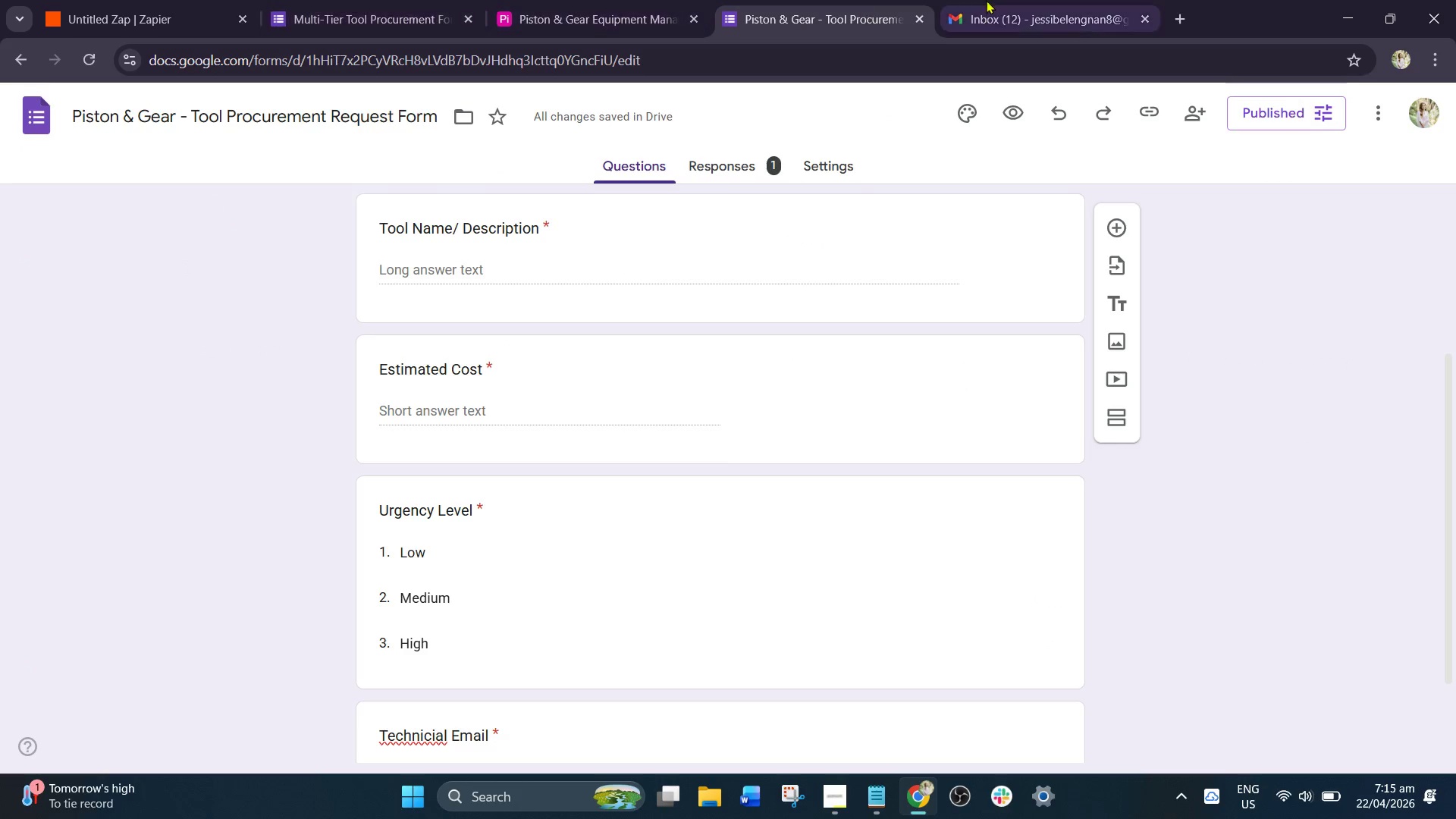 
left_click([592, 0])
 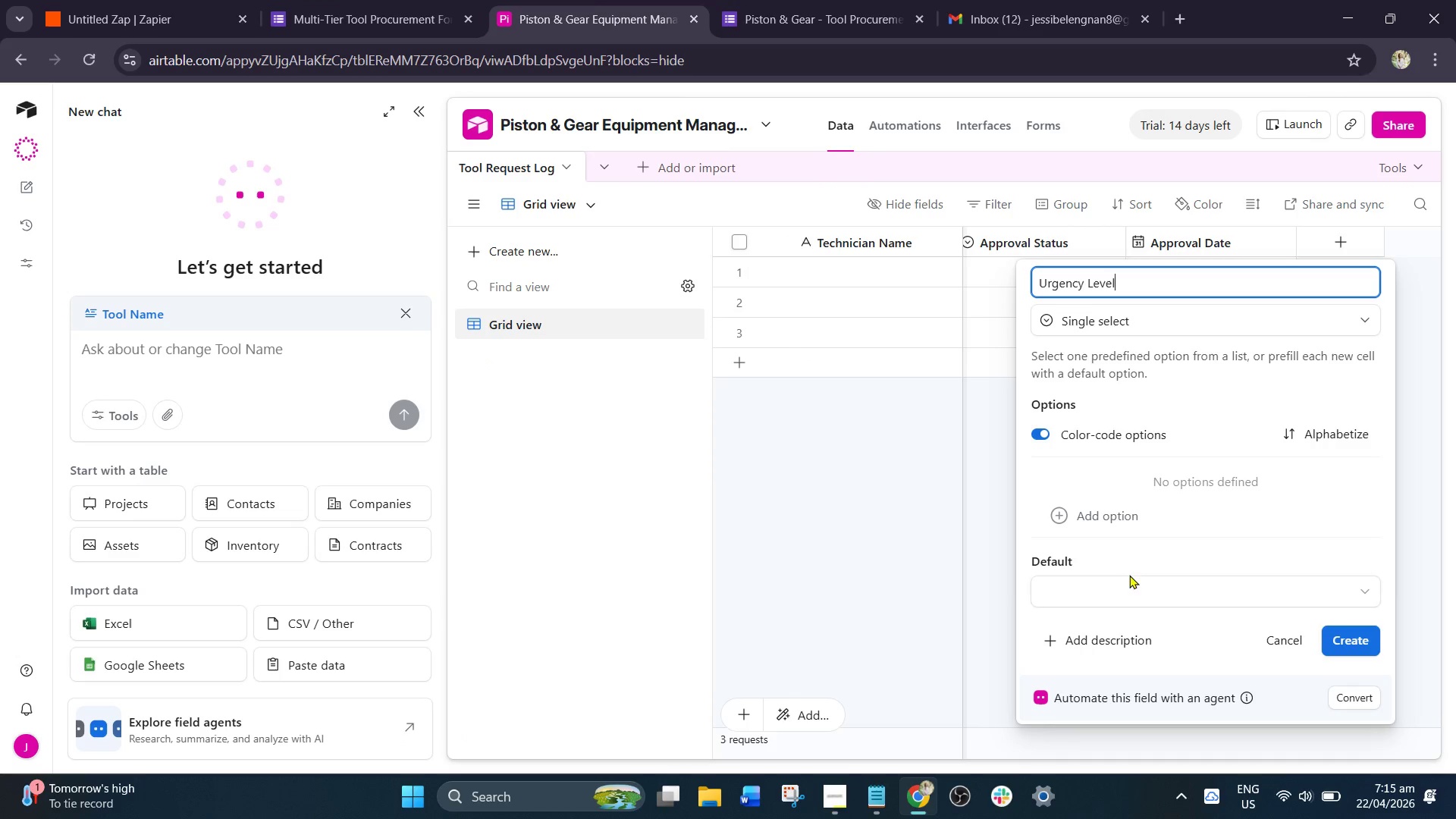 
left_click([1122, 519])
 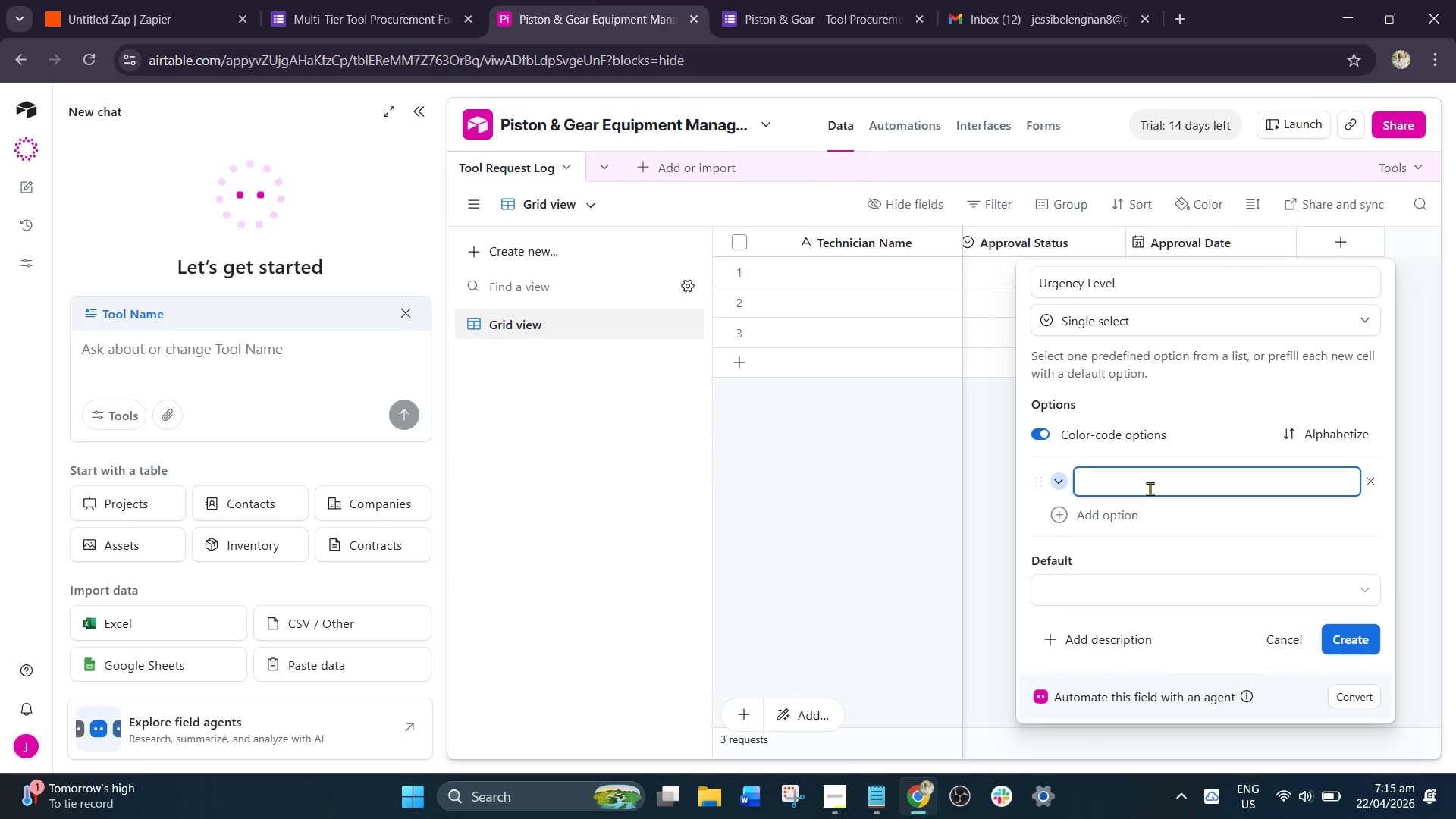 
type(Low)
 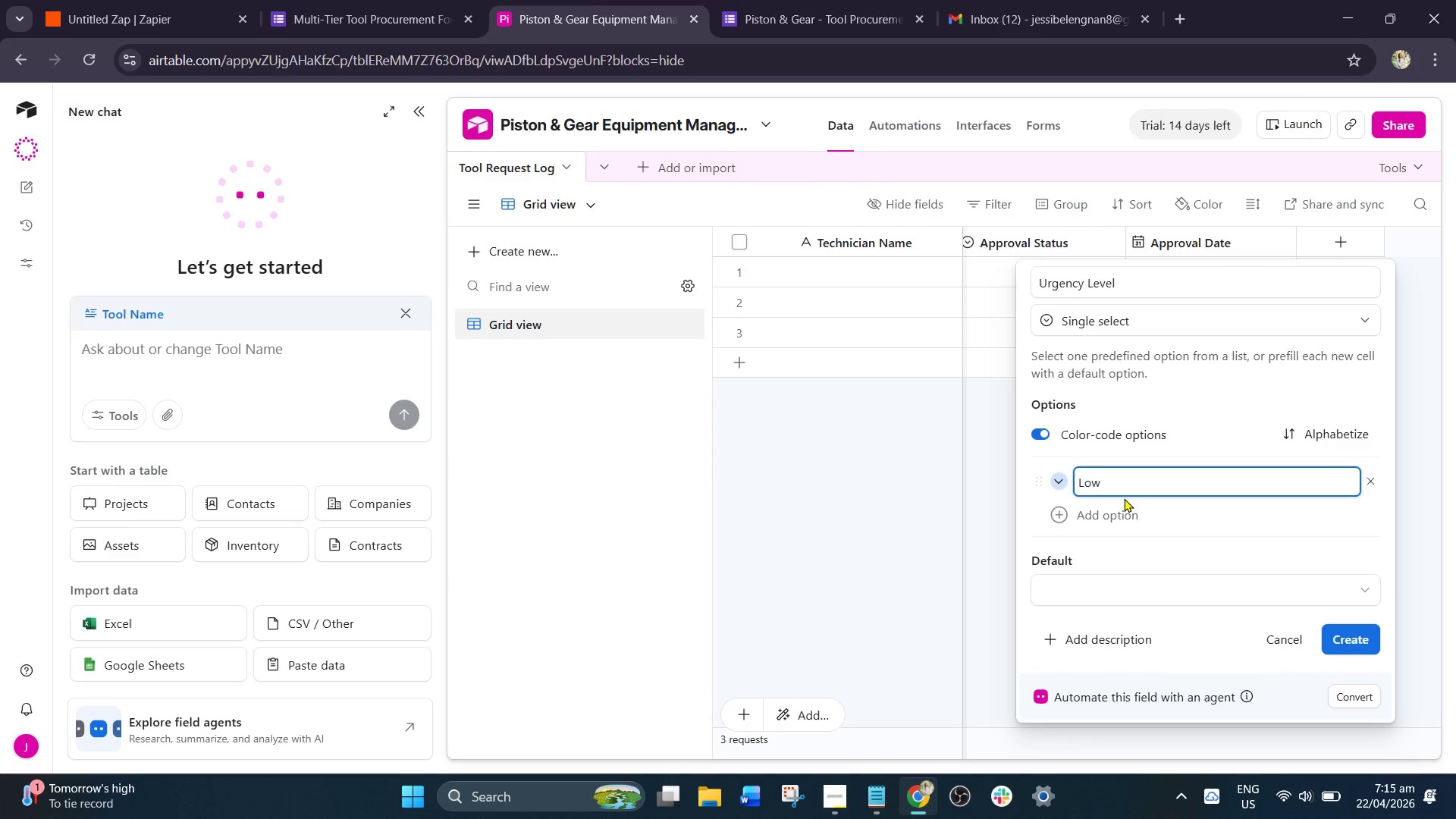 
left_click([1122, 504])
 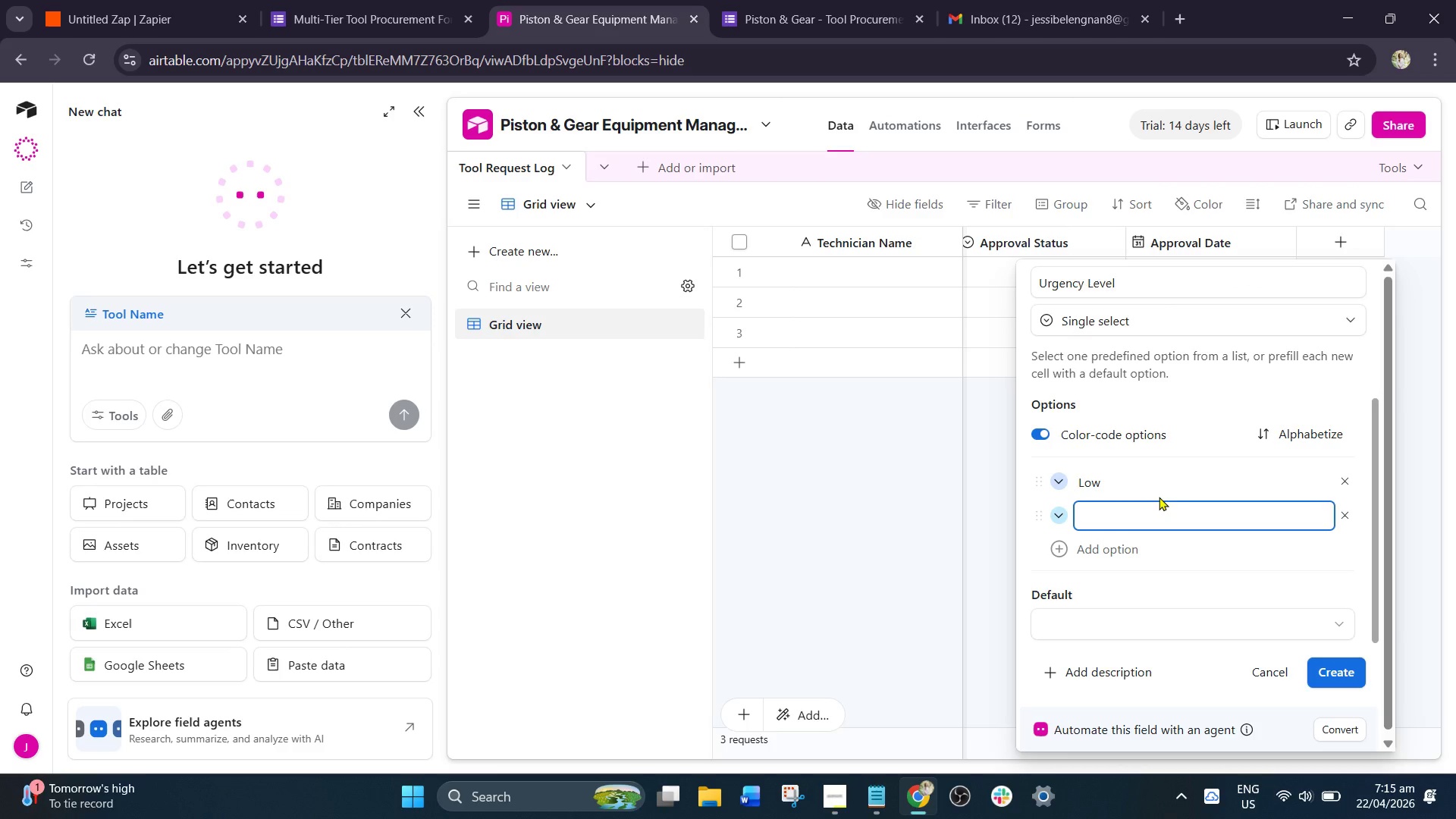 
type(Medium)
 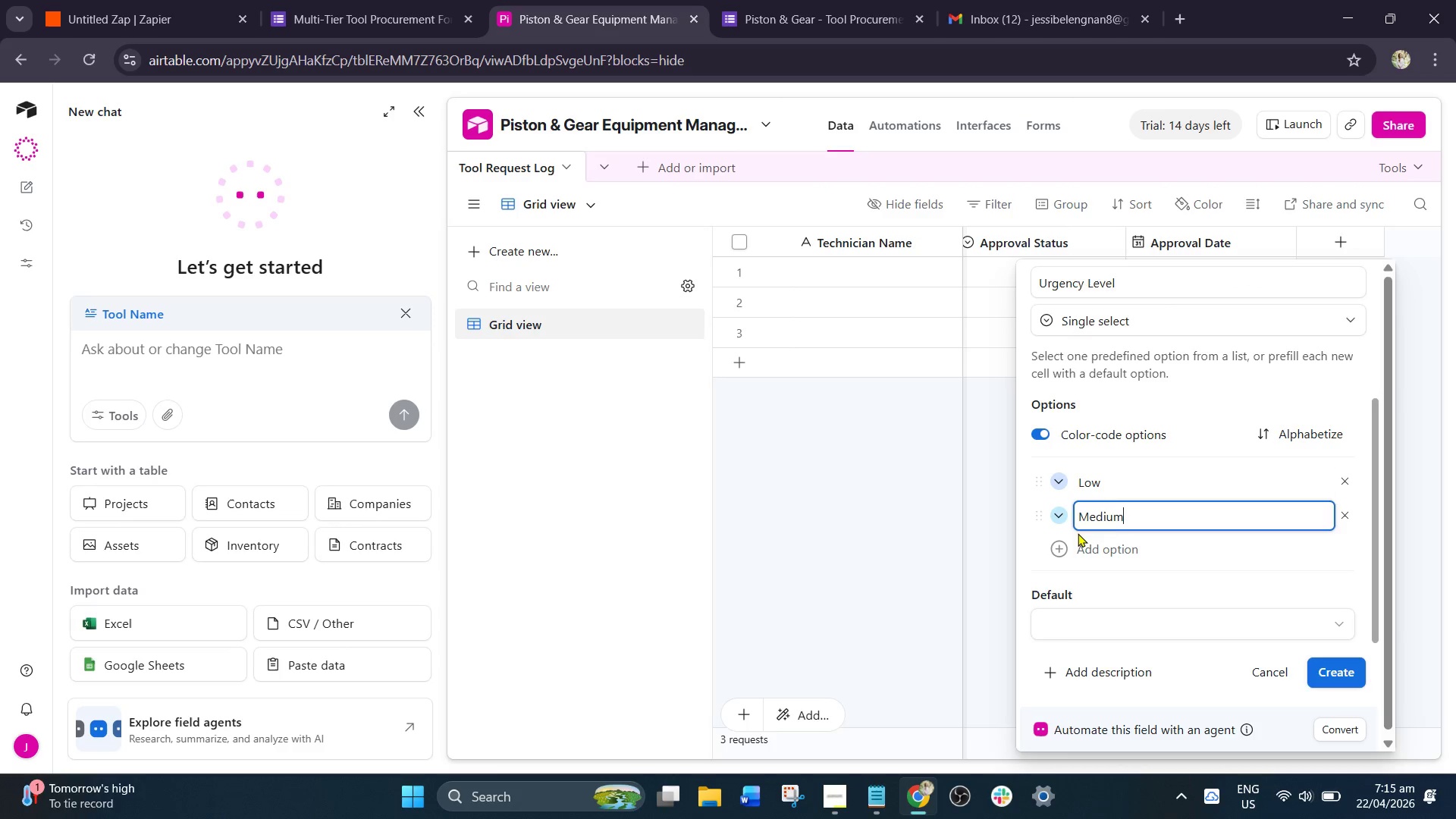 
left_click([1084, 537])
 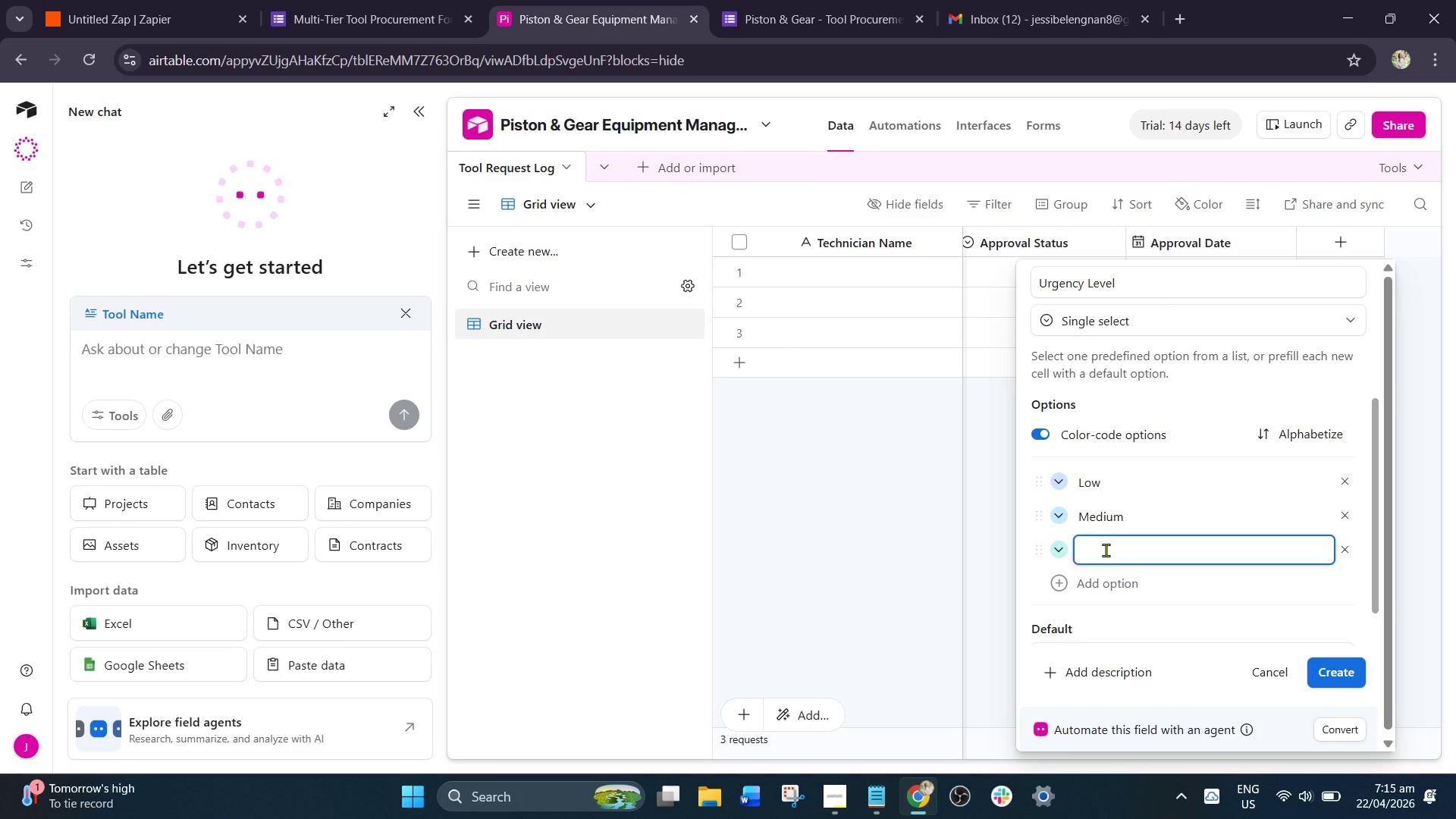 
type(High)
 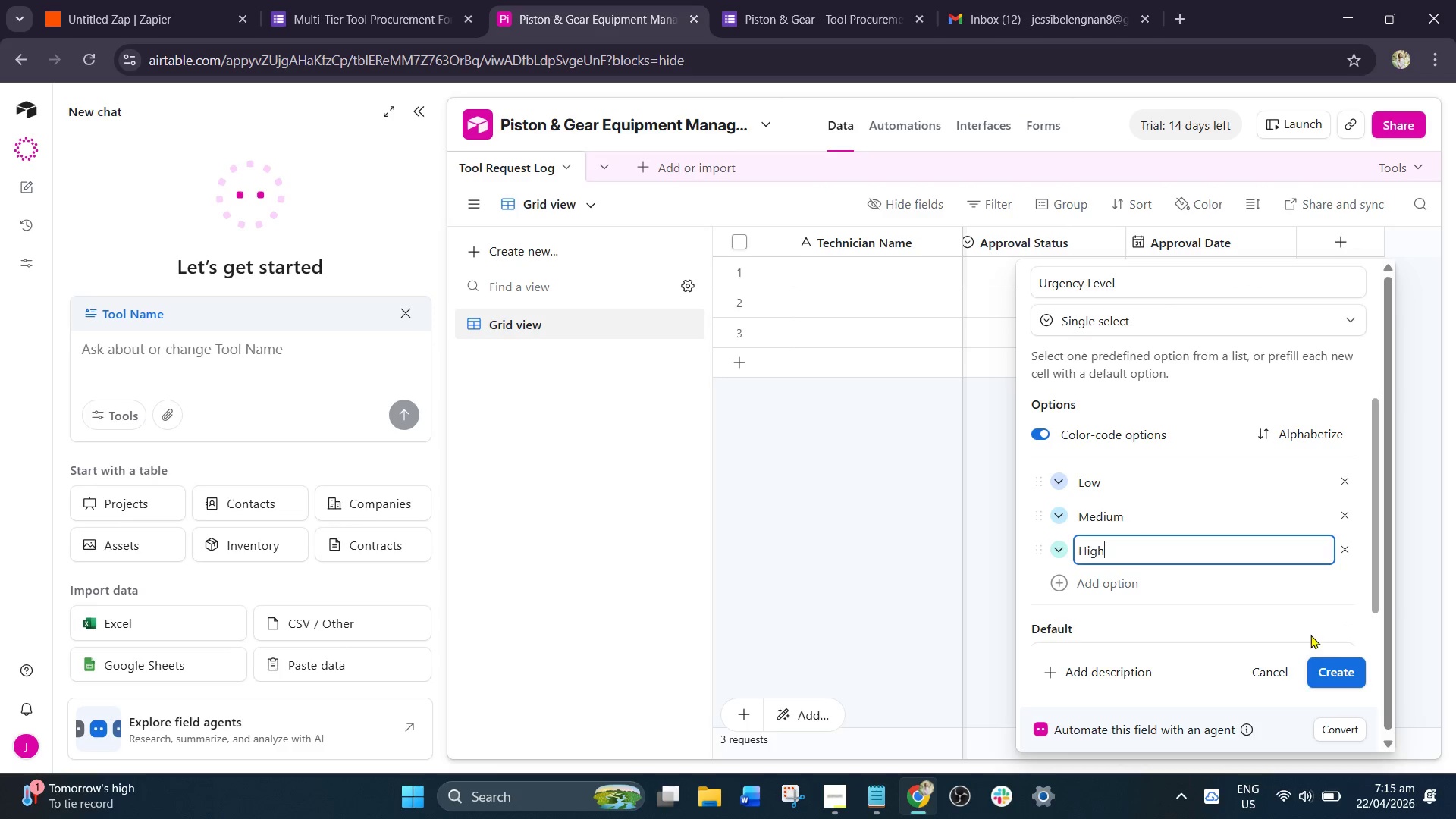 
left_click([1341, 680])
 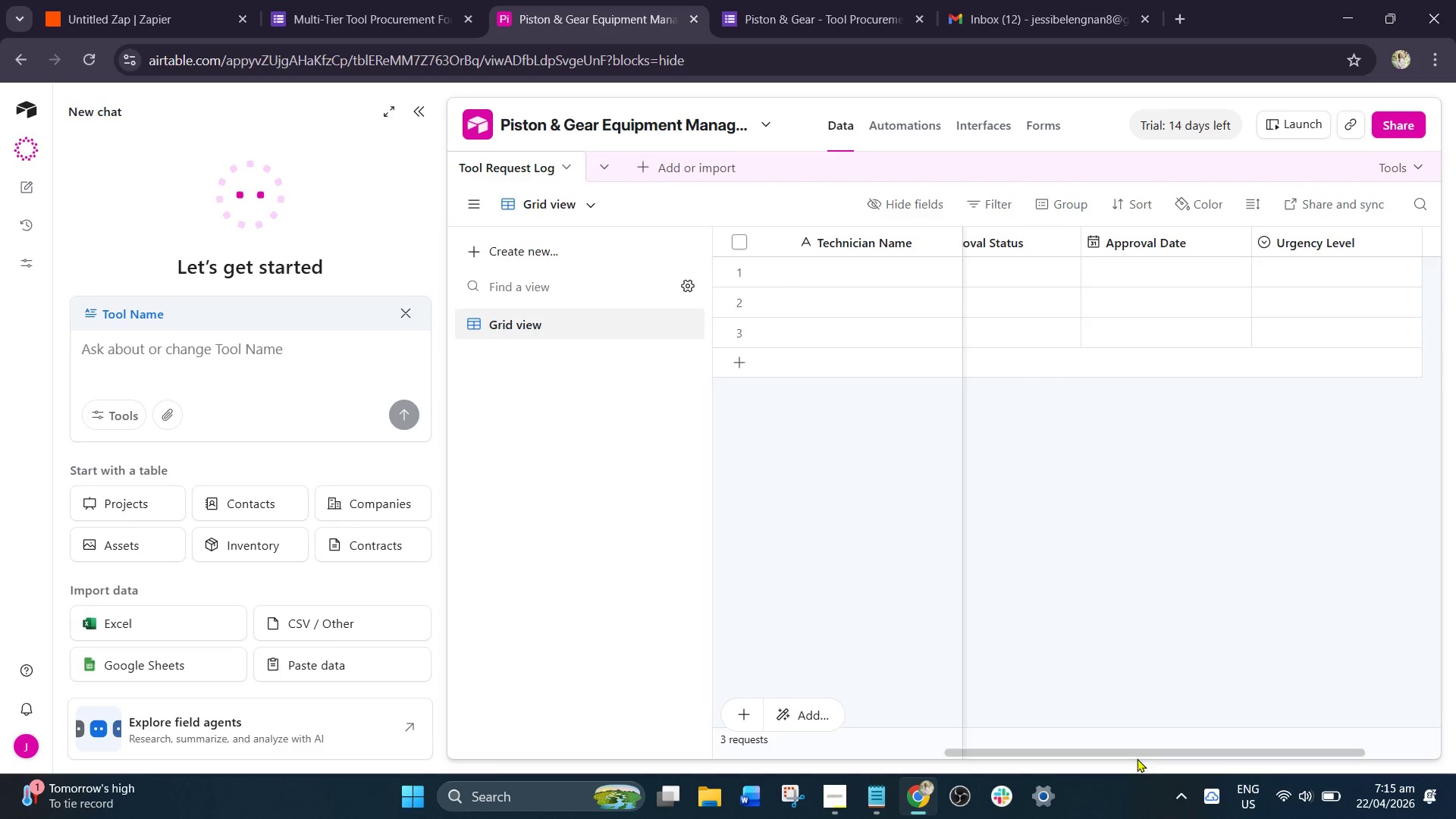 
left_click_drag(start_coordinate=[1146, 753], to_coordinate=[1440, 786])
 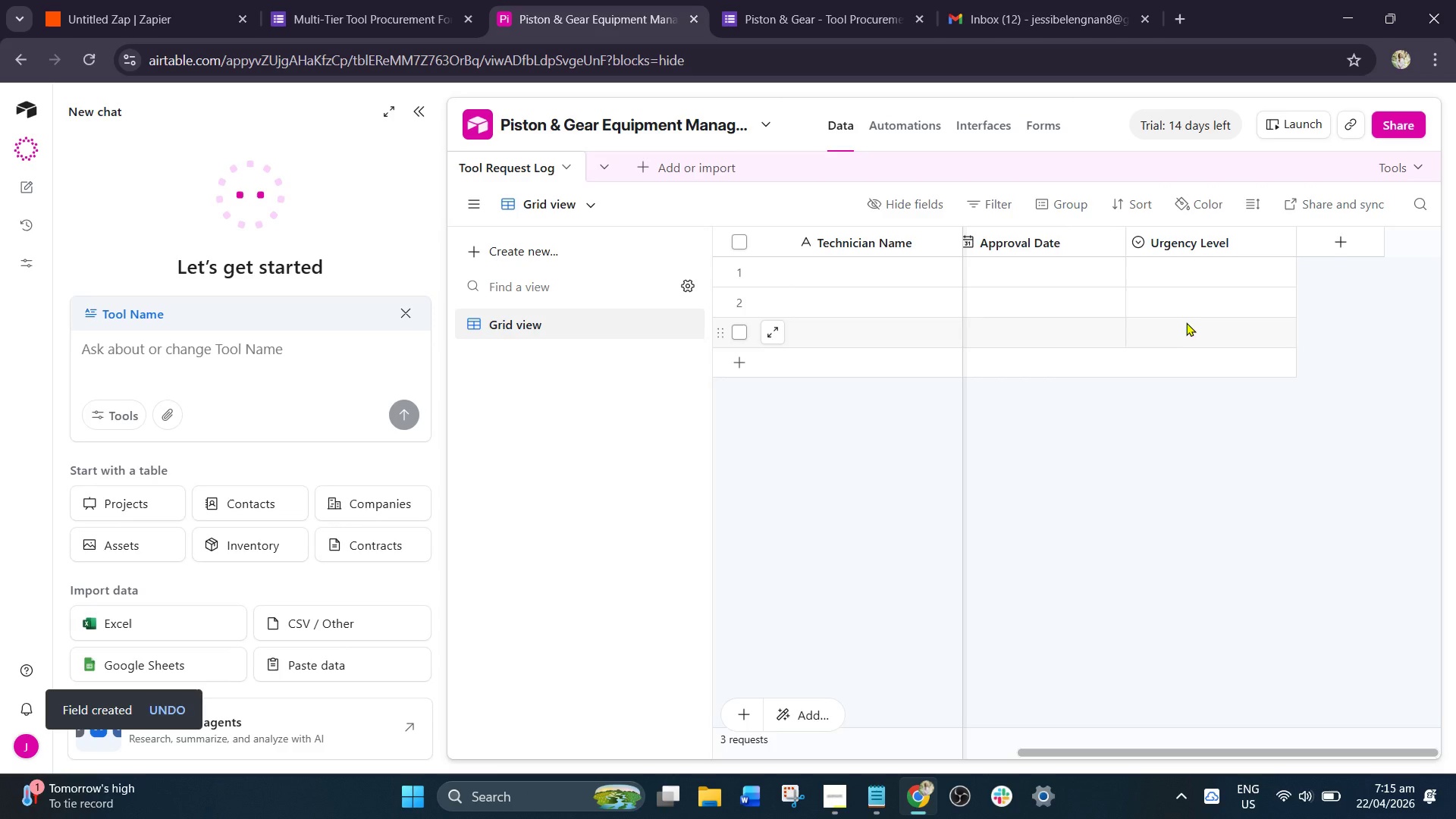 
left_click([1344, 243])
 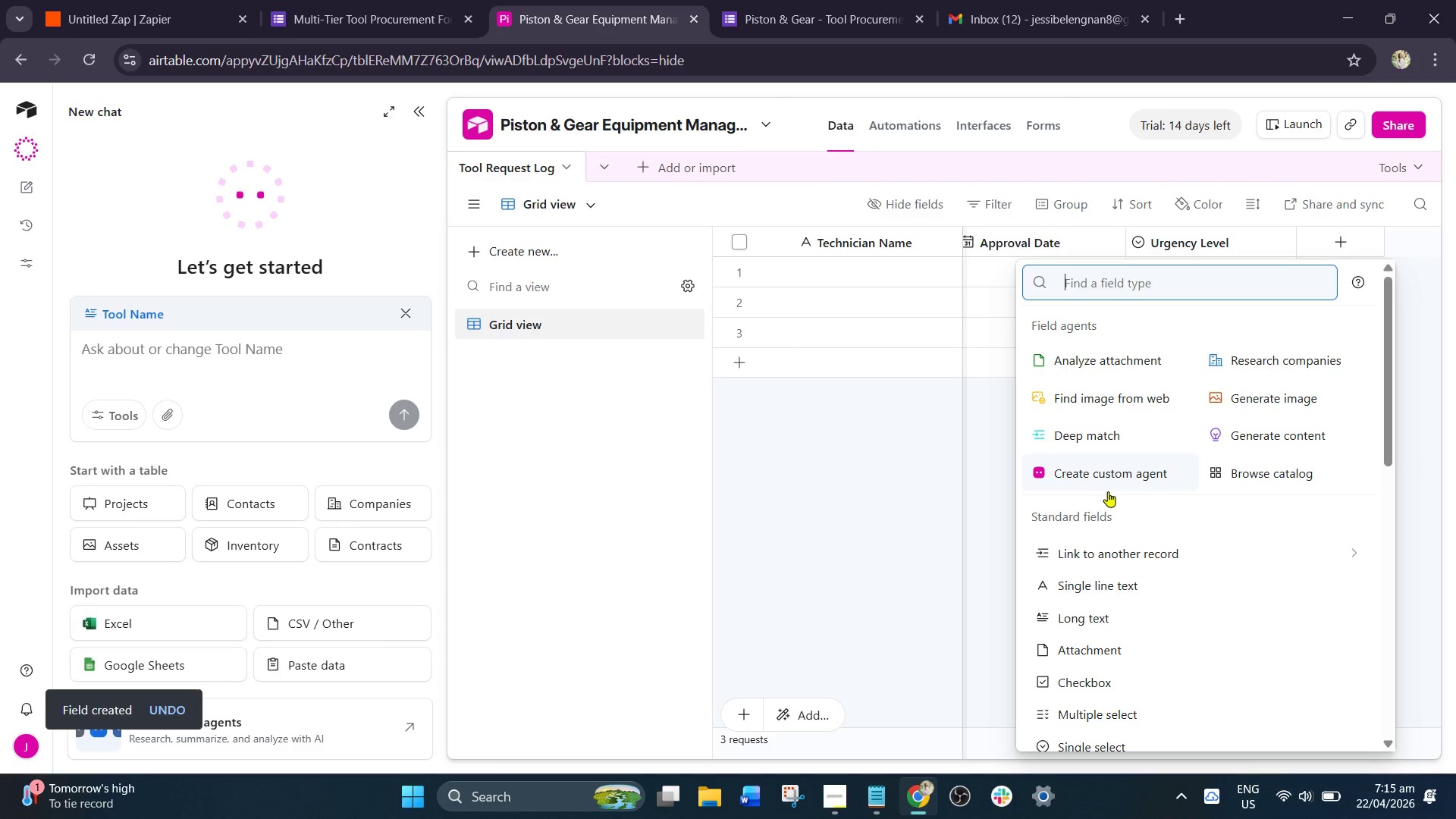 
scroll: coordinate [1152, 624], scroll_direction: down, amount: 7.0
 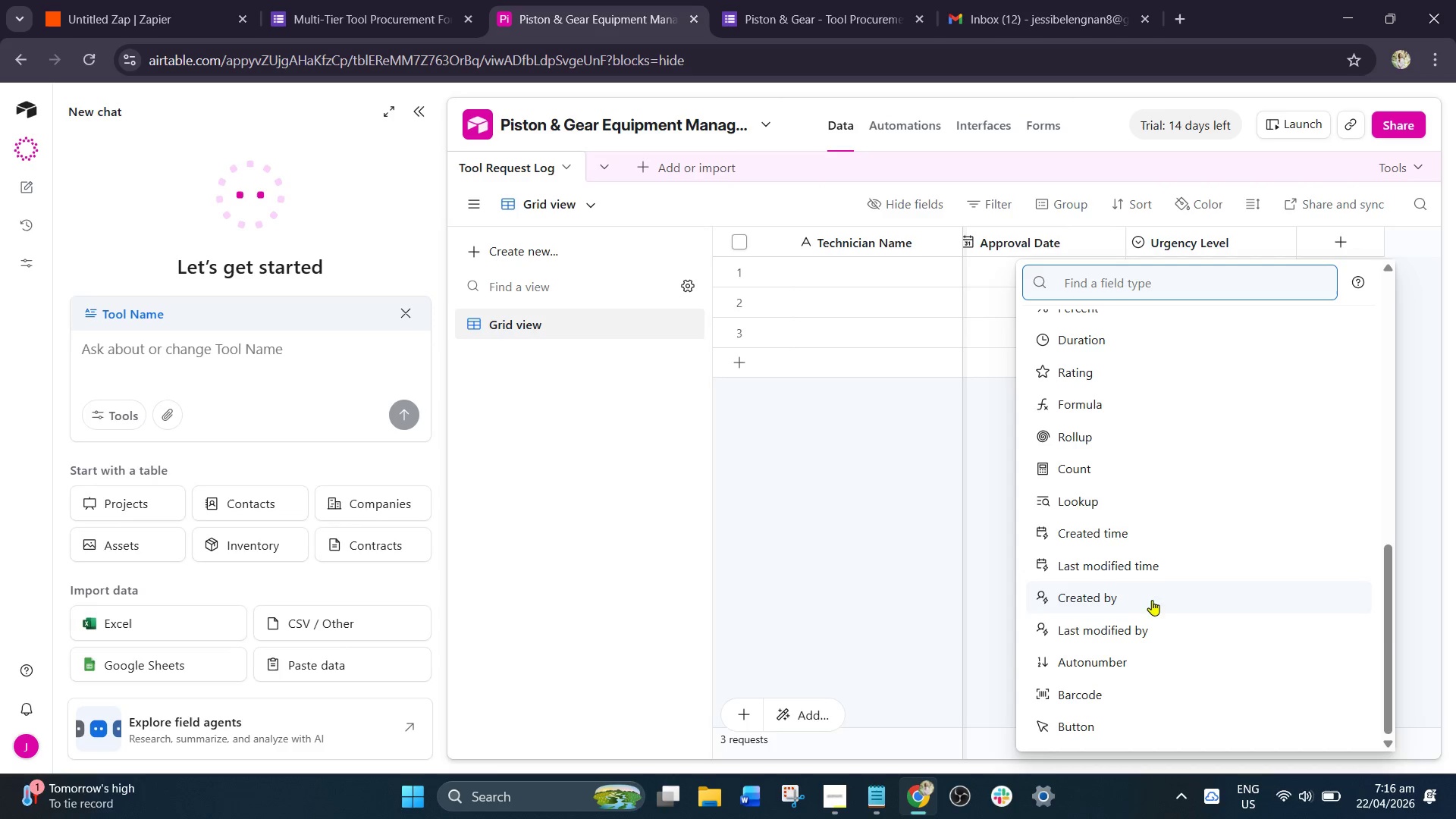 
scroll: coordinate [1150, 614], scroll_direction: up, amount: 4.0
 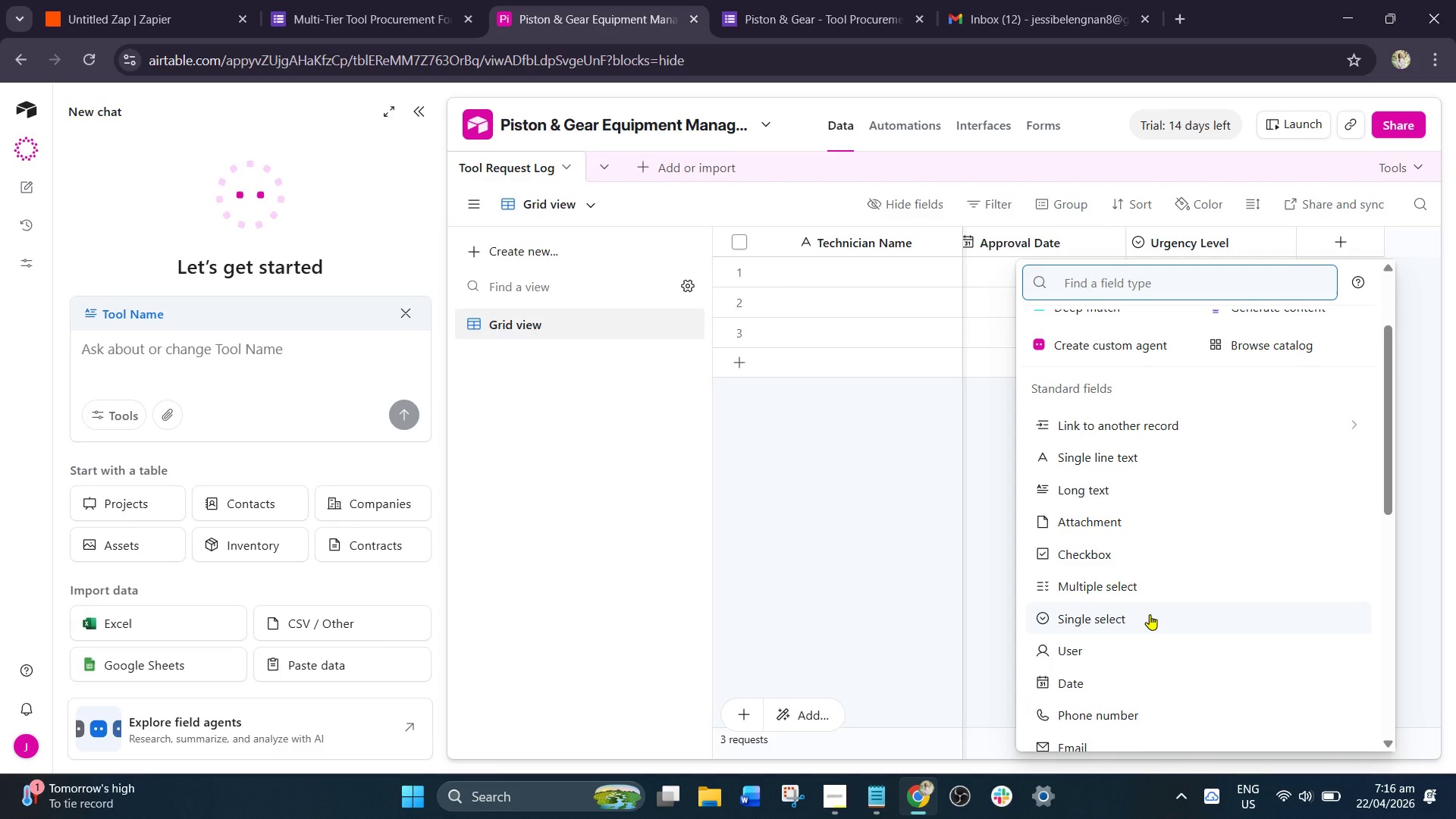 
scroll: coordinate [1150, 613], scroll_direction: down, amount: 3.0
 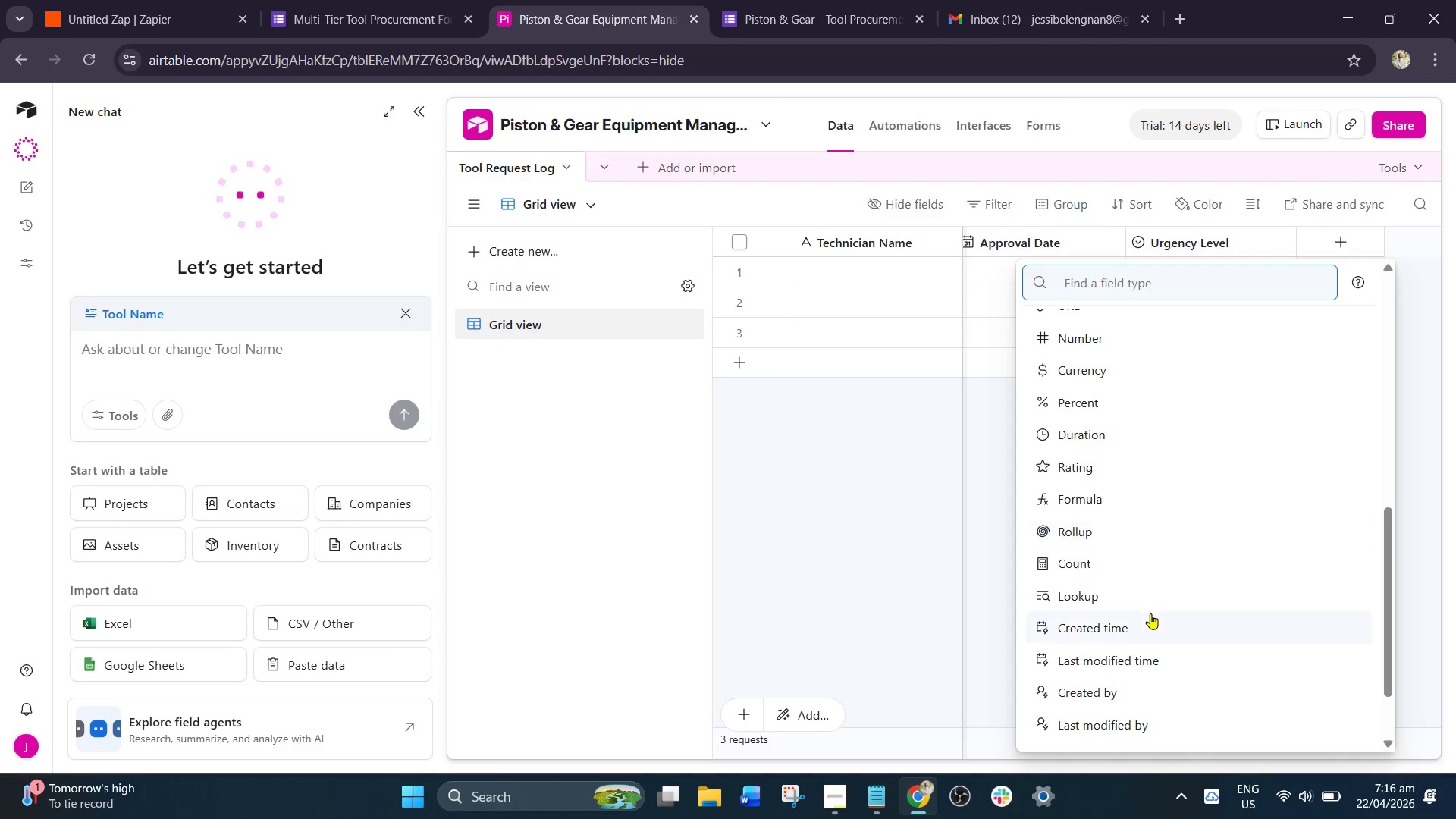 
left_click([1141, 627])
 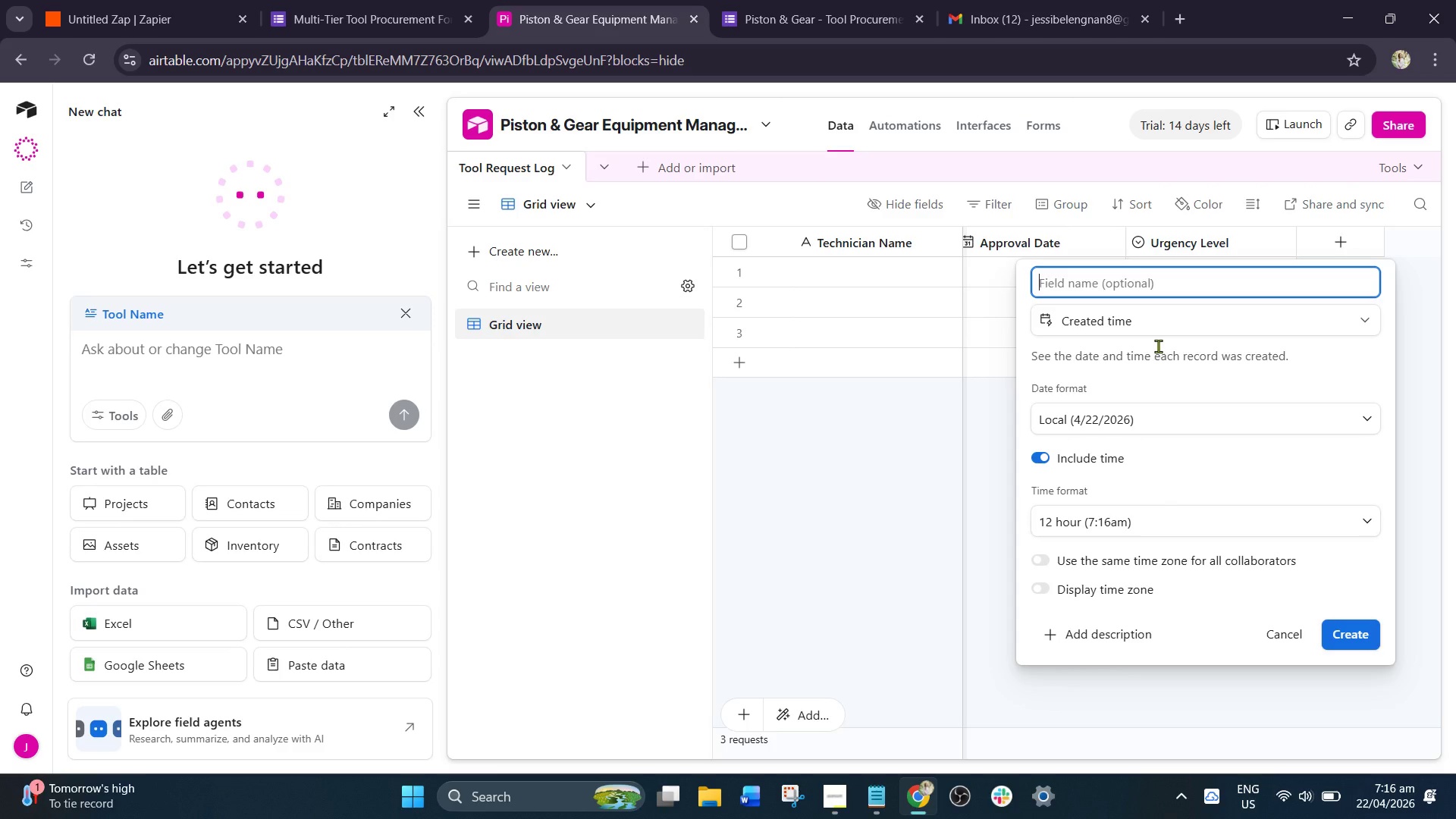 
hold_key(key=ShiftLeft, duration=0.61)
 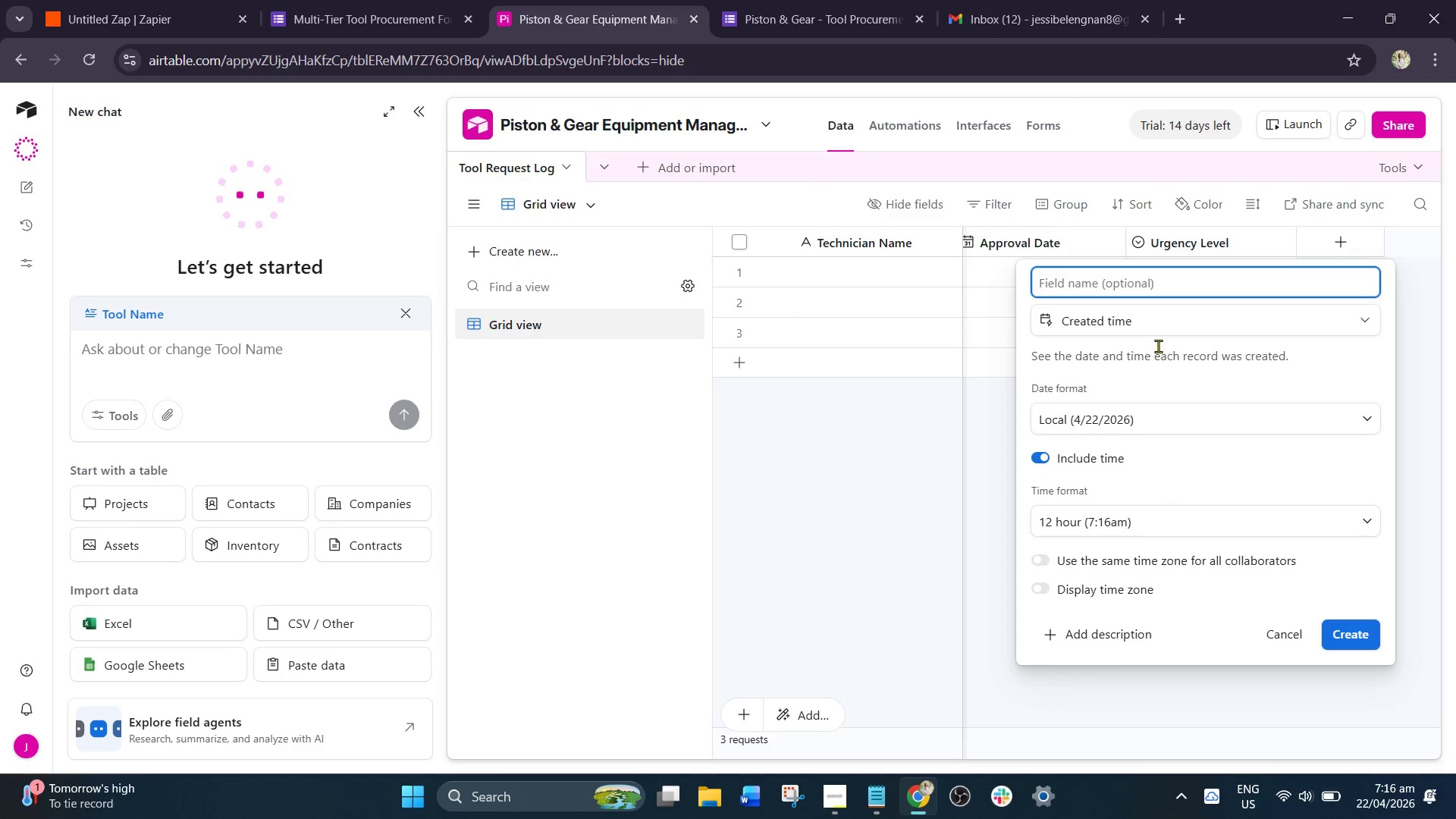 
type(Requested At)
key(Backspace)
key(Backspace)
type(at)
 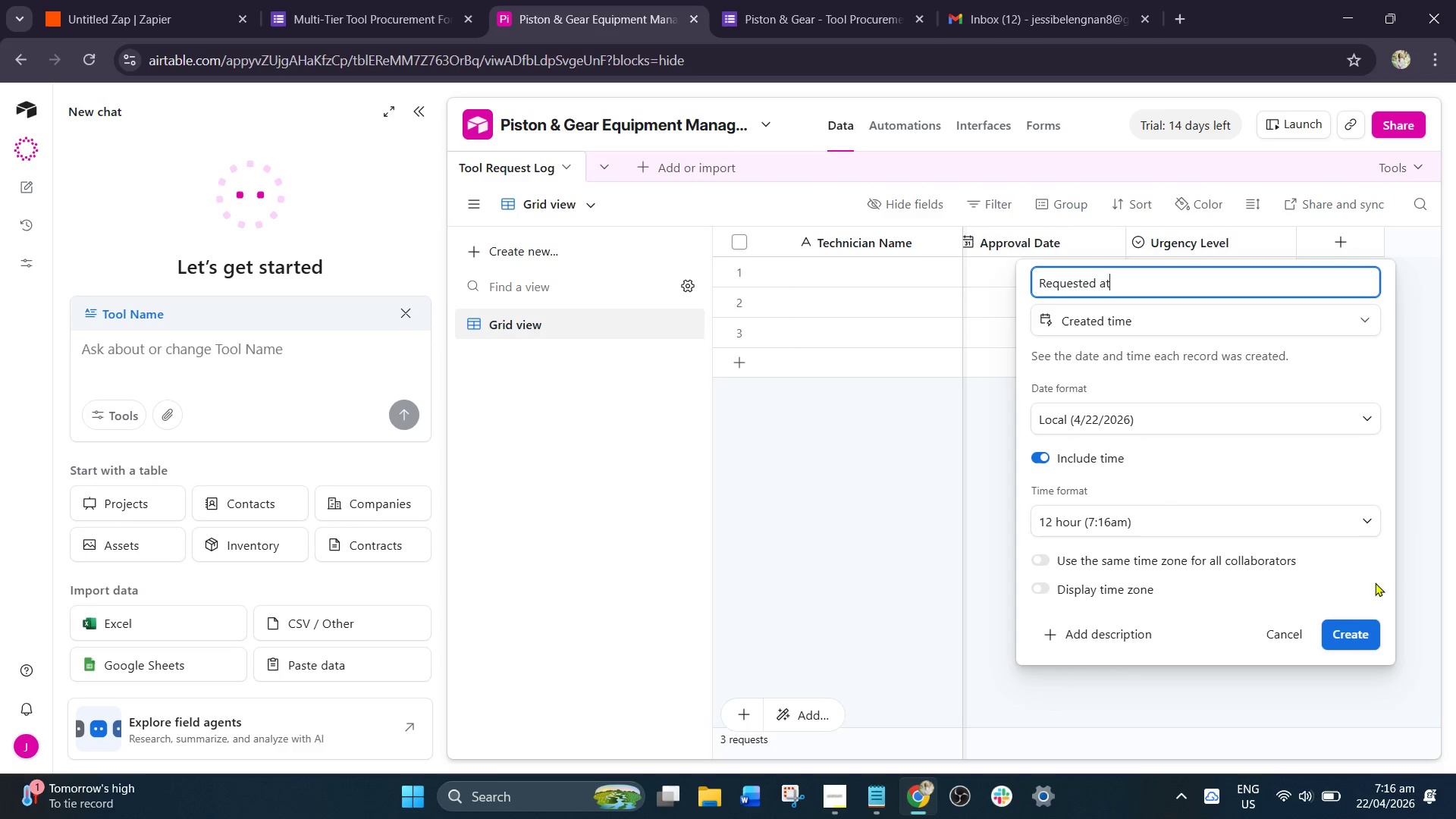 
left_click_drag(start_coordinate=[1124, 434], to_coordinate=[1149, 436])
 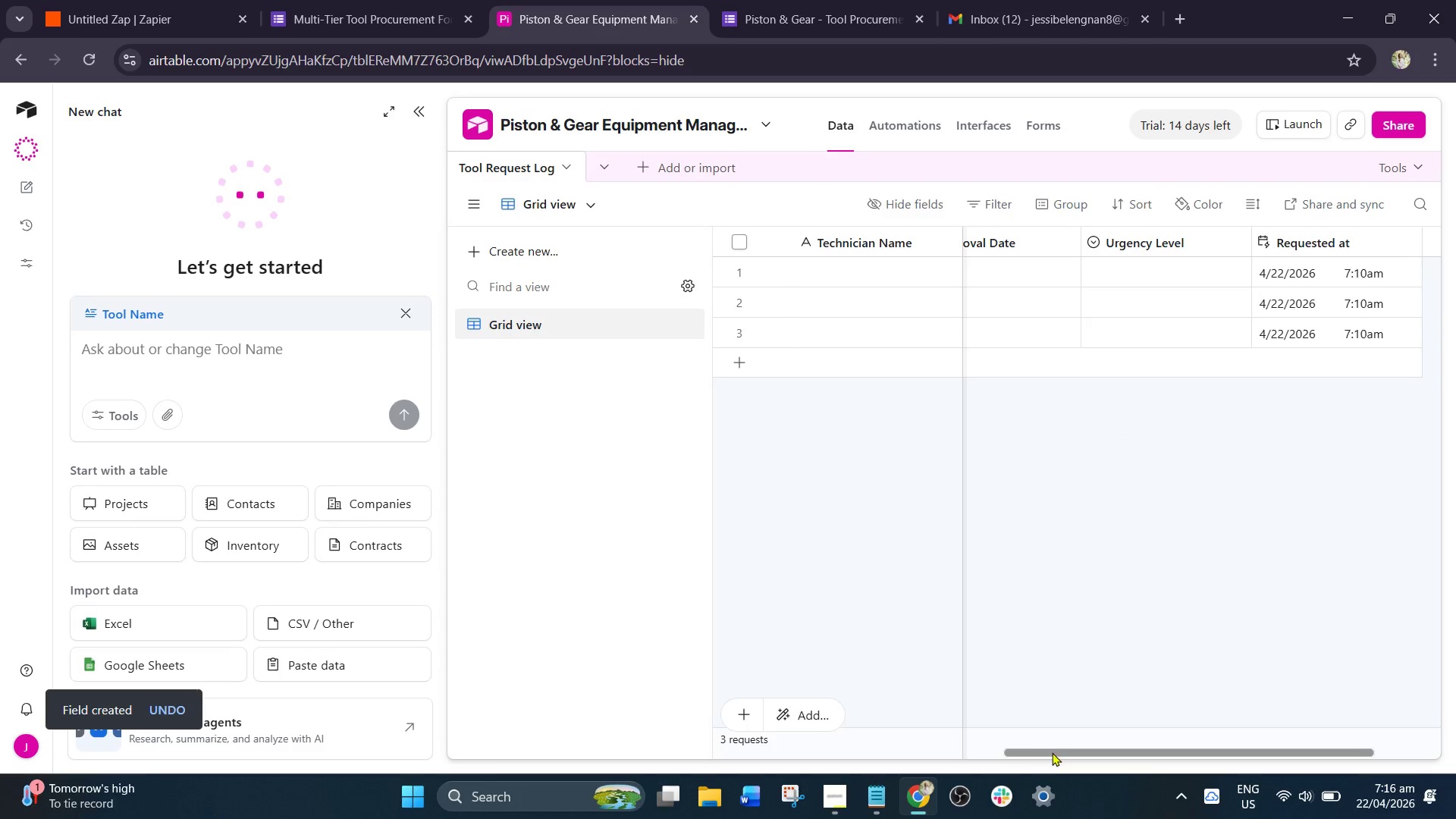 
left_click_drag(start_coordinate=[1058, 754], to_coordinate=[1219, 752])
 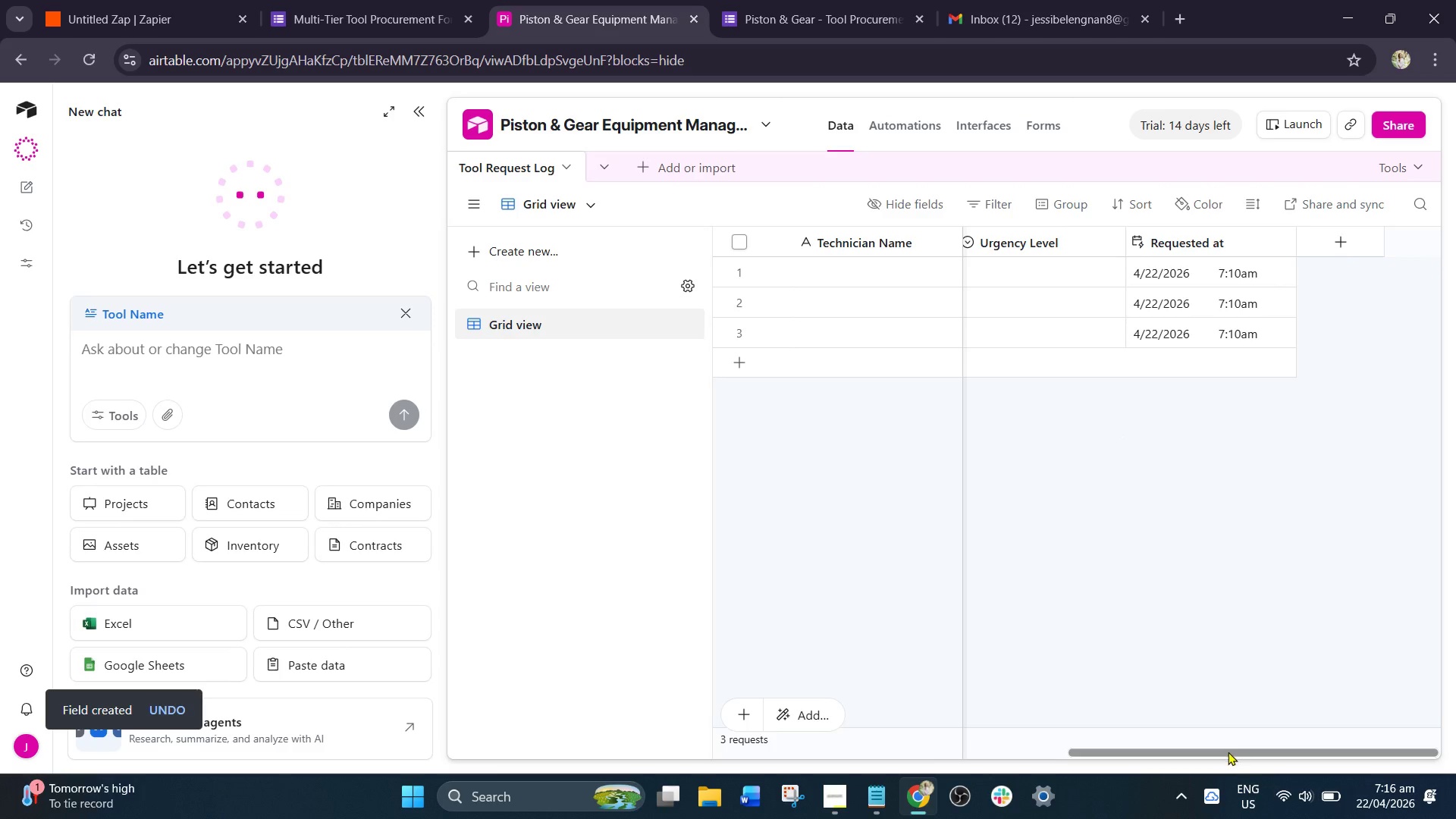 
left_click_drag(start_coordinate=[1228, 752], to_coordinate=[702, 626])
 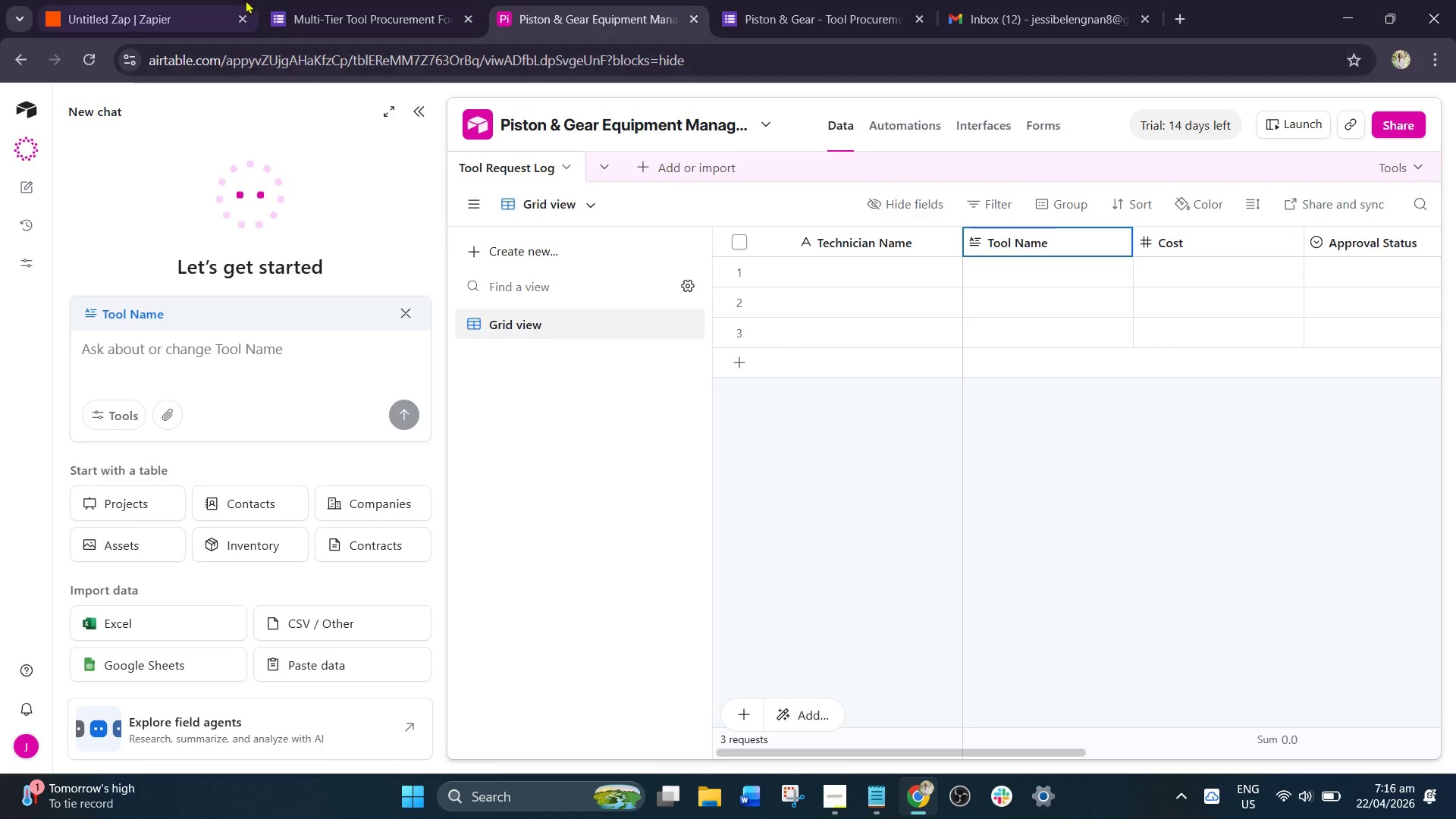 
left_click_drag(start_coordinate=[613, 0], to_coordinate=[359, 7])
 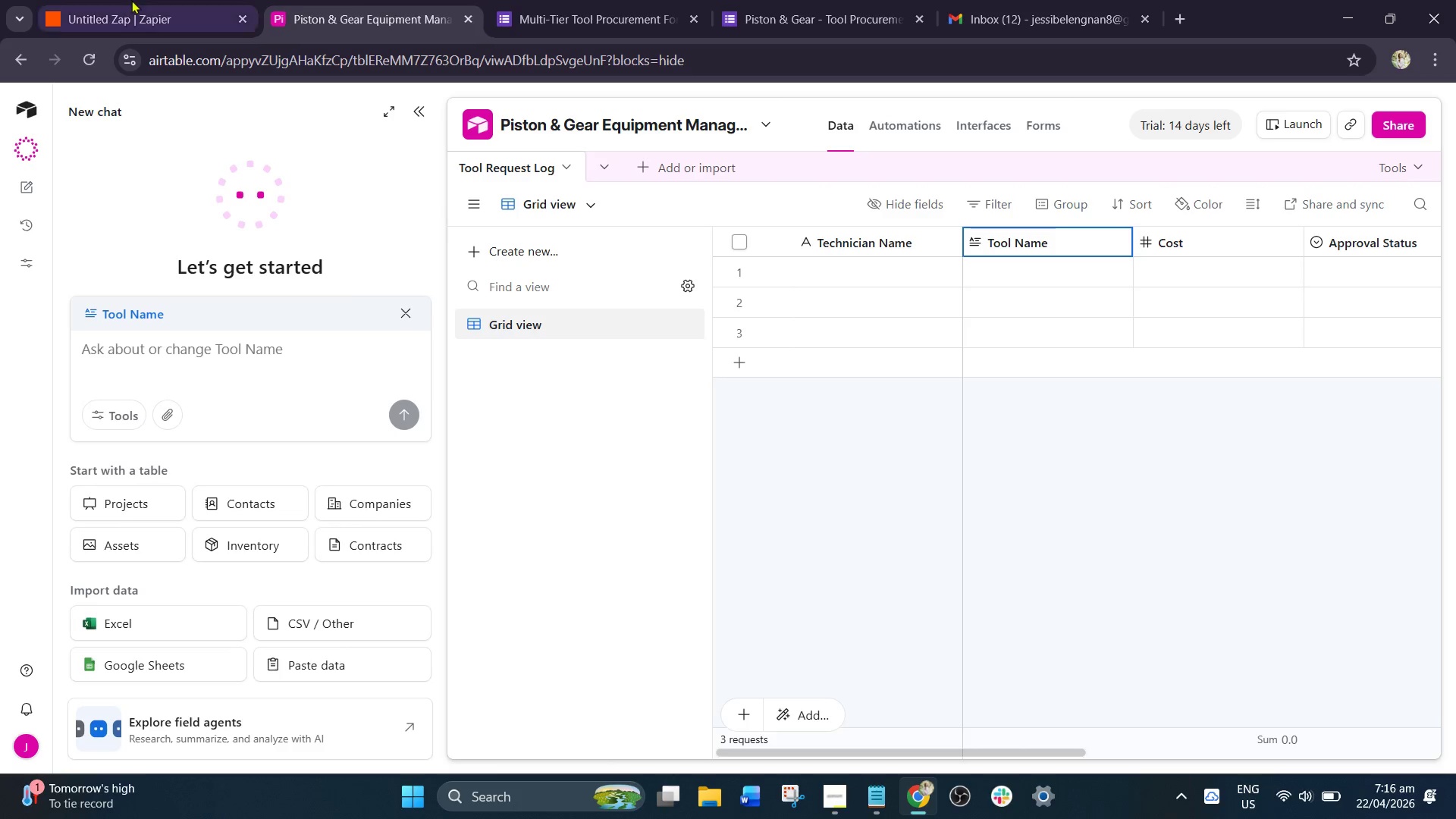 
left_click([122, 0])
 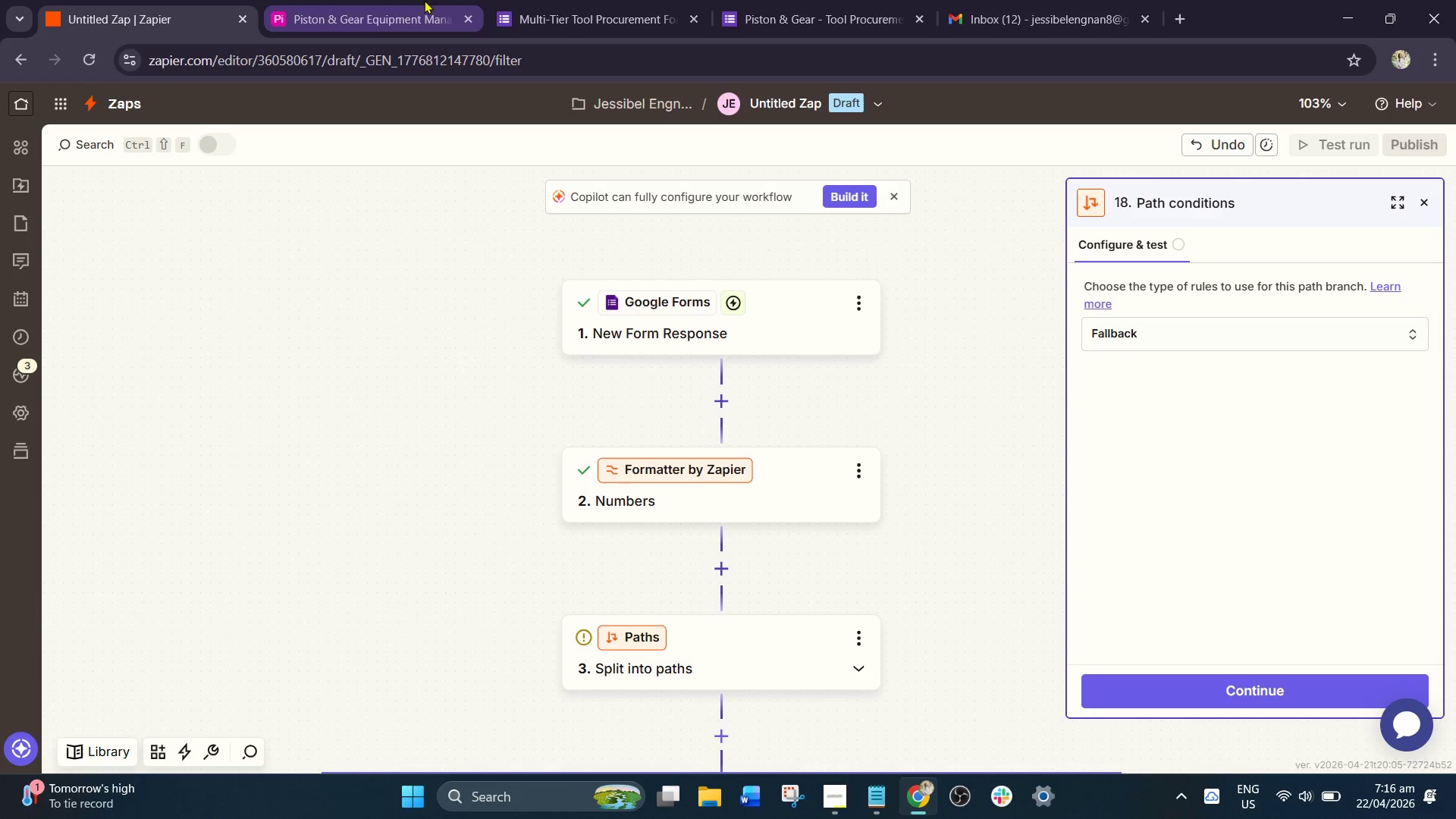 
left_click([556, 0])
 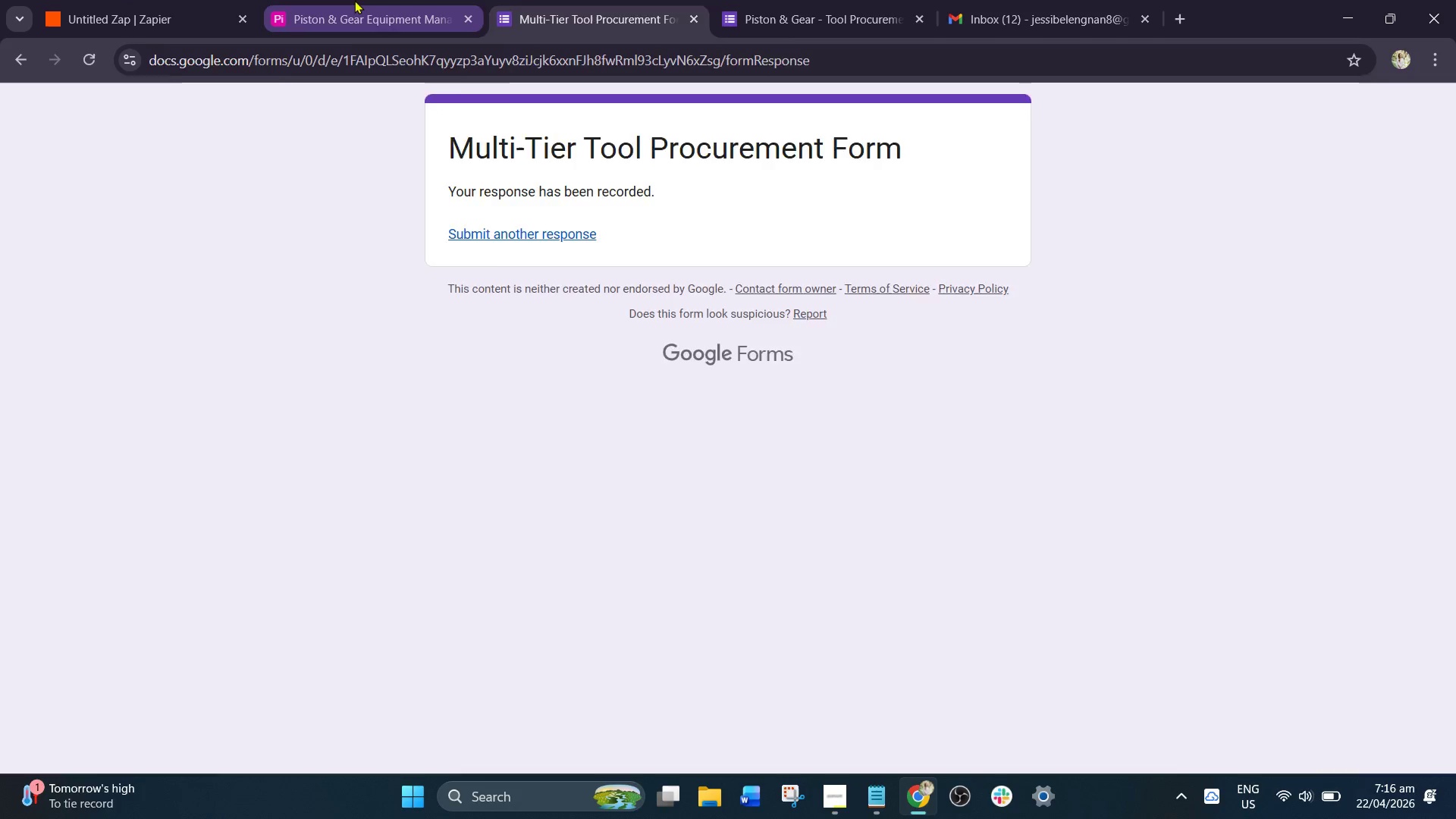 
double_click([136, 0])
 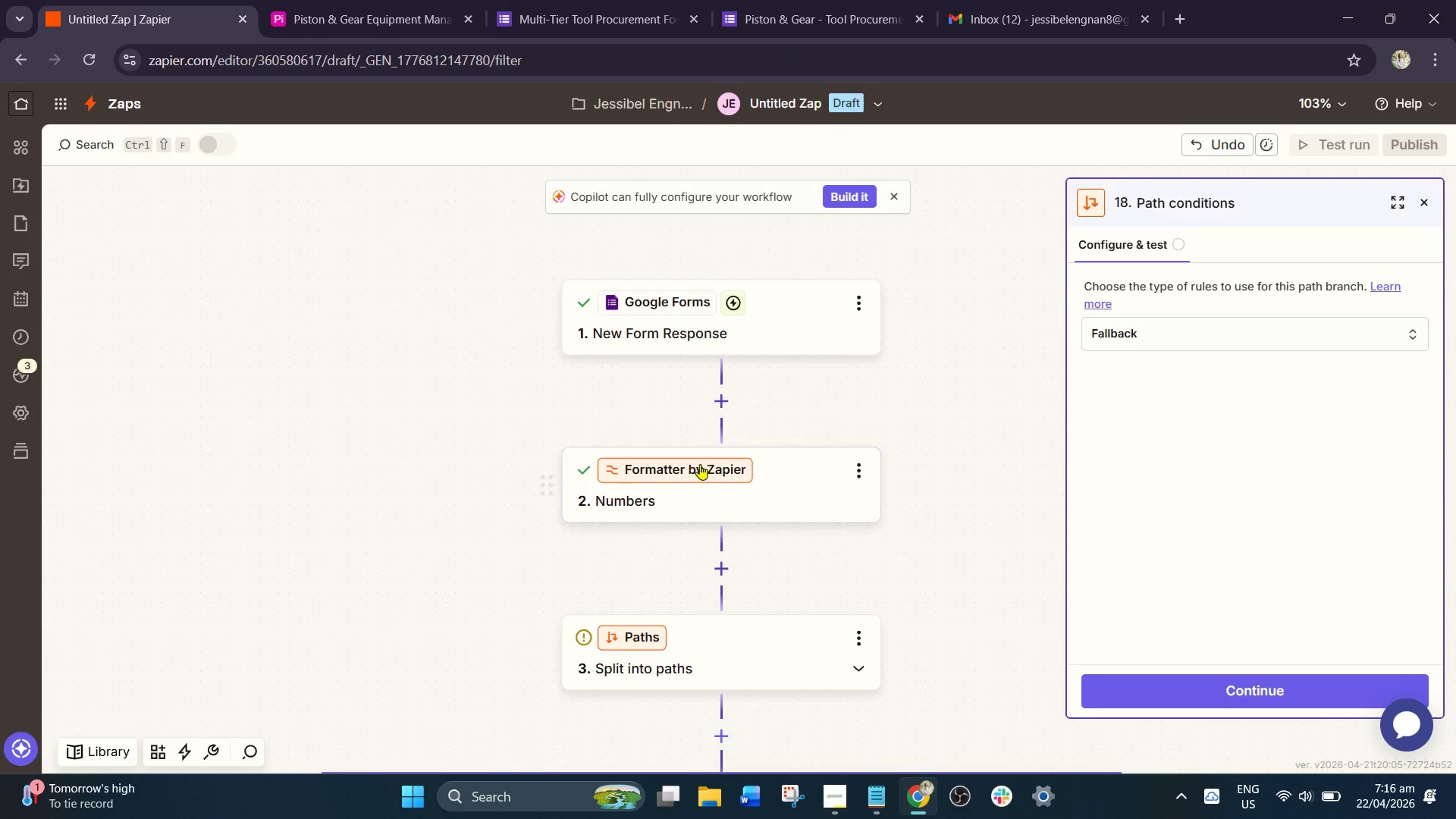 
left_click([798, 334])
 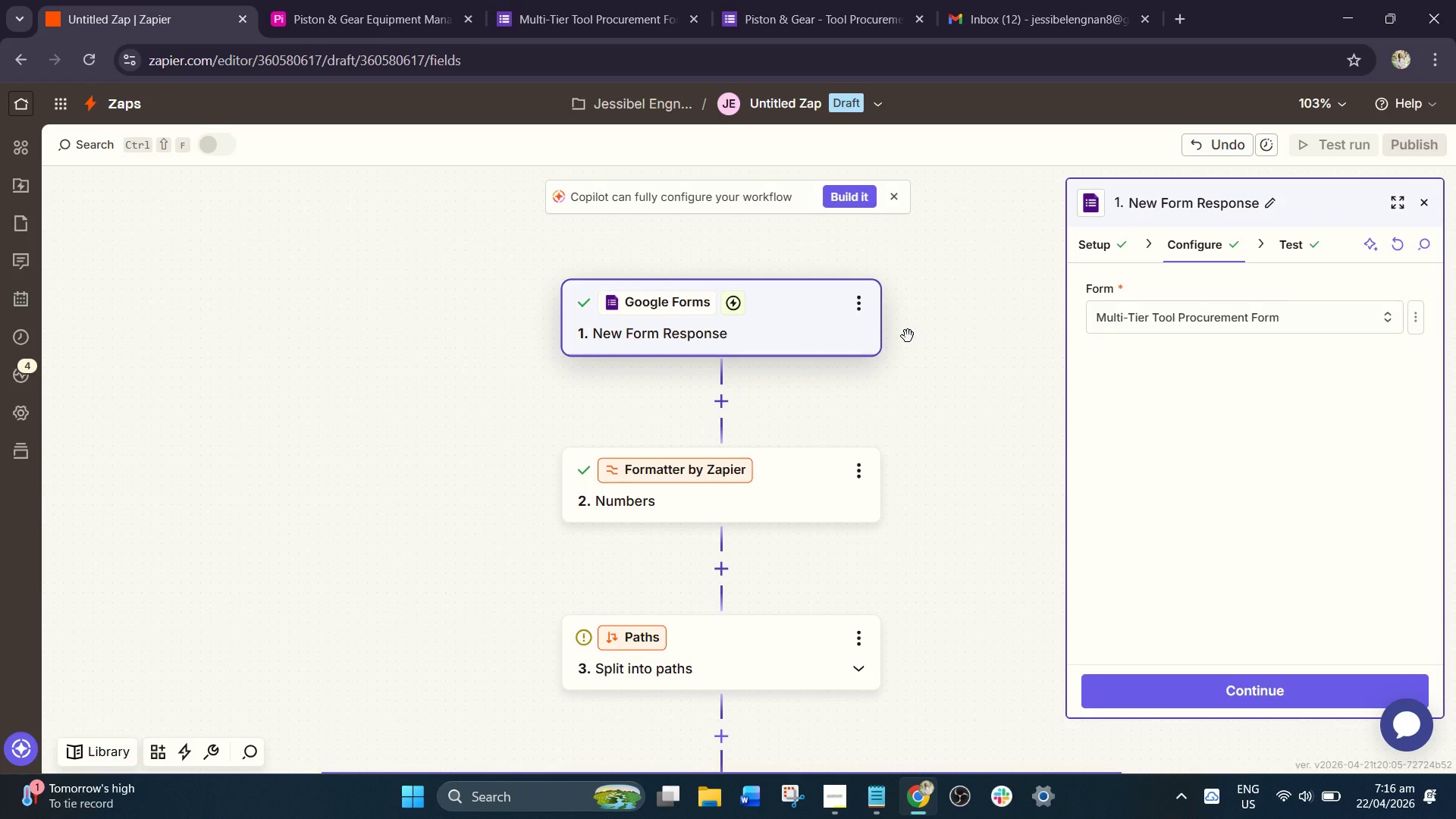 
wait(5.88)
 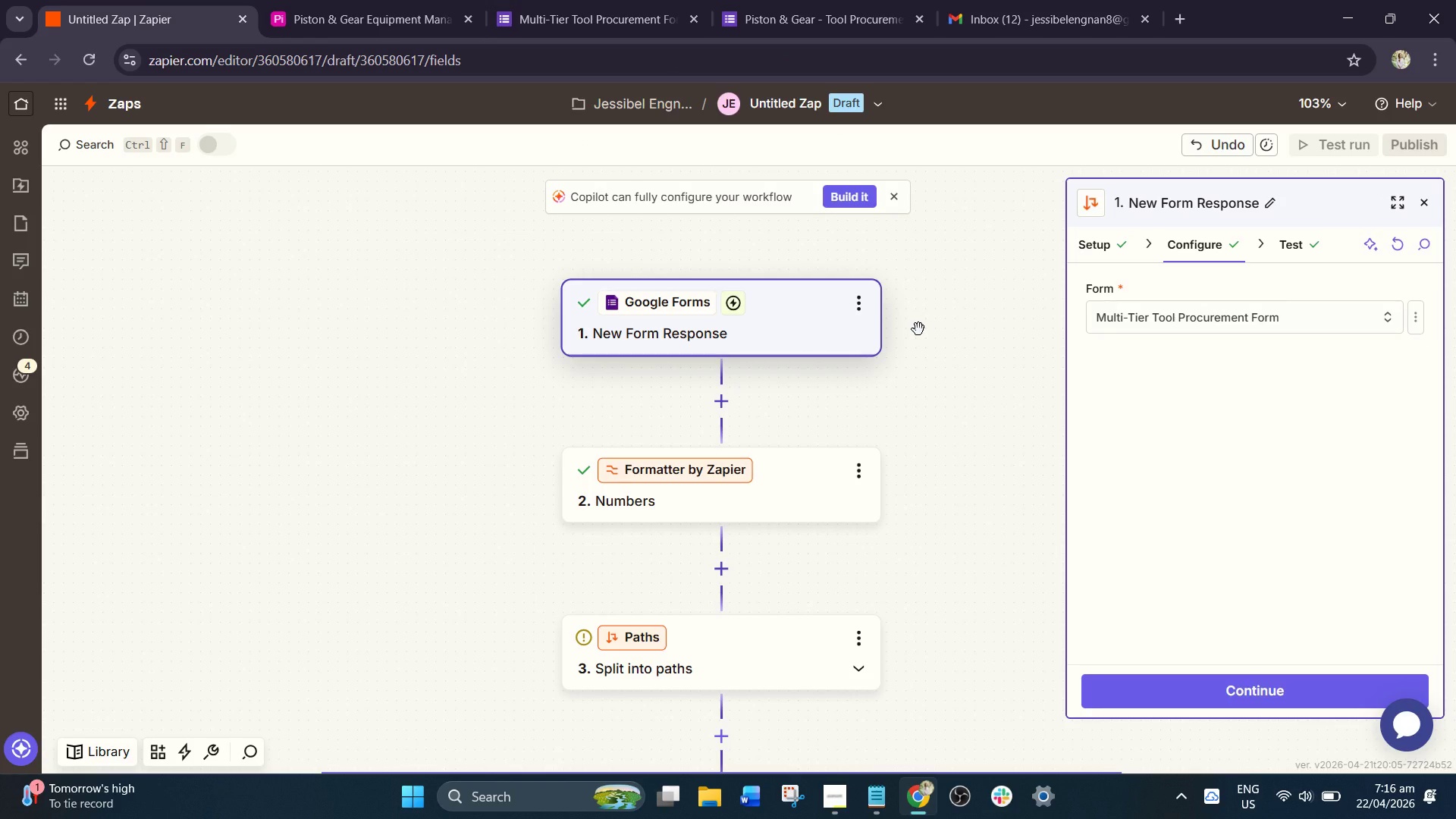 
left_click([861, 306])
 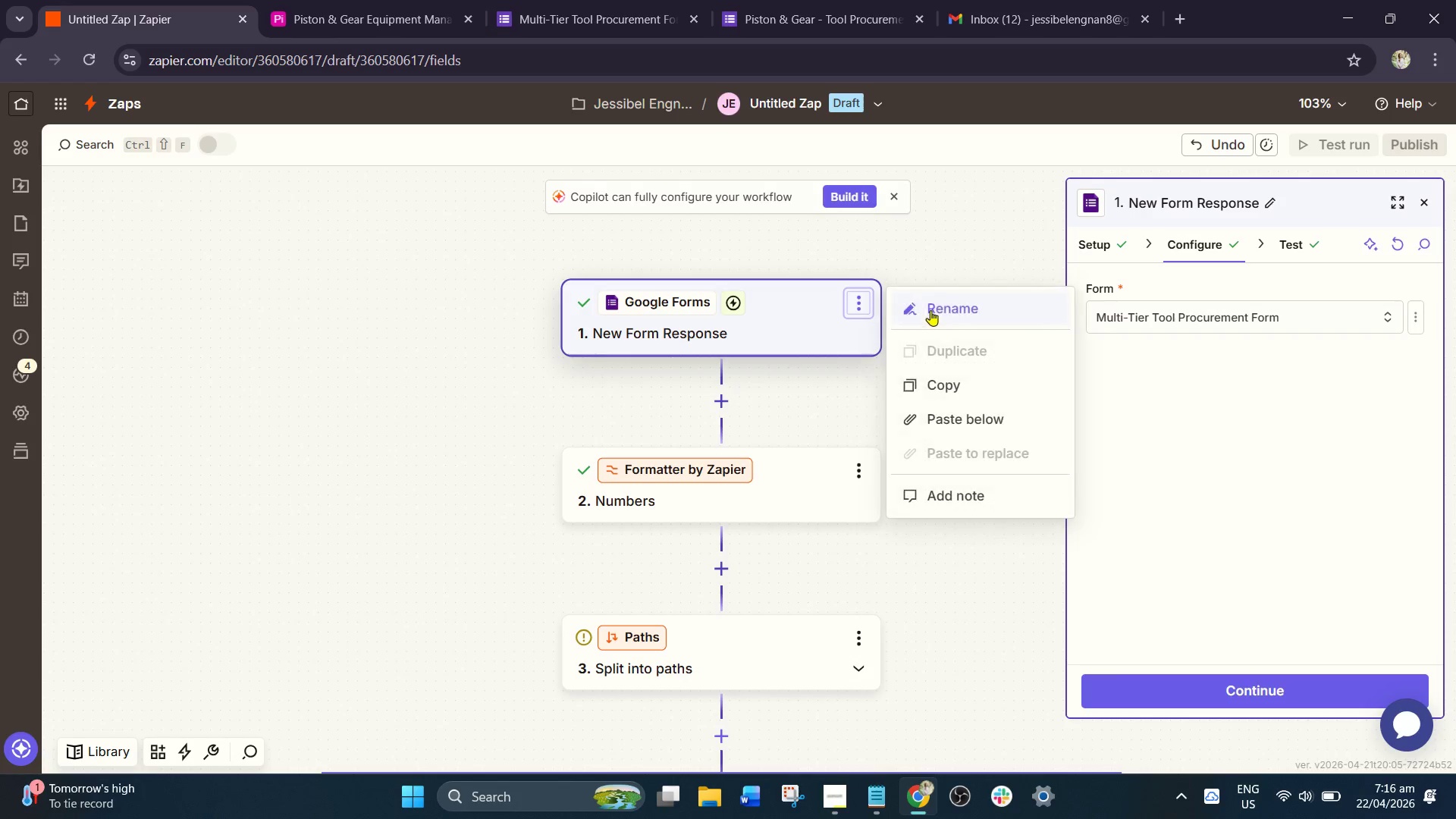 
left_click([953, 315])
 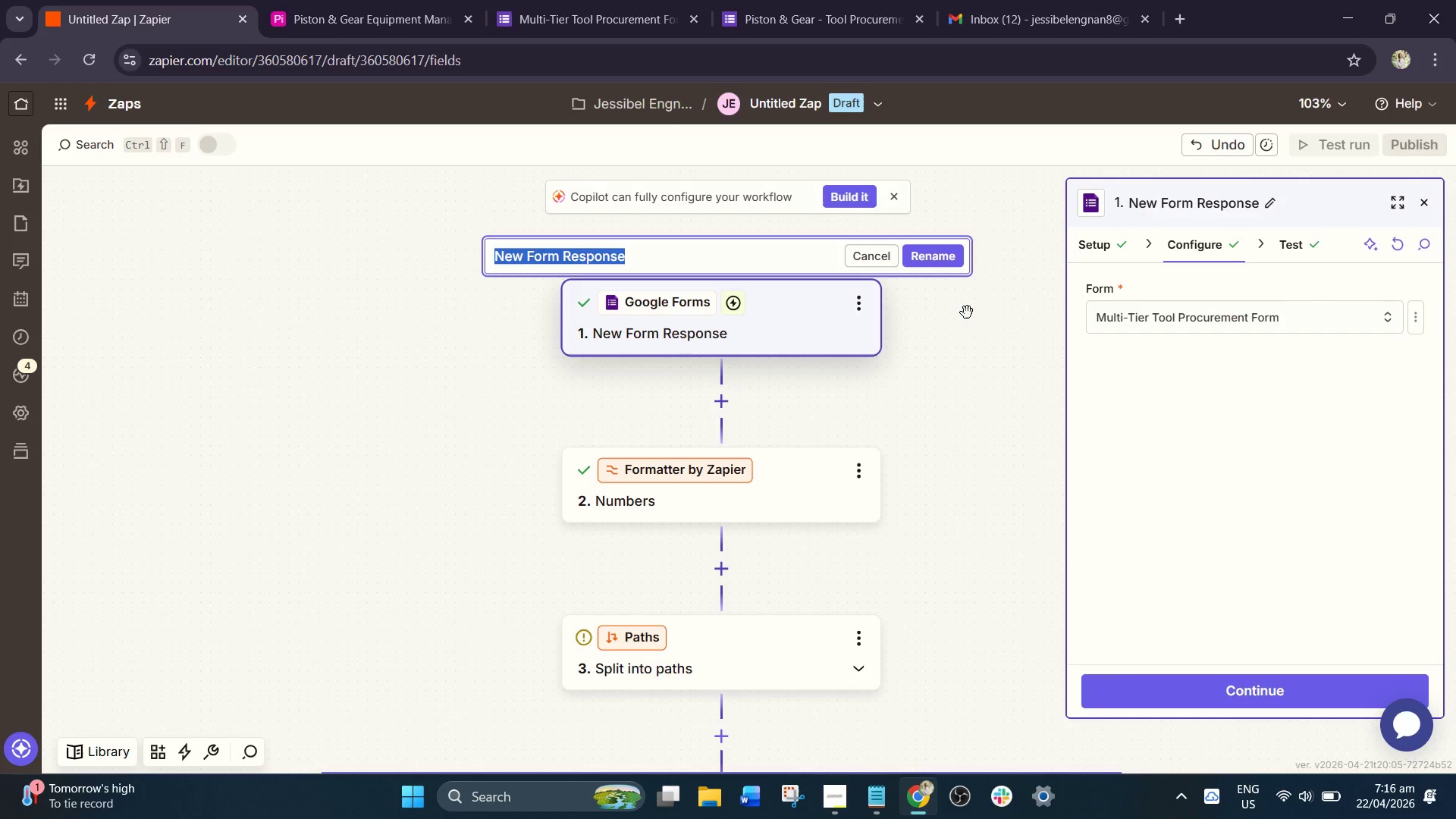 
type(Nw)
key(Backspace)
type(ew Tool Request Submitted)
 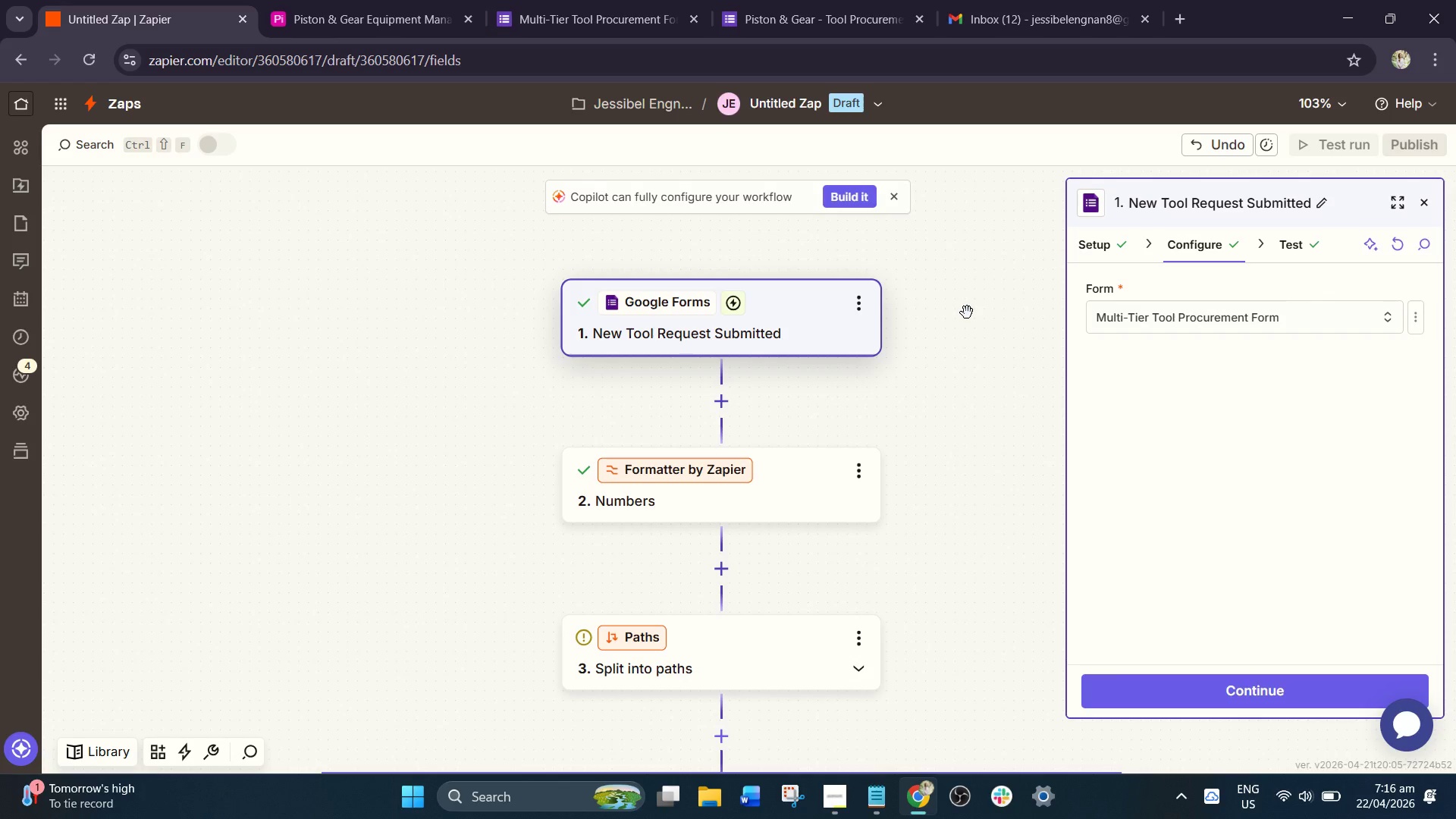 
 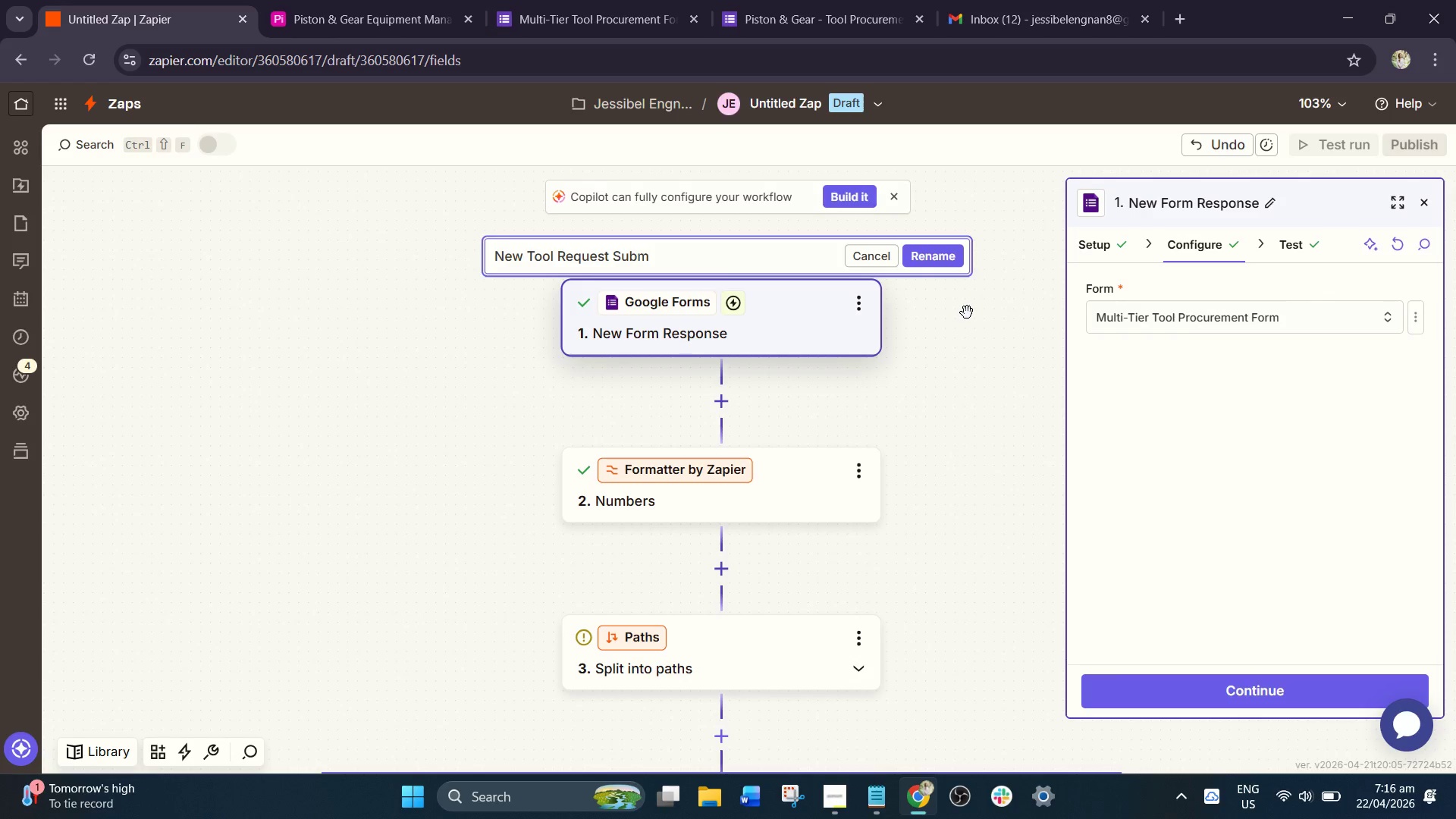 
key(Enter)
 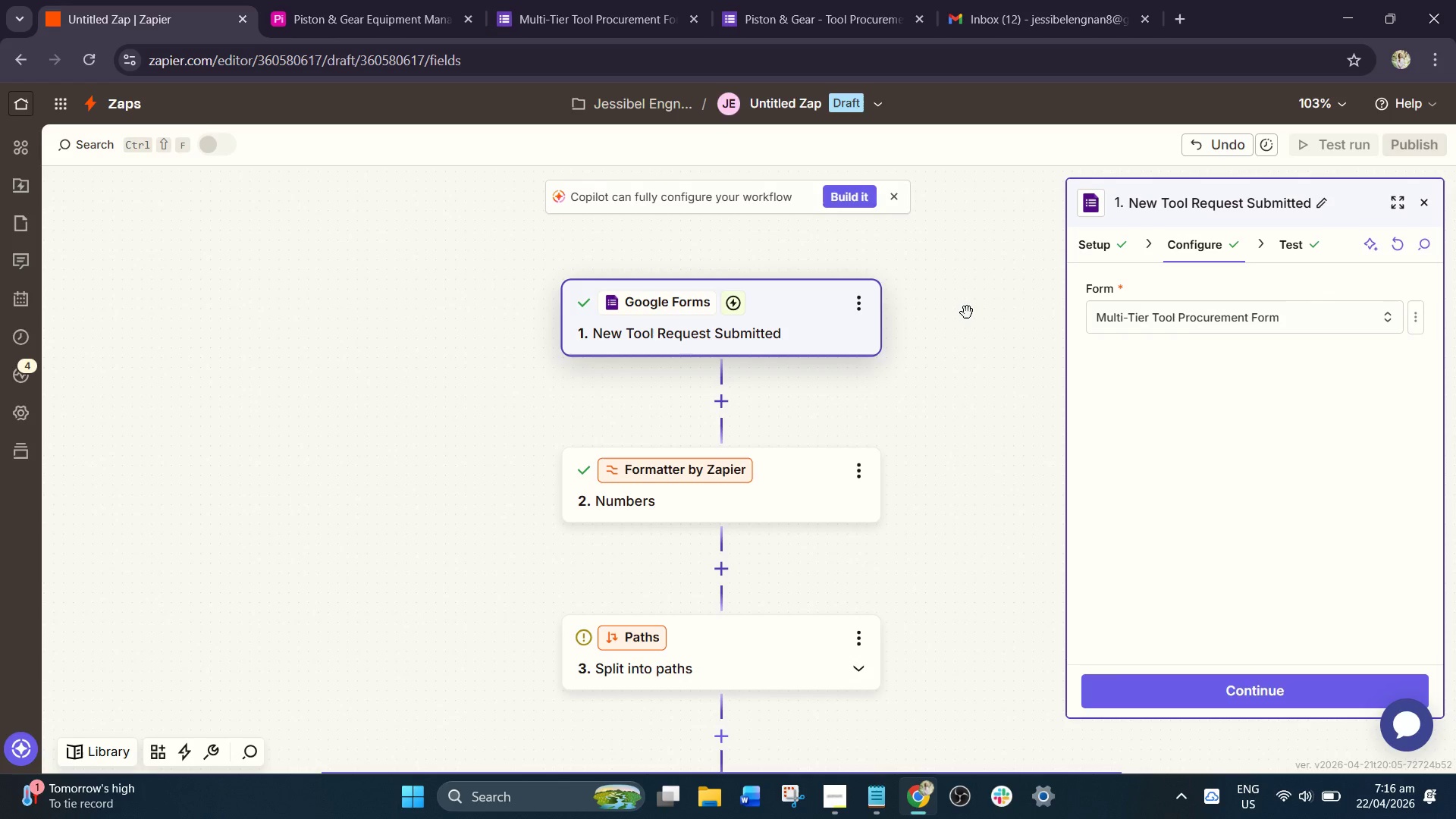 
scroll: coordinate [902, 379], scroll_direction: down, amount: 1.0
 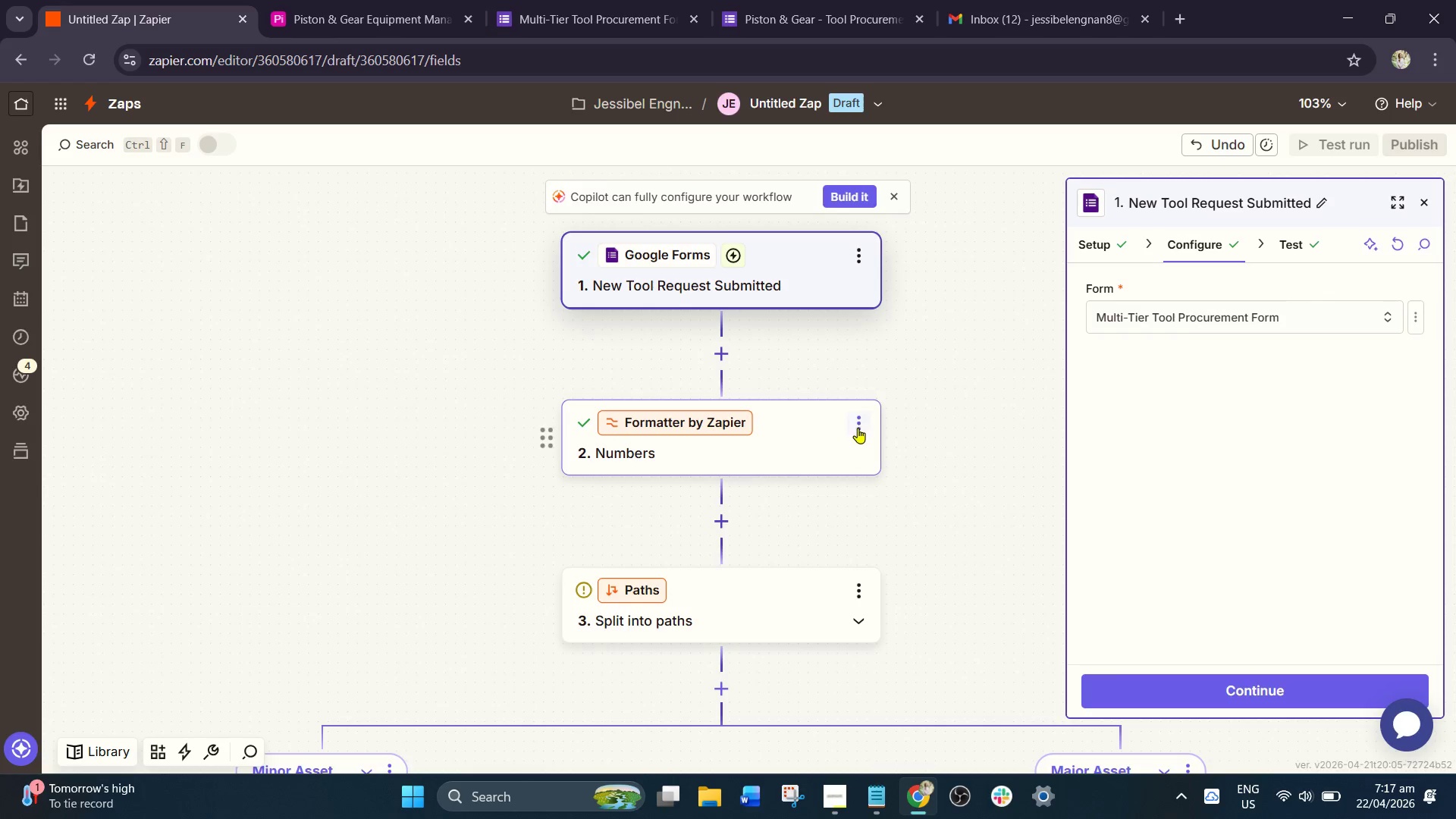 
left_click([861, 425])
 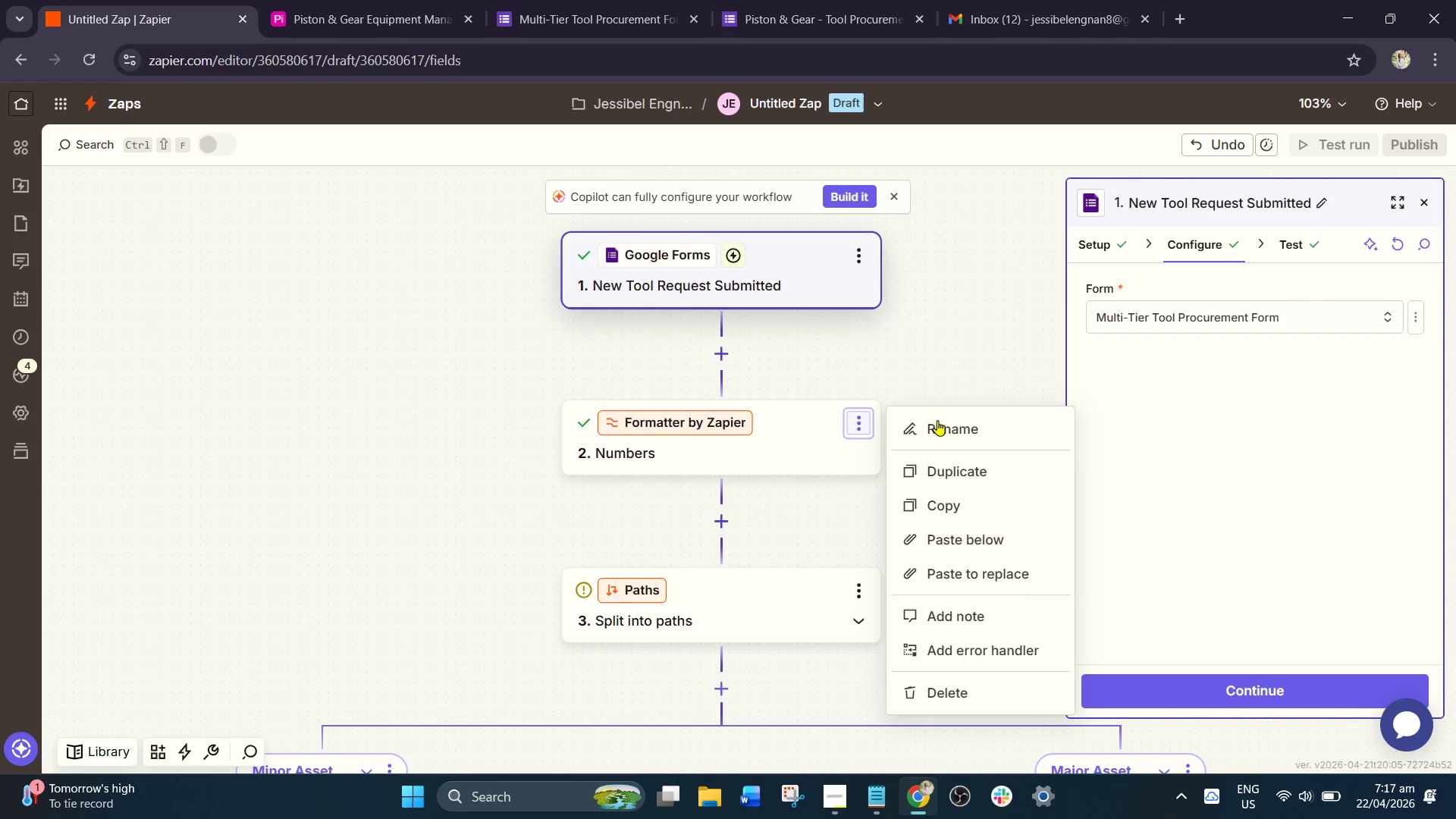 
left_click([946, 438])
 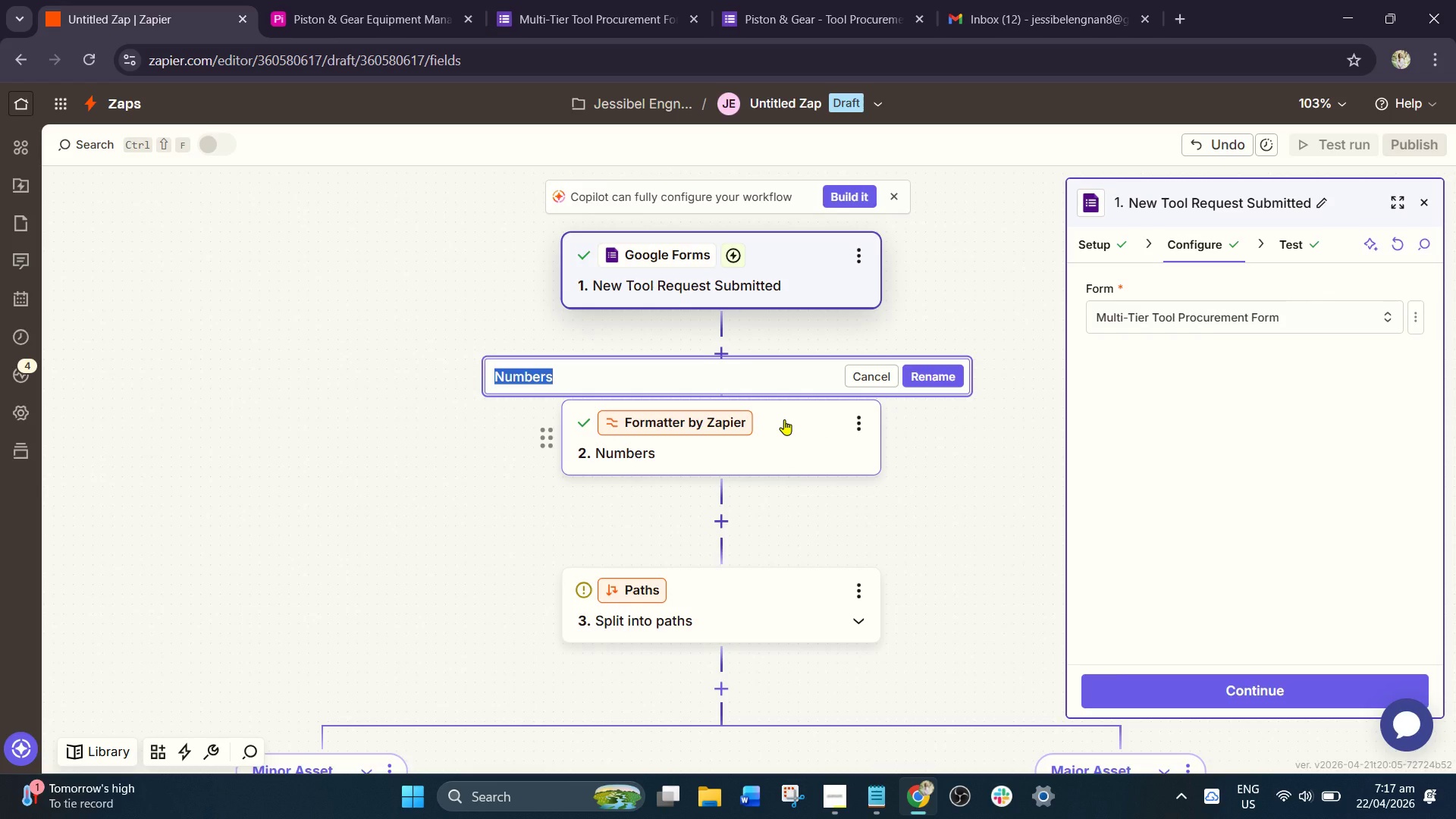 
wait(6.66)
 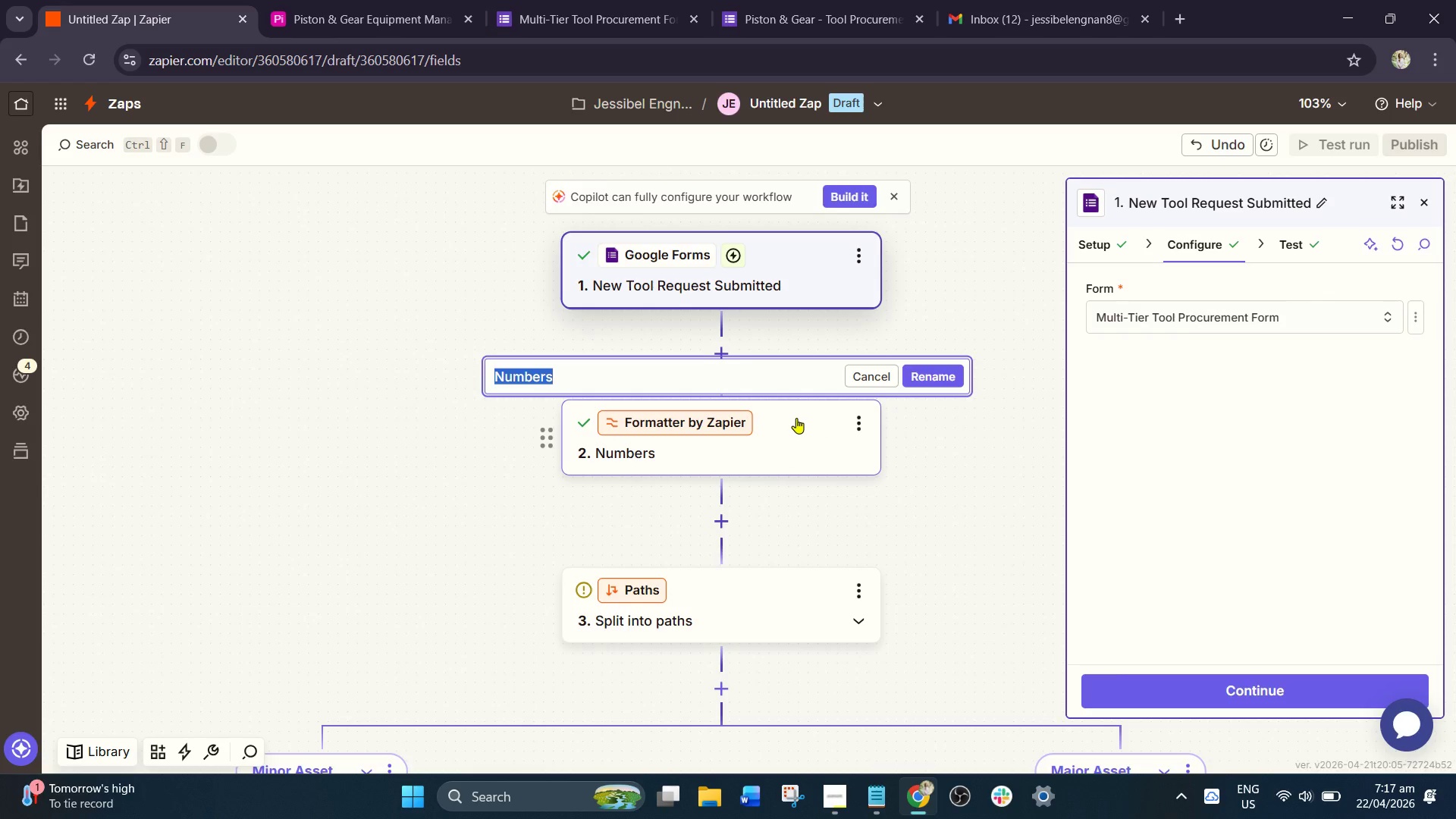 
type(Number -- Format Number)
 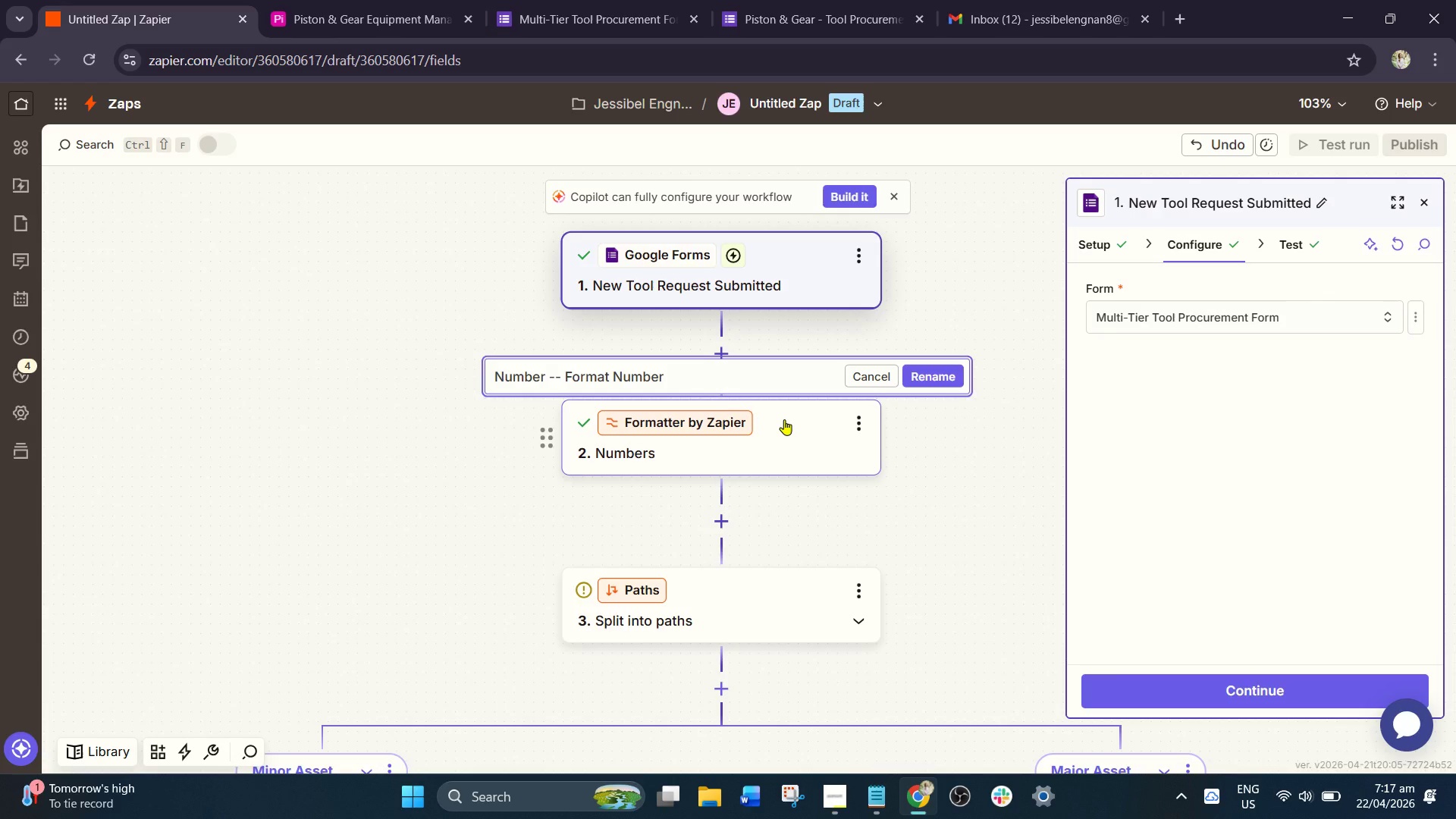 
 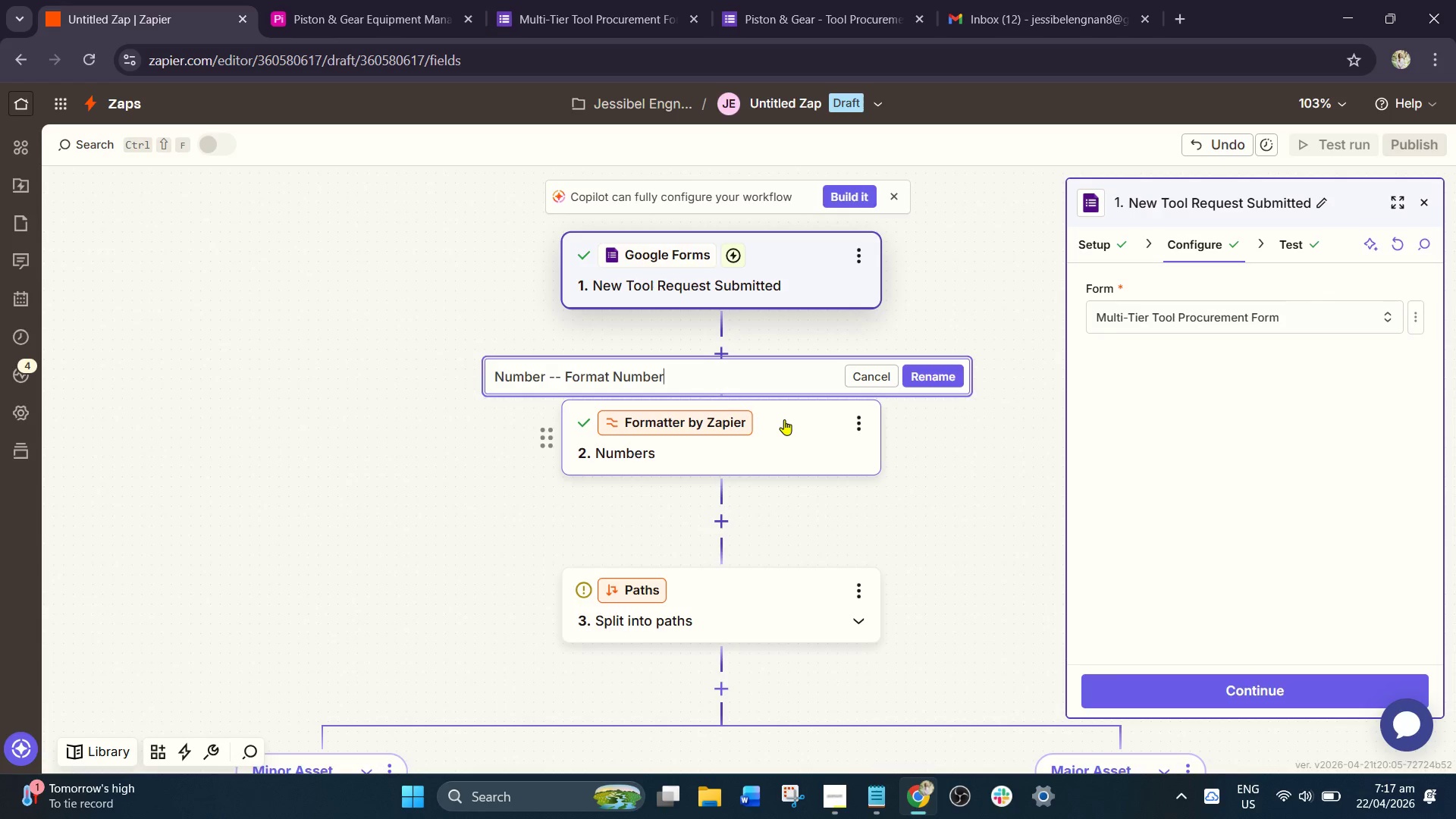 
key(Enter)
 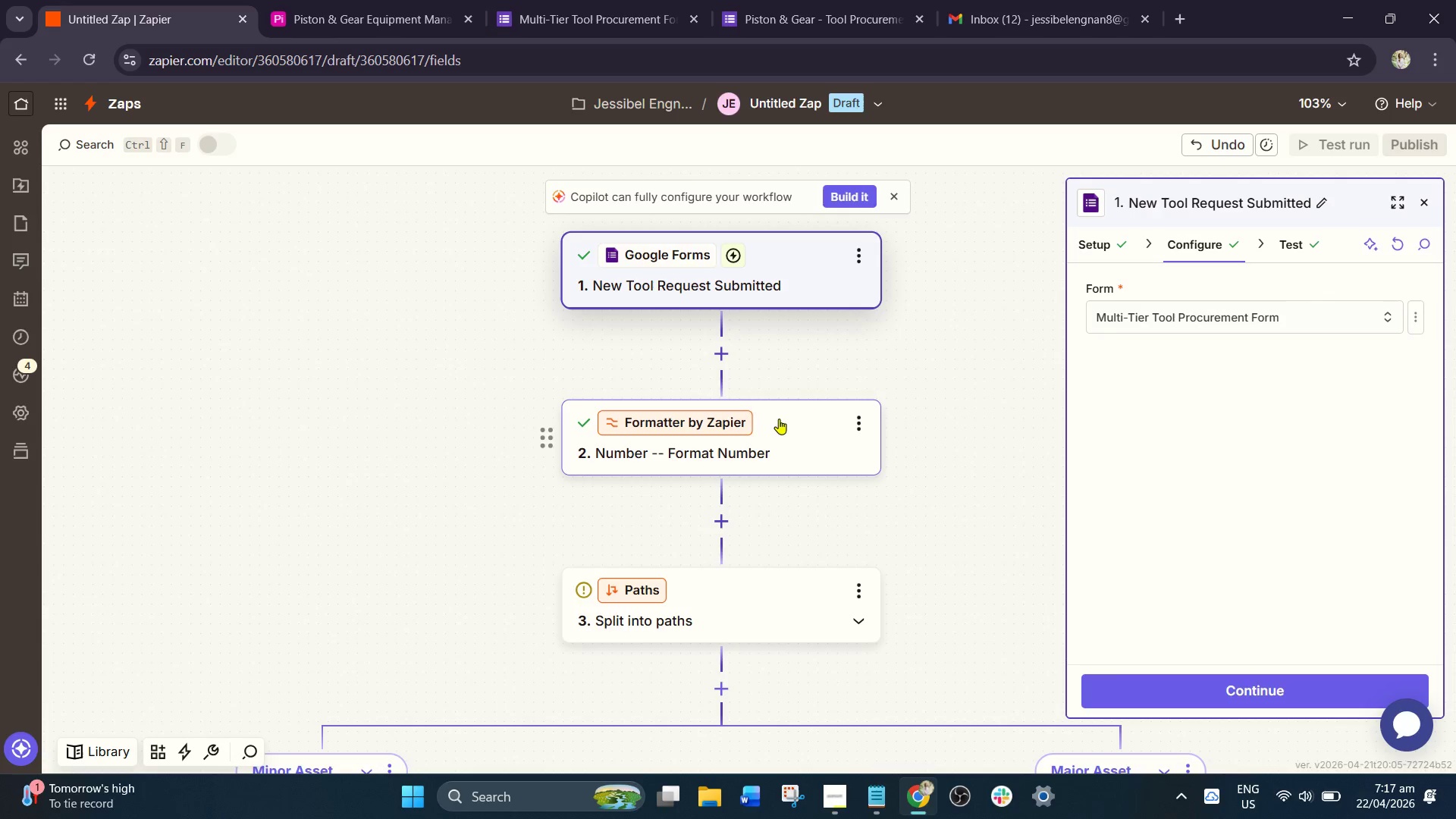 
scroll: coordinate [770, 464], scroll_direction: down, amount: 2.0
 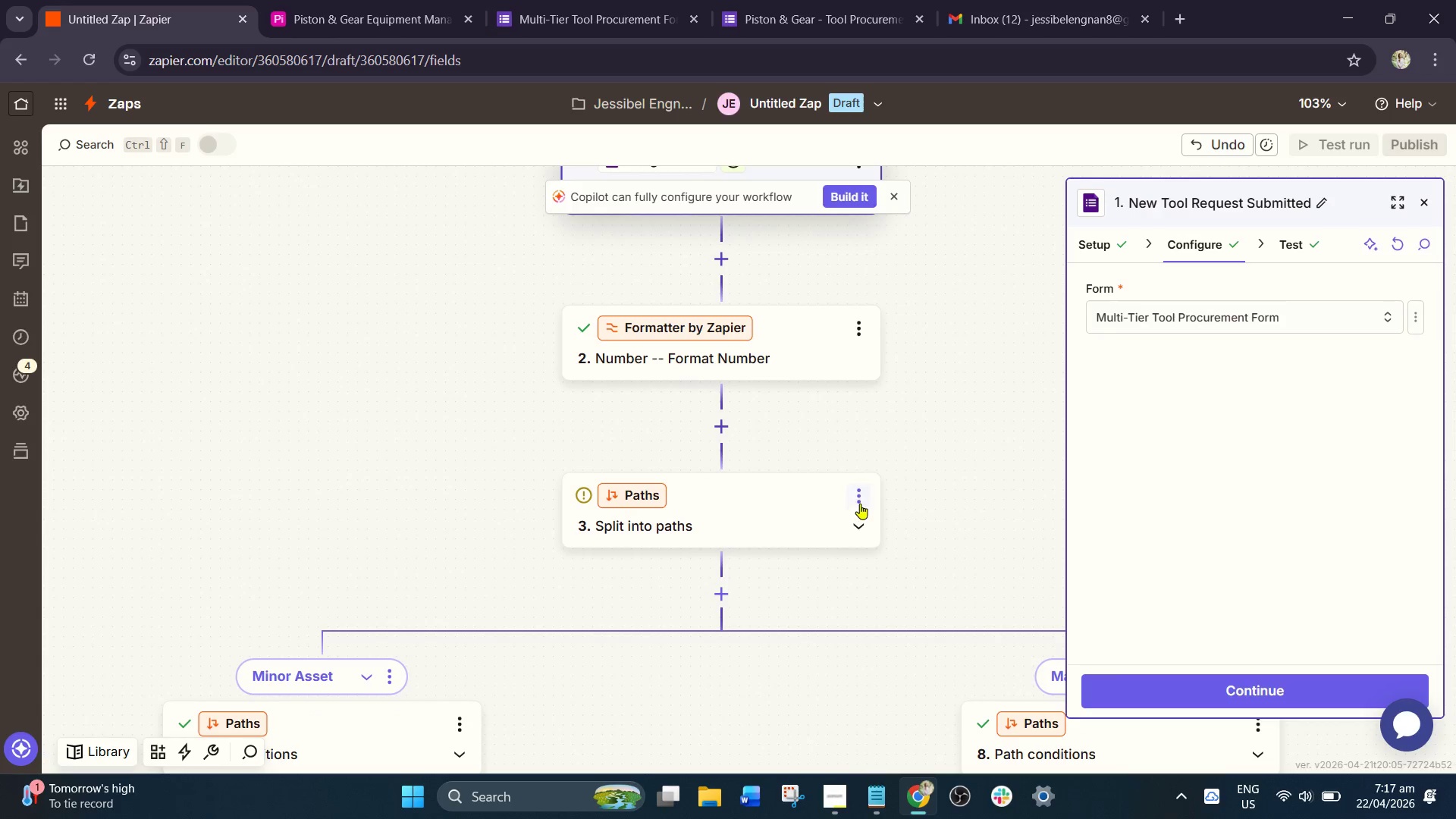 
left_click([860, 504])
 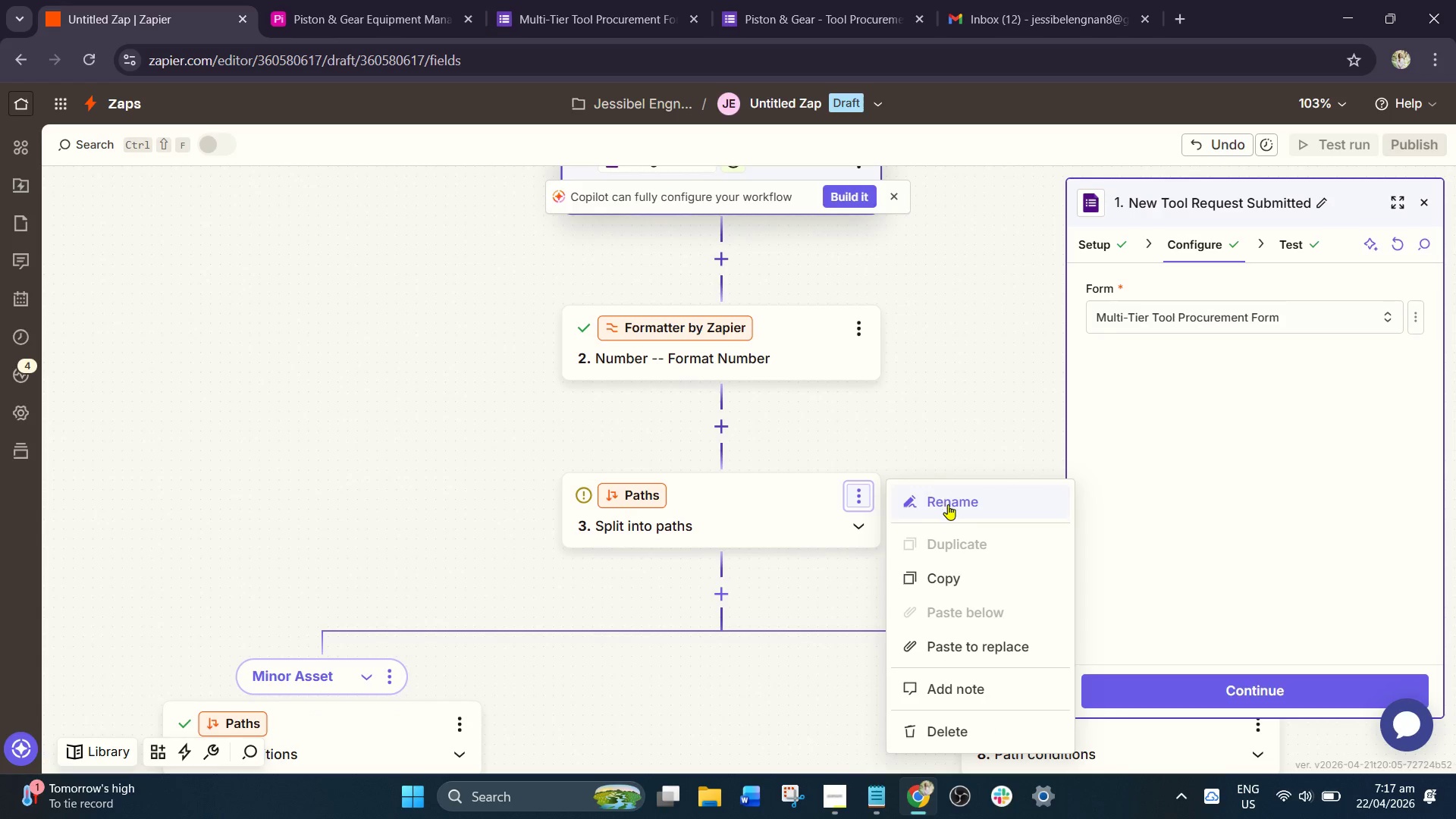 
left_click([948, 504])
 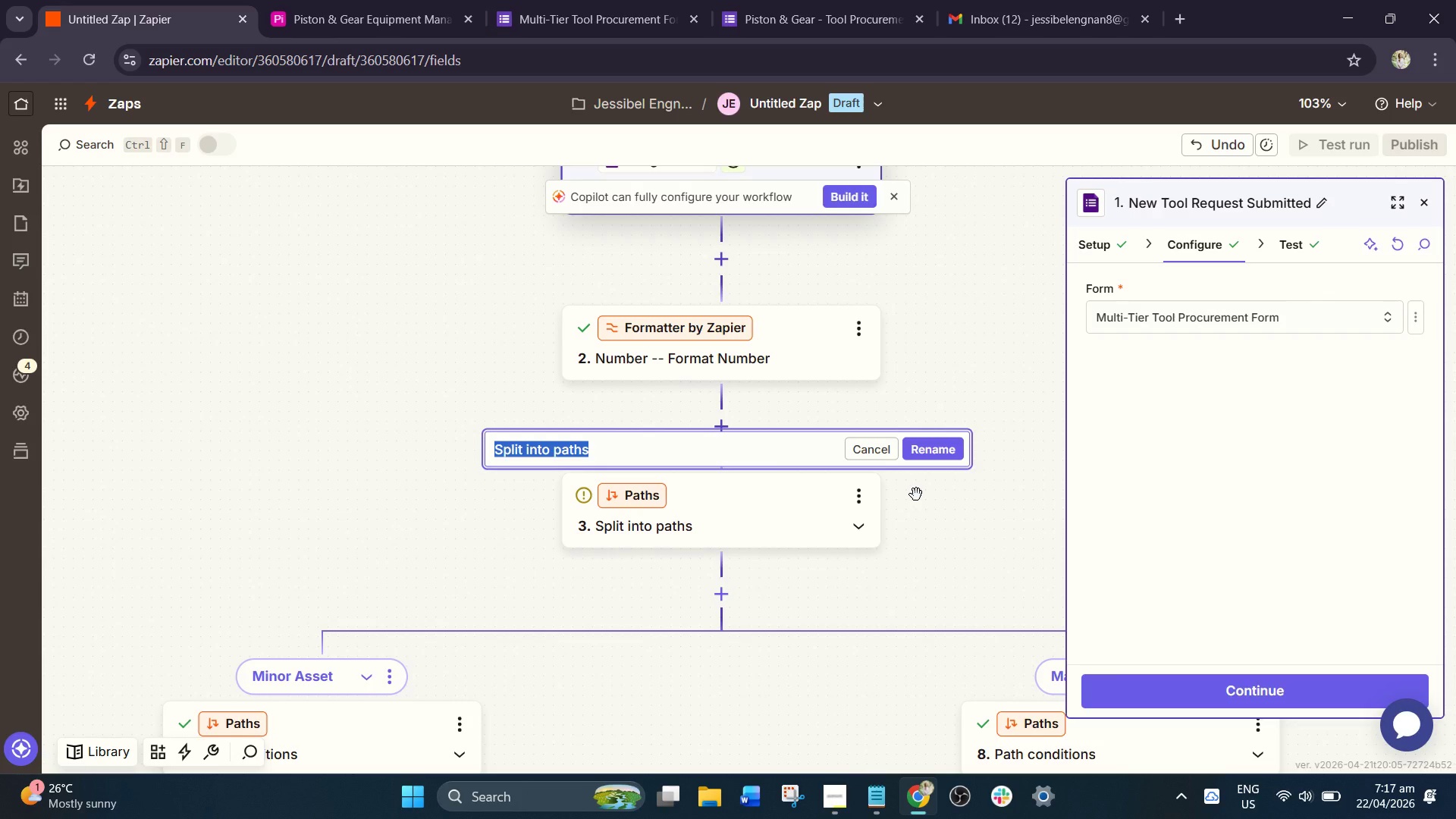 
wait(8.94)
 